 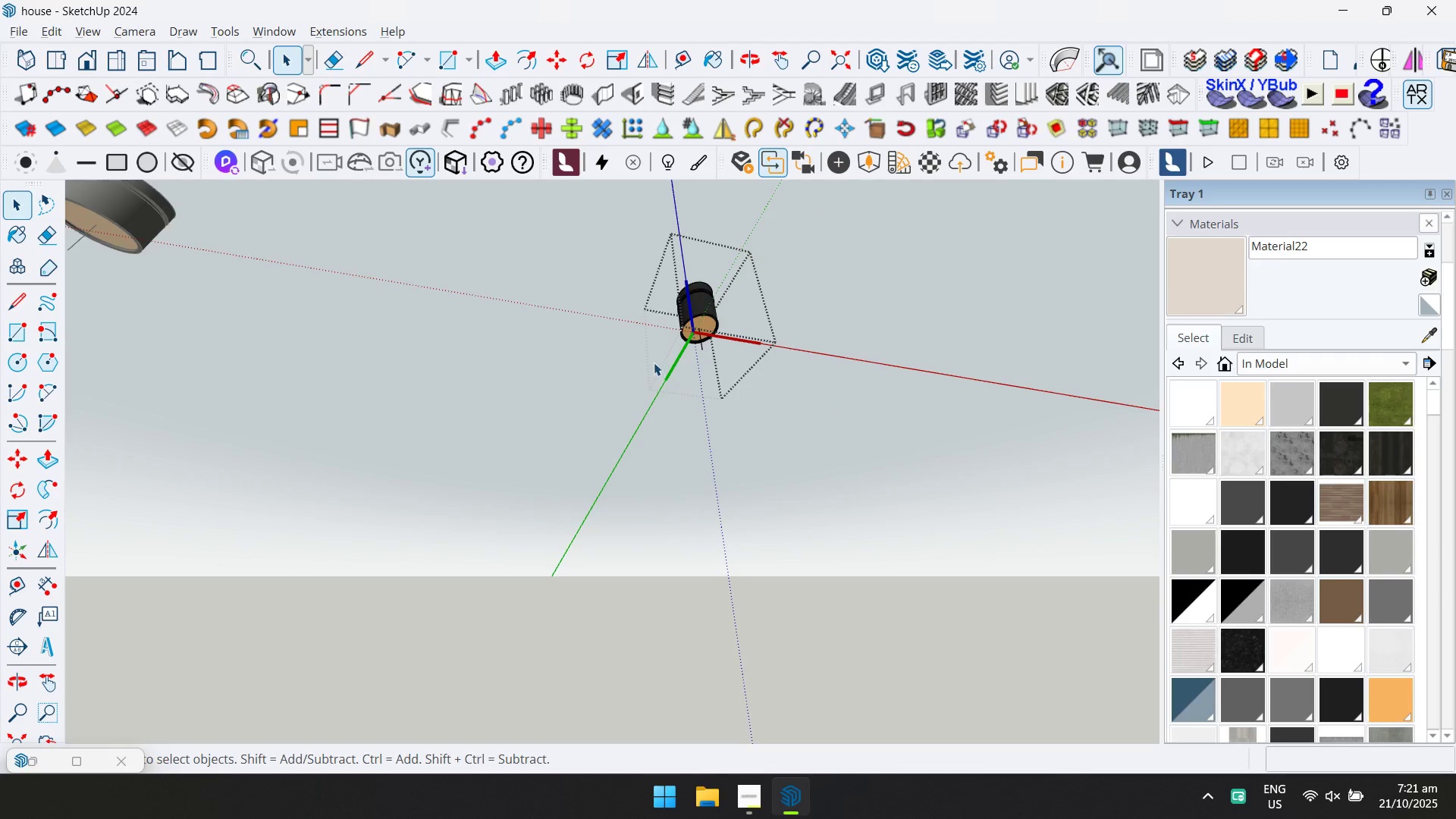 
left_click([293, 217])
 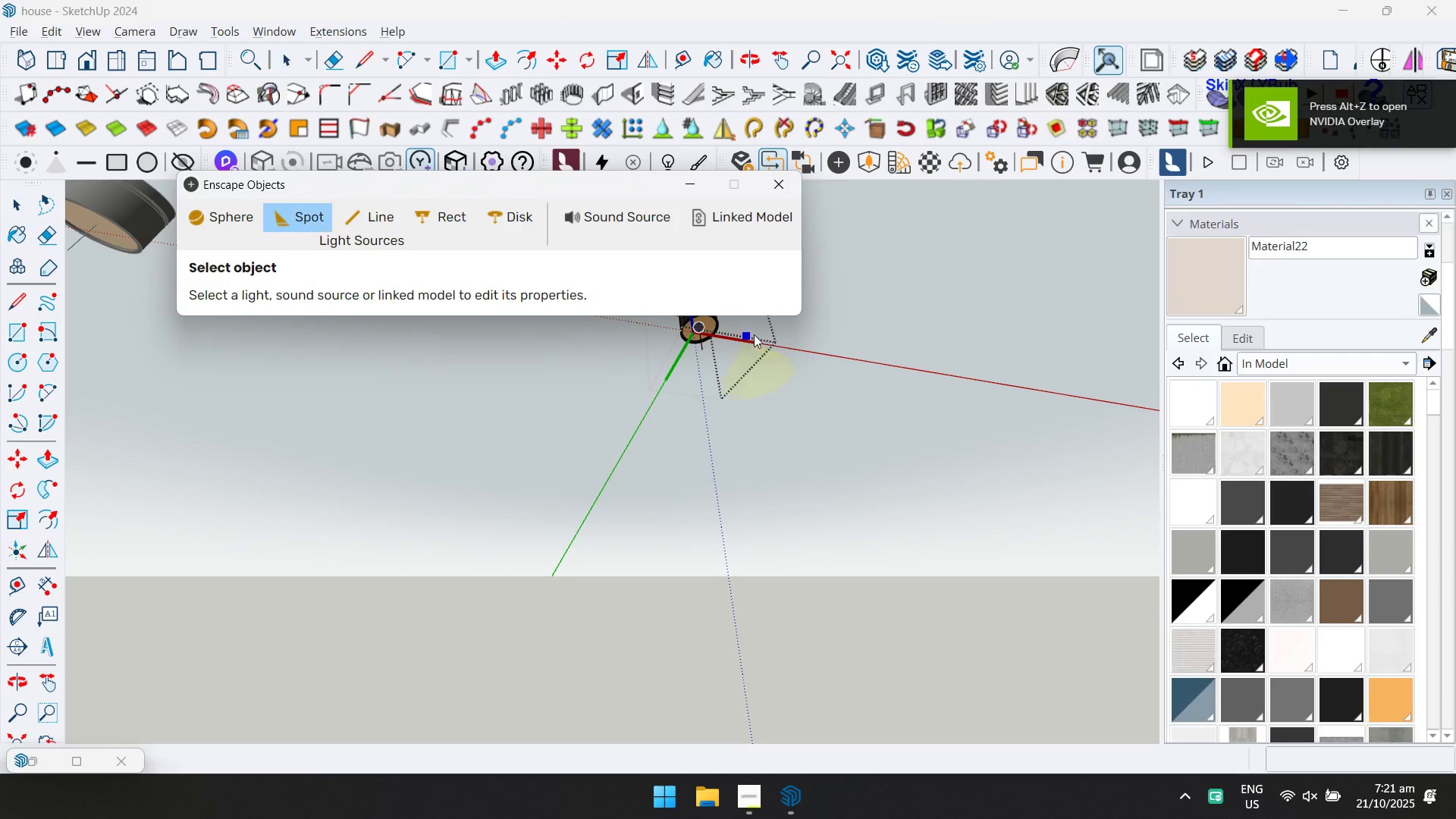 
scroll: coordinate [708, 337], scroll_direction: up, amount: 9.0
 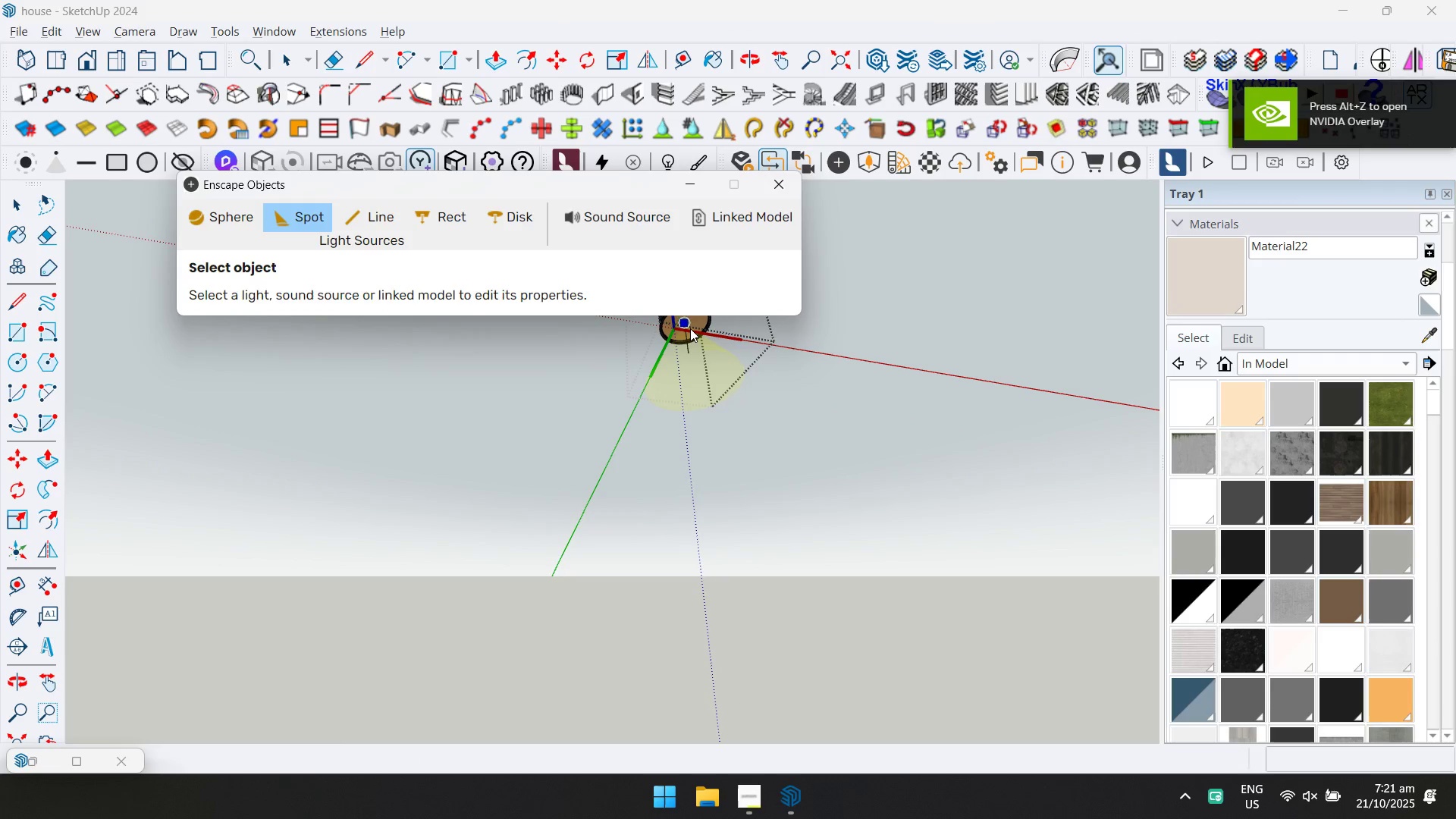 
left_click([690, 328])
 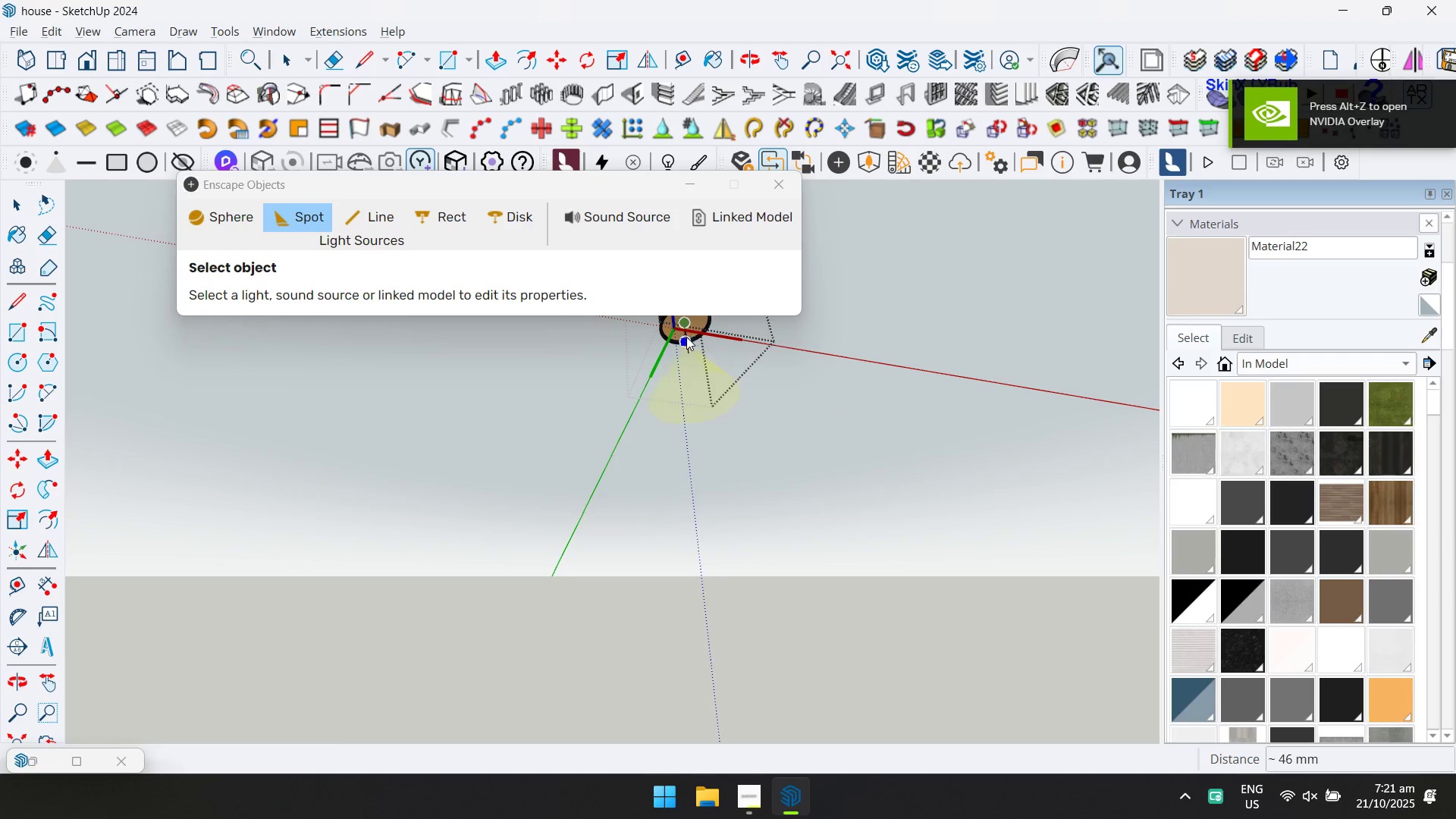 
scroll: coordinate [686, 335], scroll_direction: up, amount: 7.0
 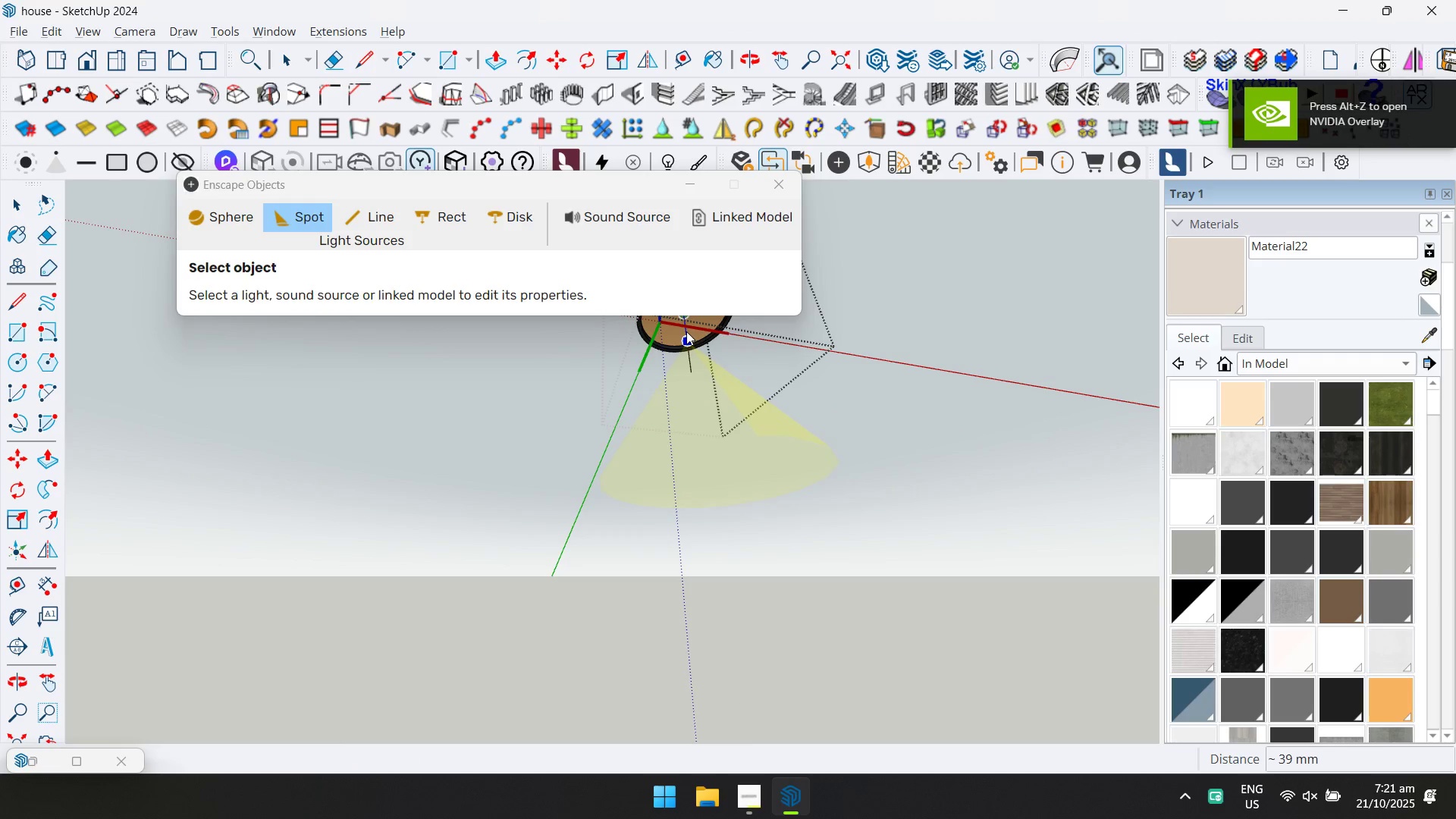 
left_click([686, 331])
 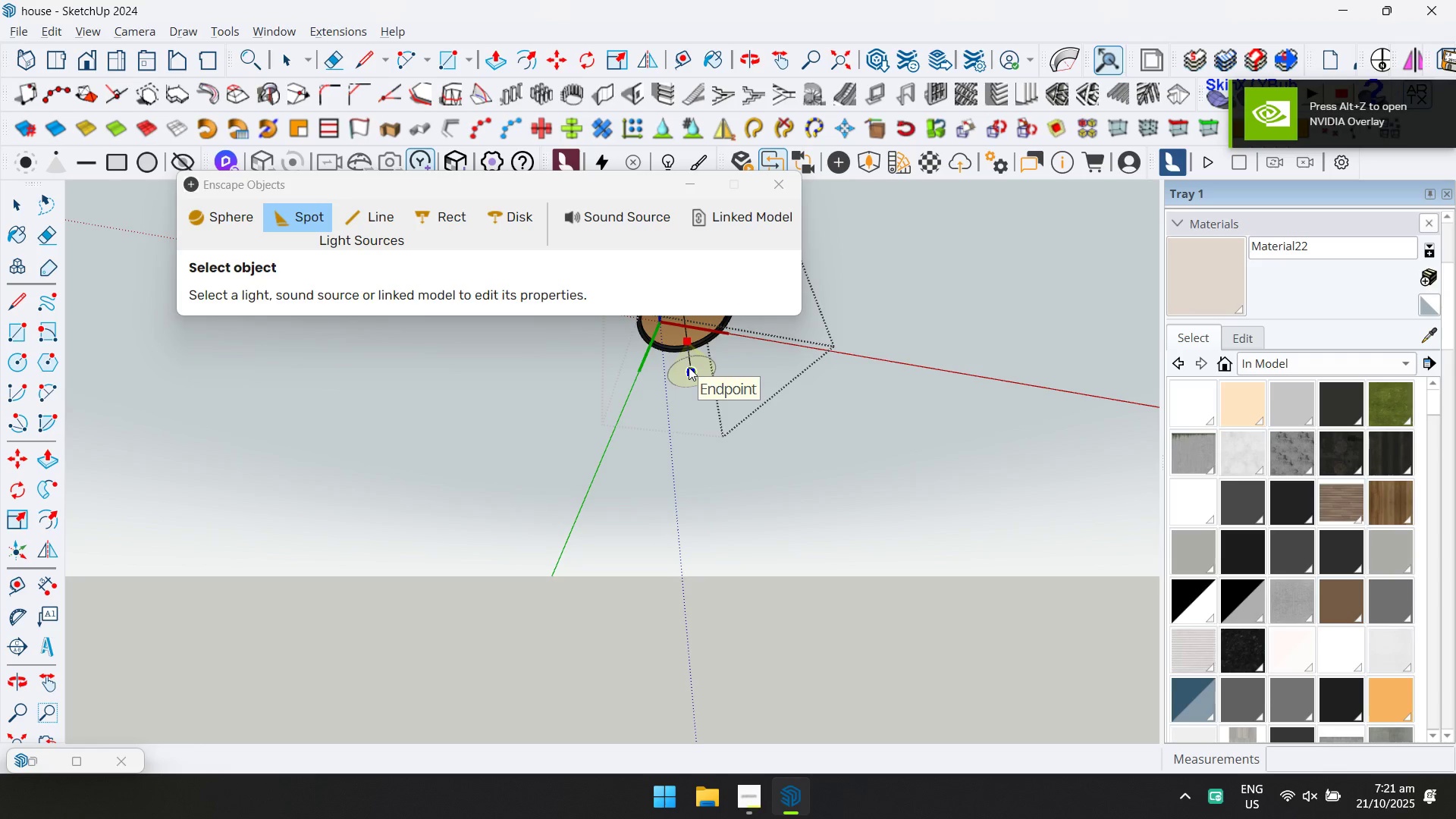 
key(Escape)
 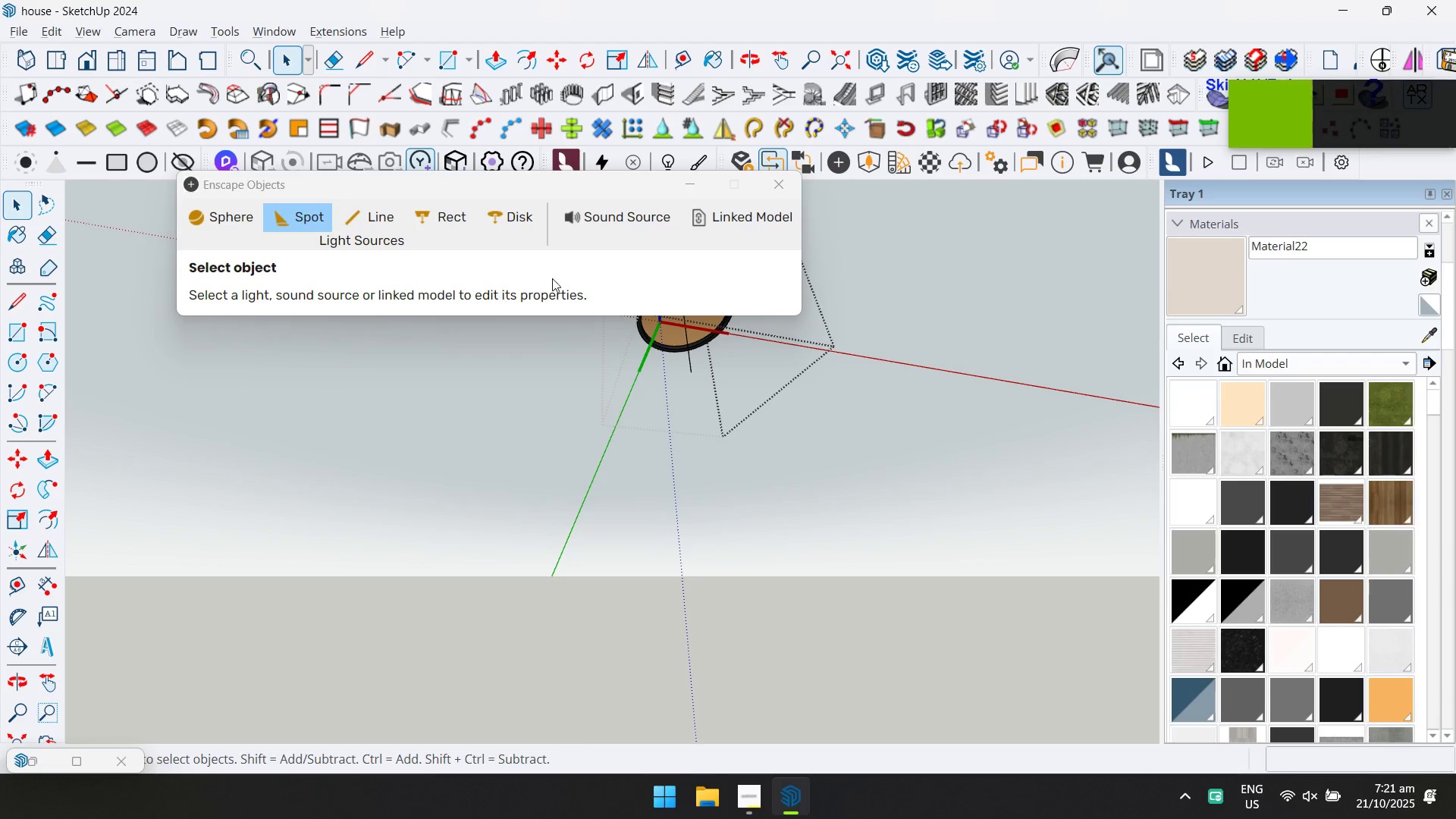 
scroll: coordinate [711, 281], scroll_direction: down, amount: 4.0
 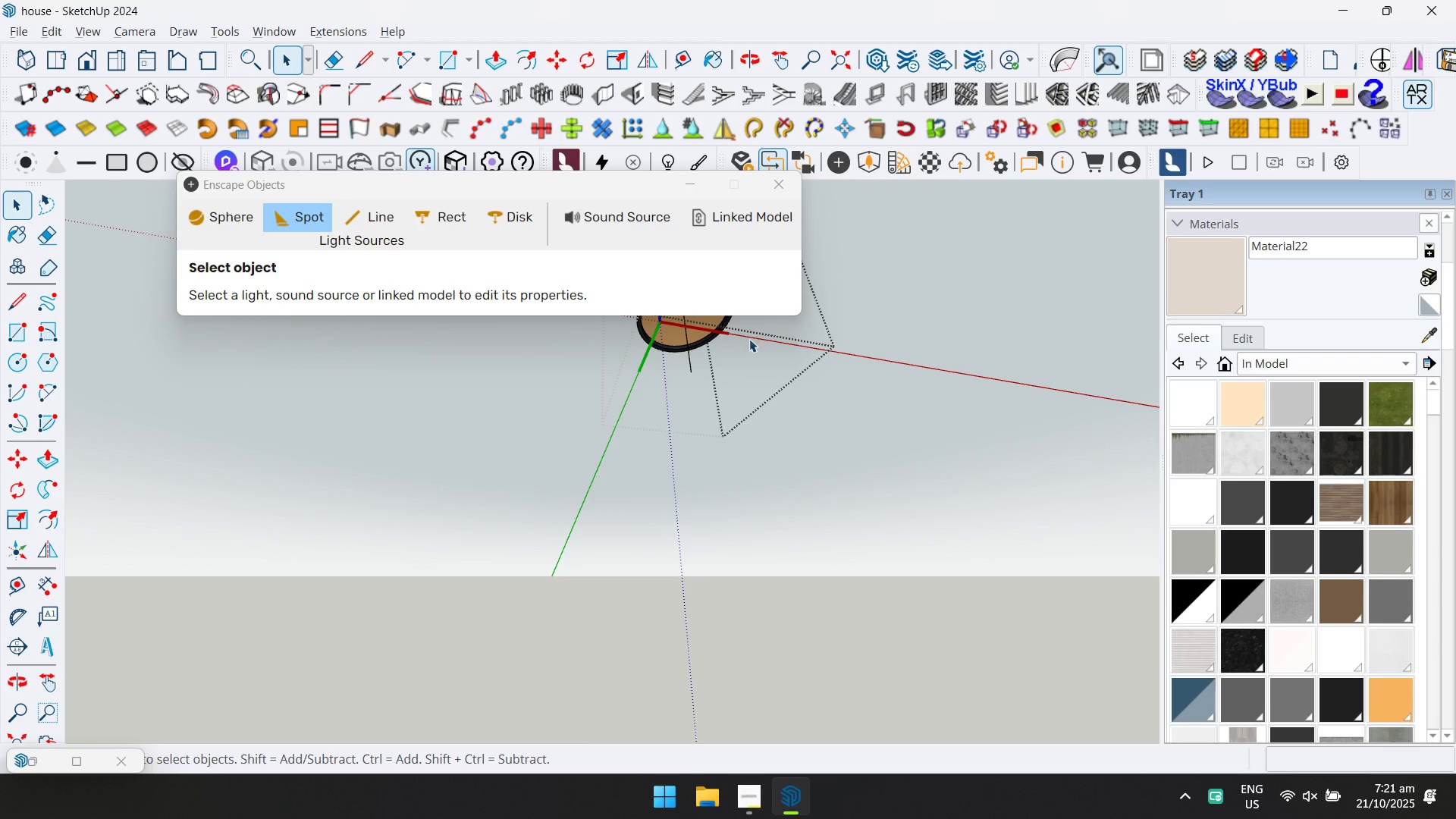 
hold_key(key=ShiftLeft, duration=0.52)
 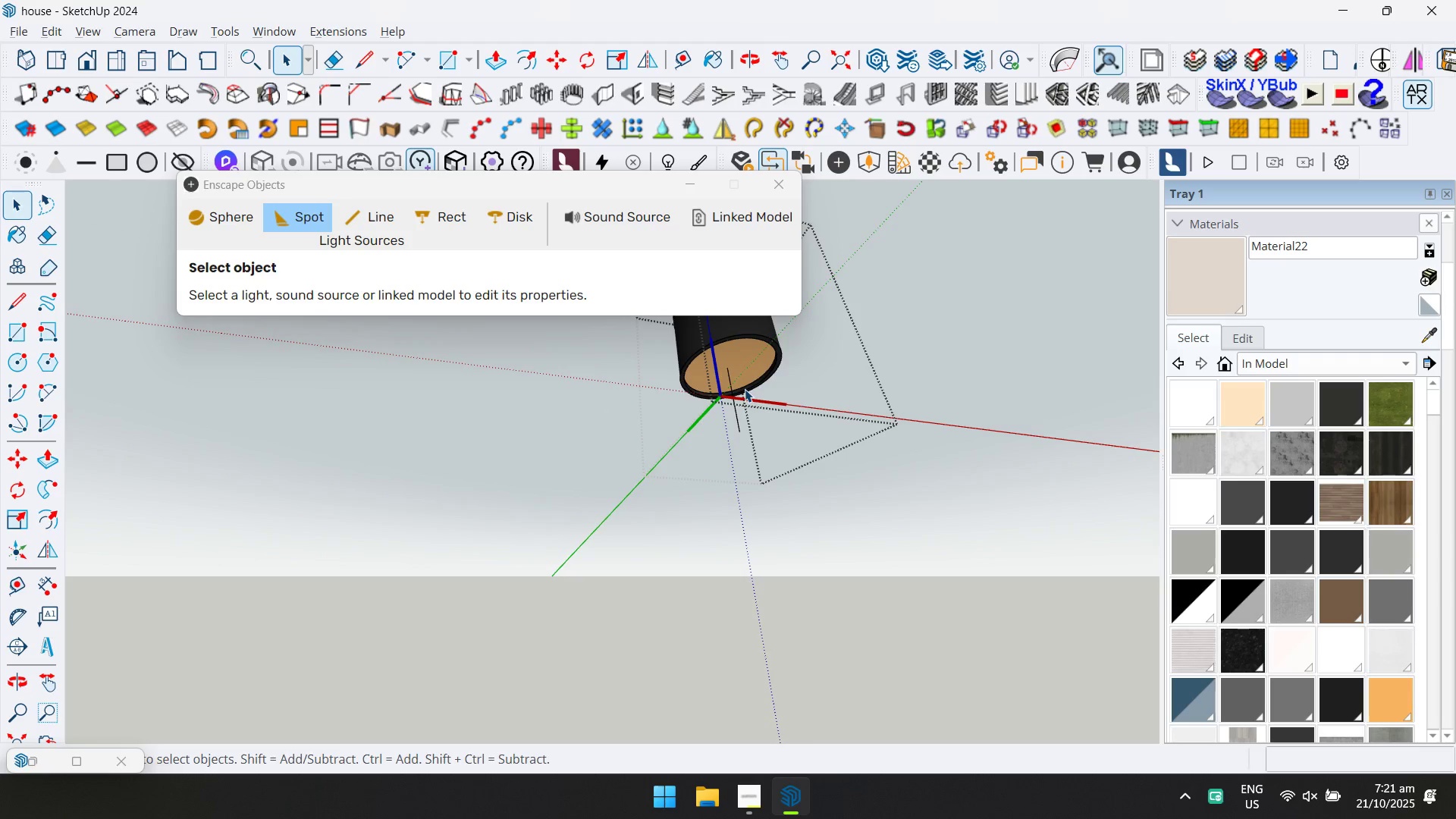 
key(L)
 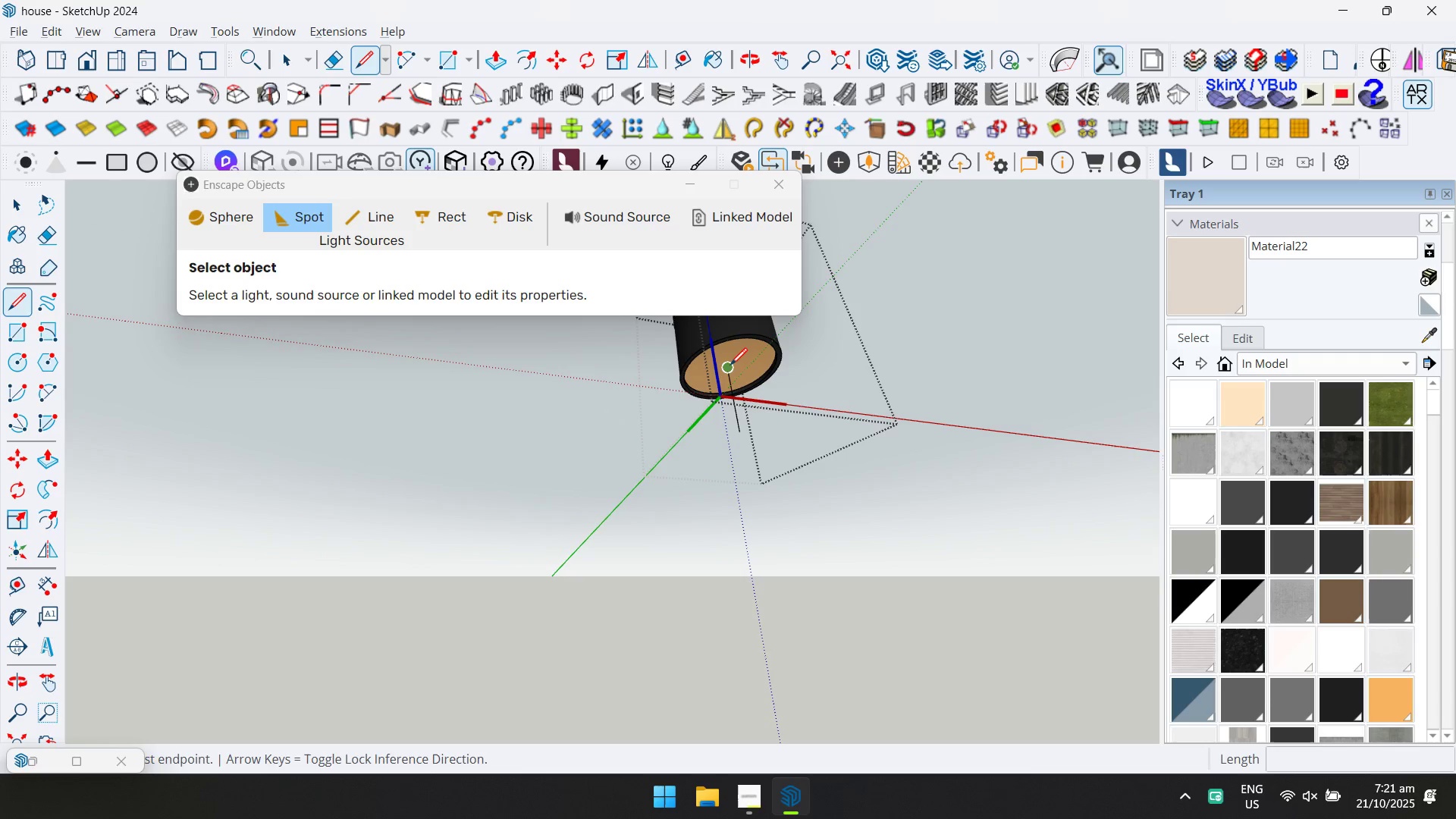 
left_click_drag(start_coordinate=[731, 363], to_coordinate=[732, 369])
 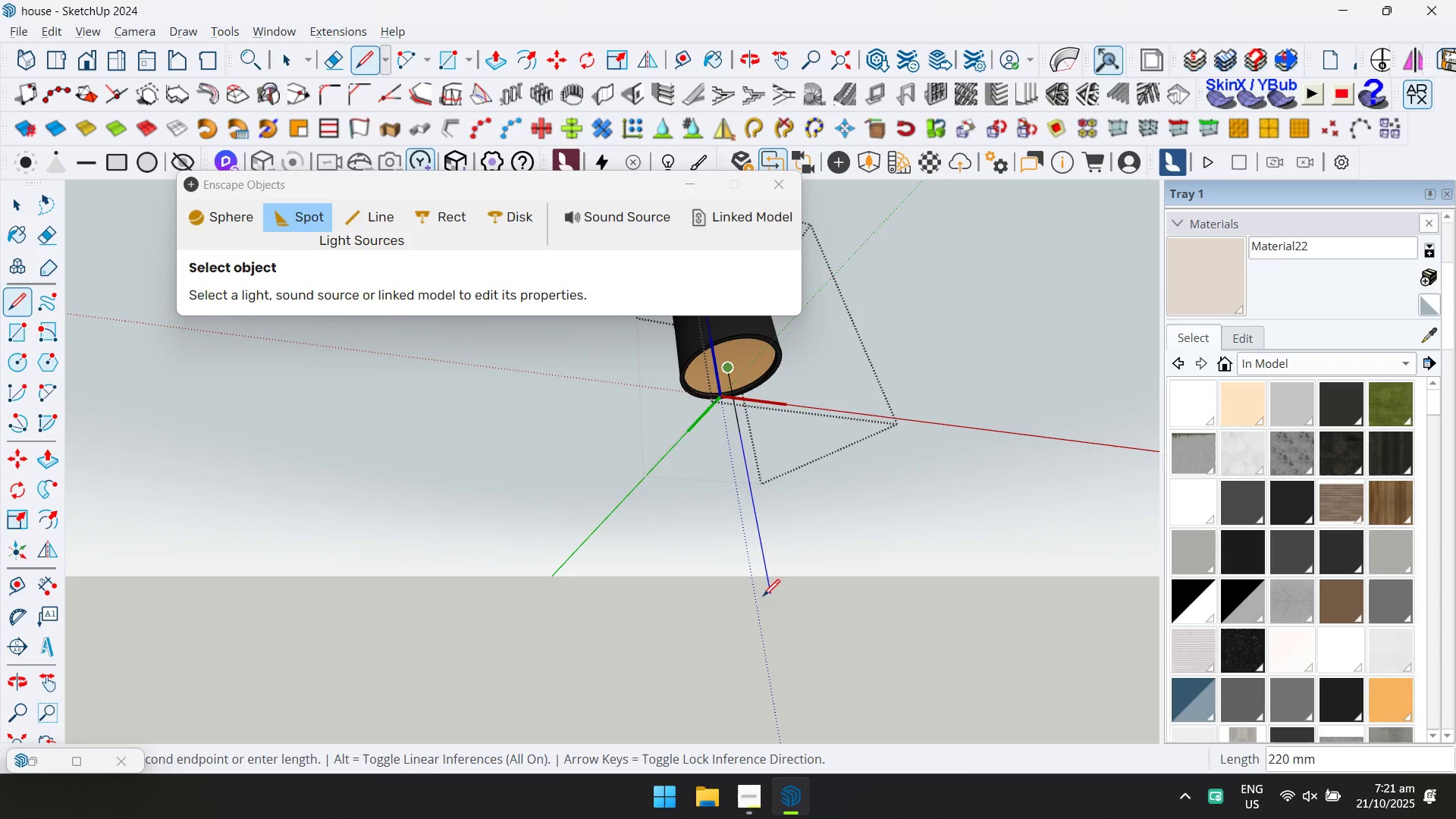 
left_click([763, 598])
 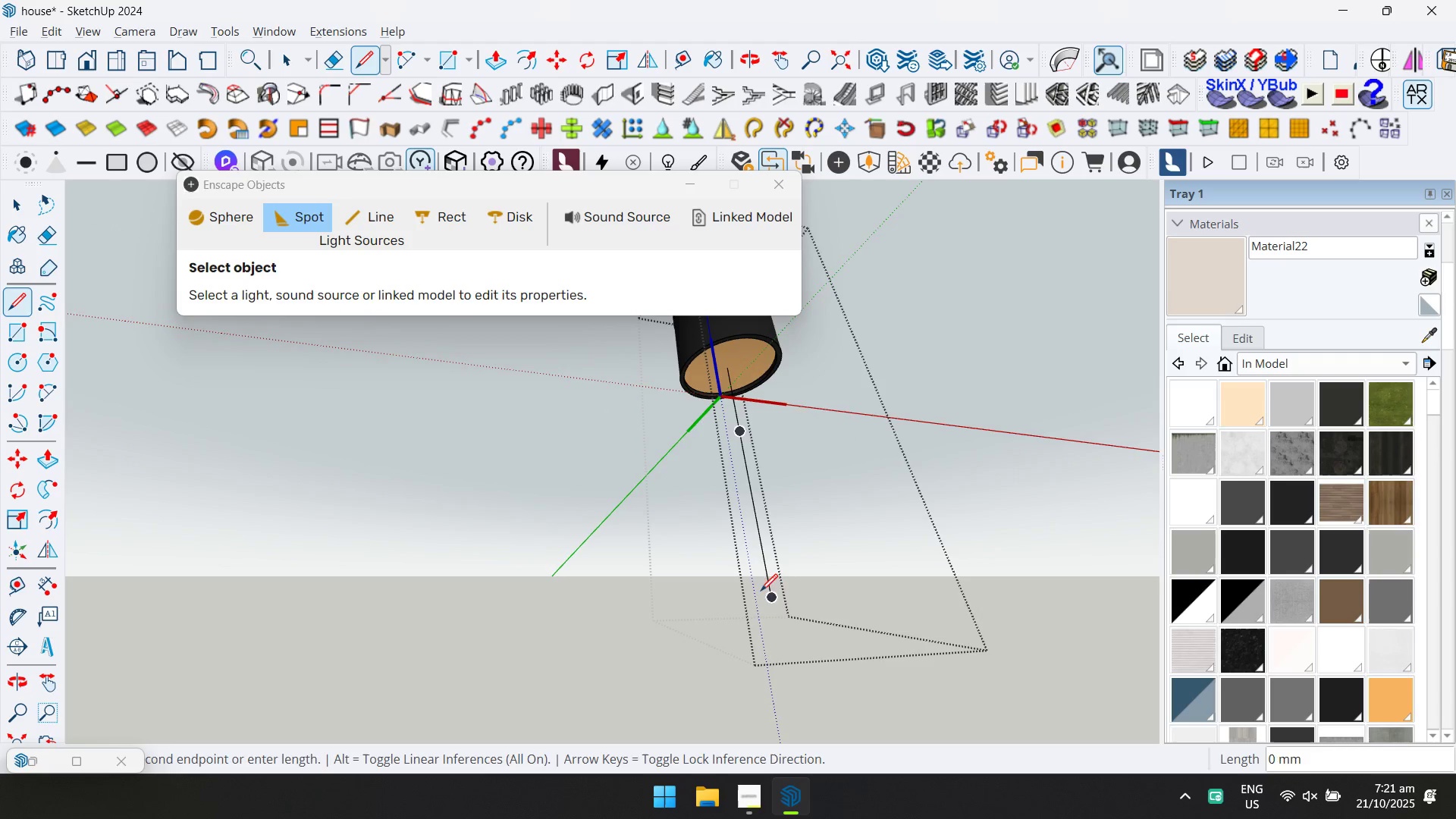 
scroll: coordinate [745, 482], scroll_direction: down, amount: 8.0
 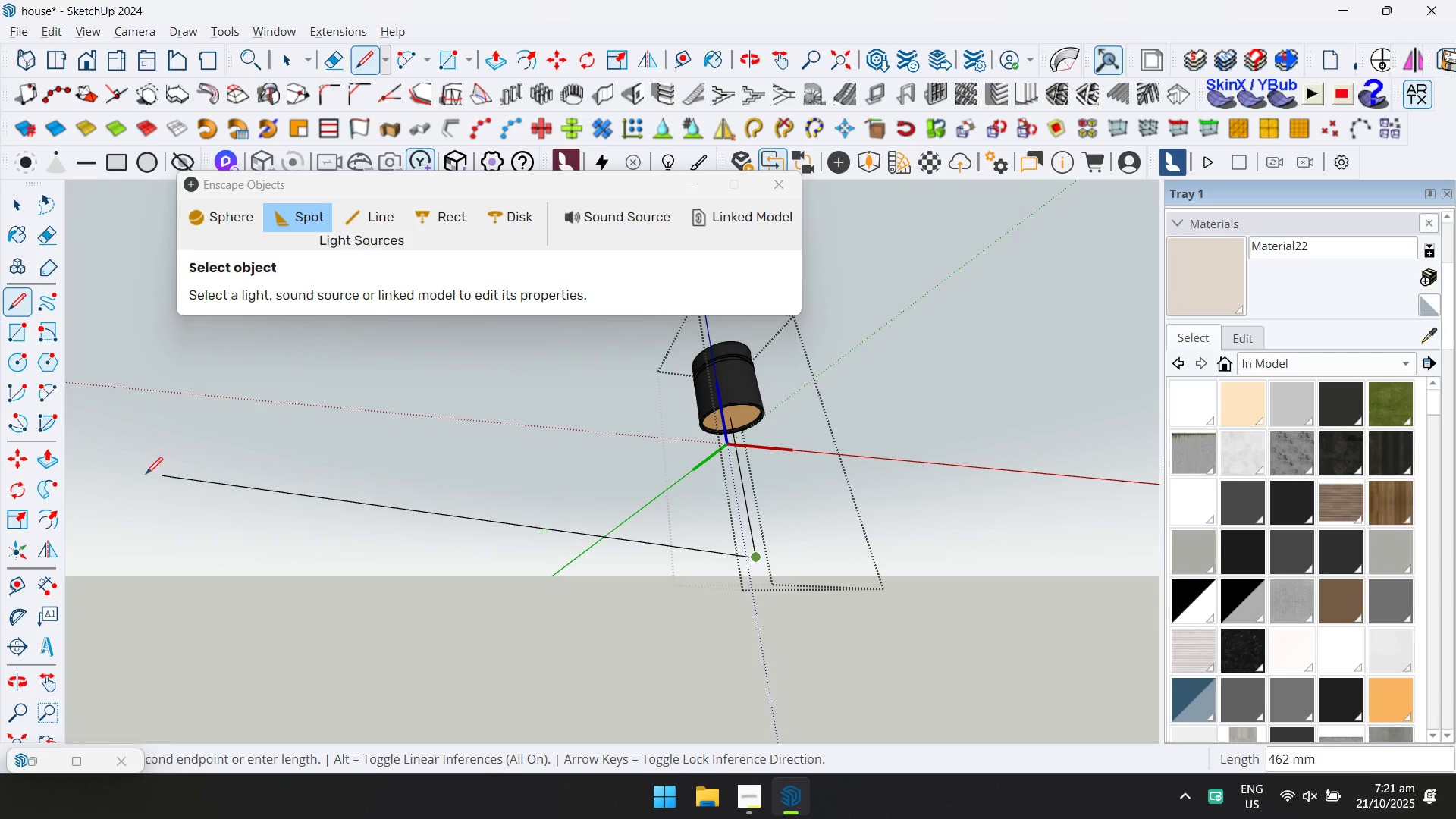 
key(Escape)
 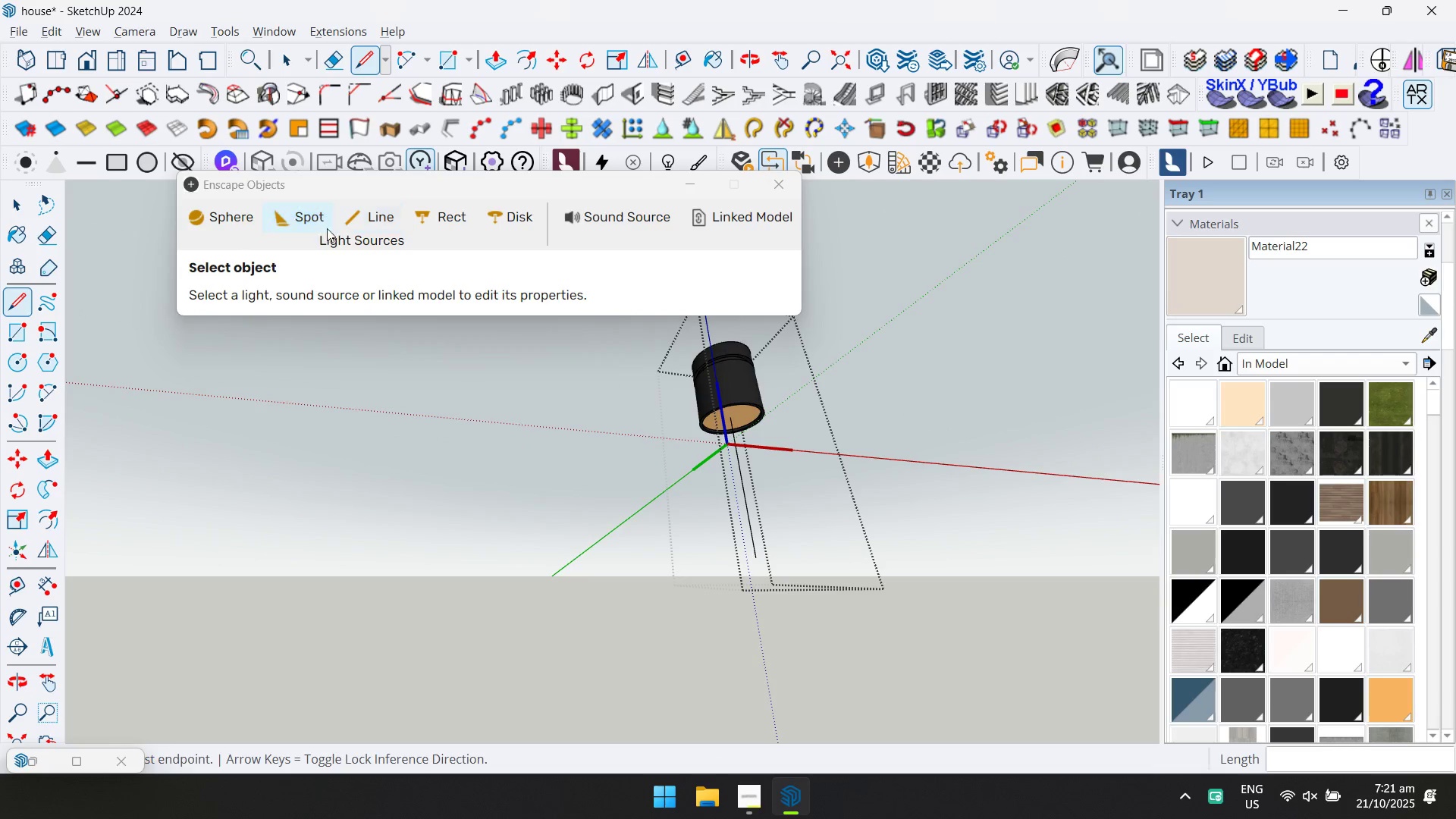 
left_click([317, 221])
 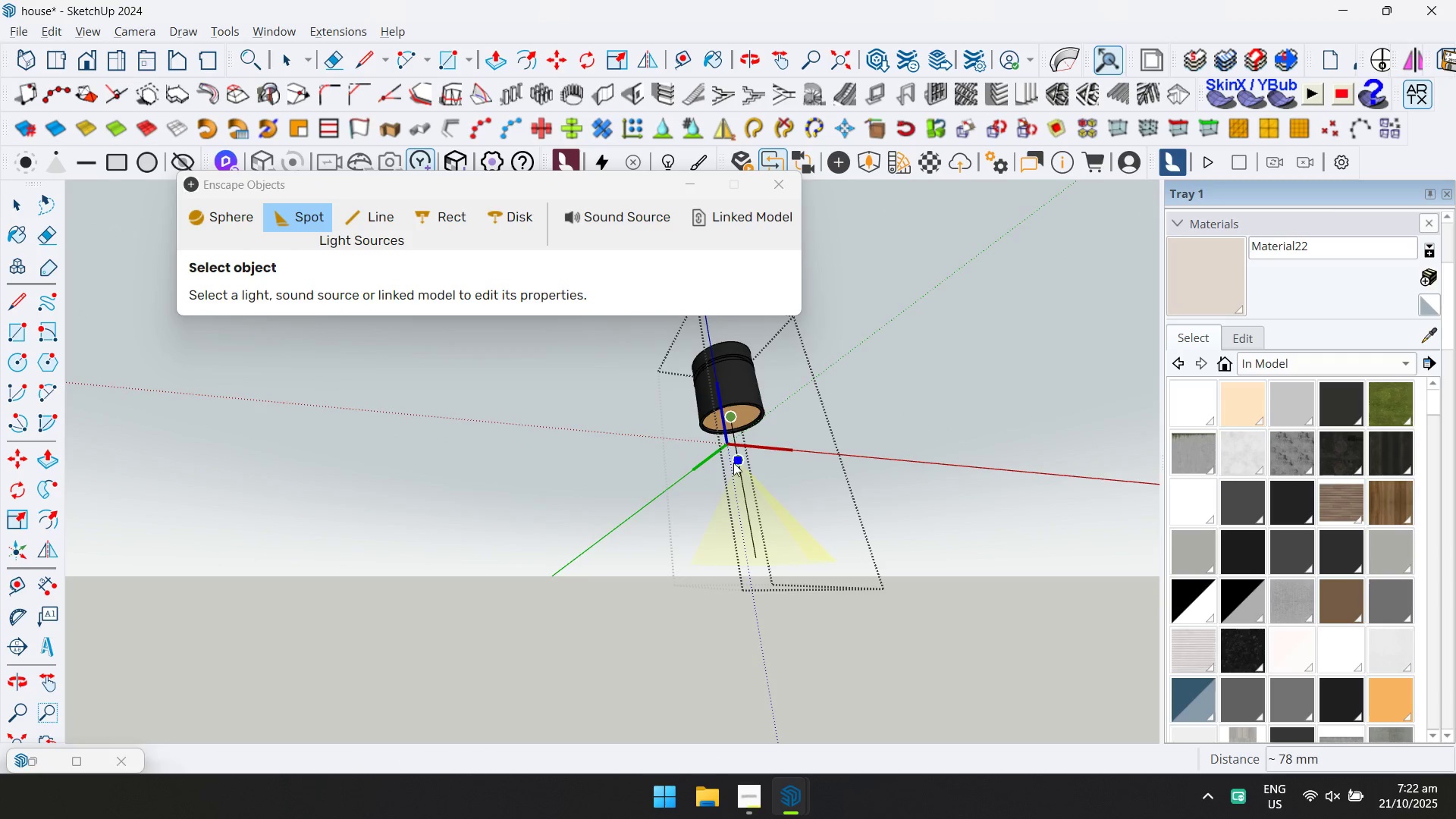 
left_click([737, 464])
 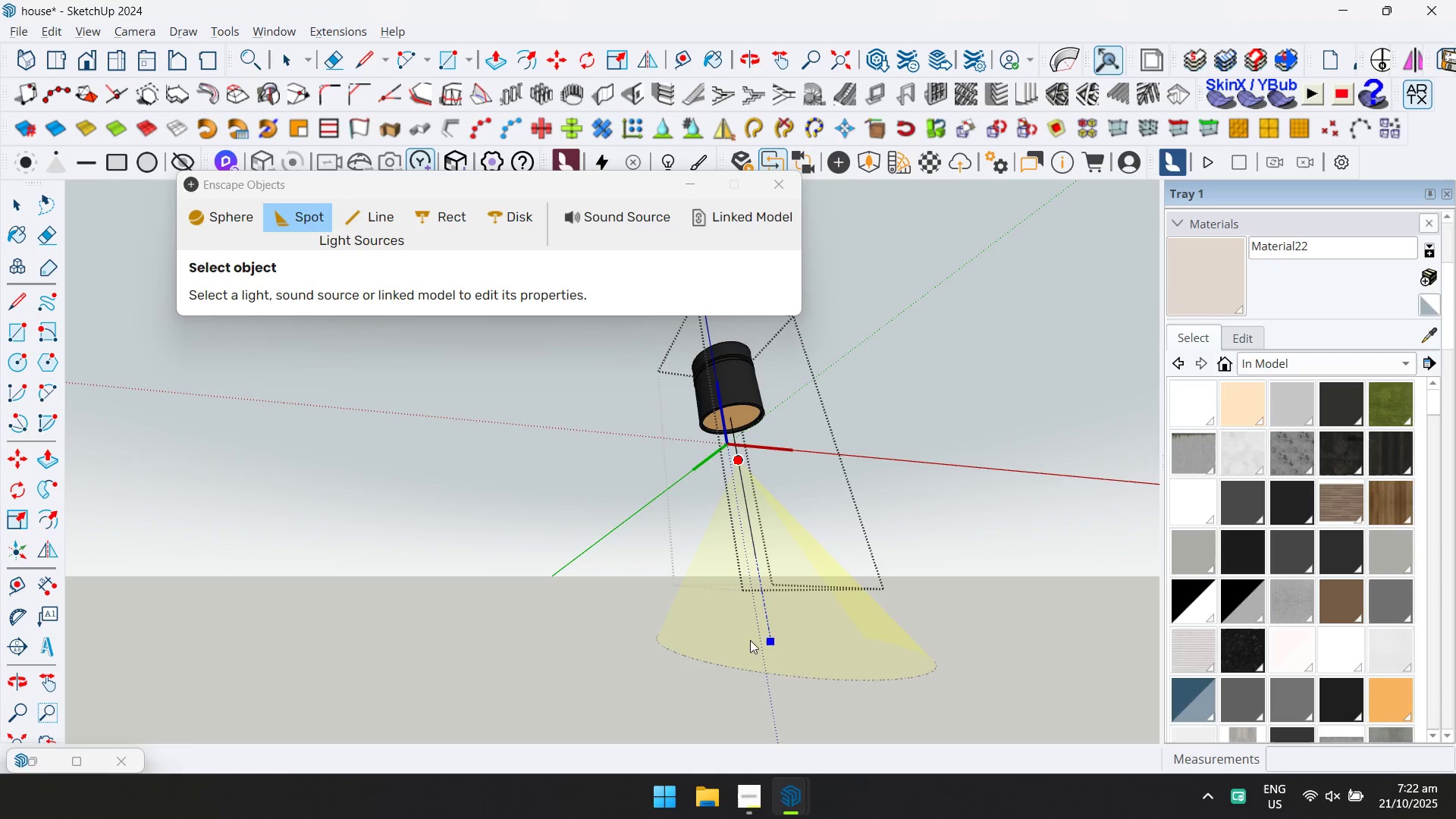 
left_click([767, 643])
 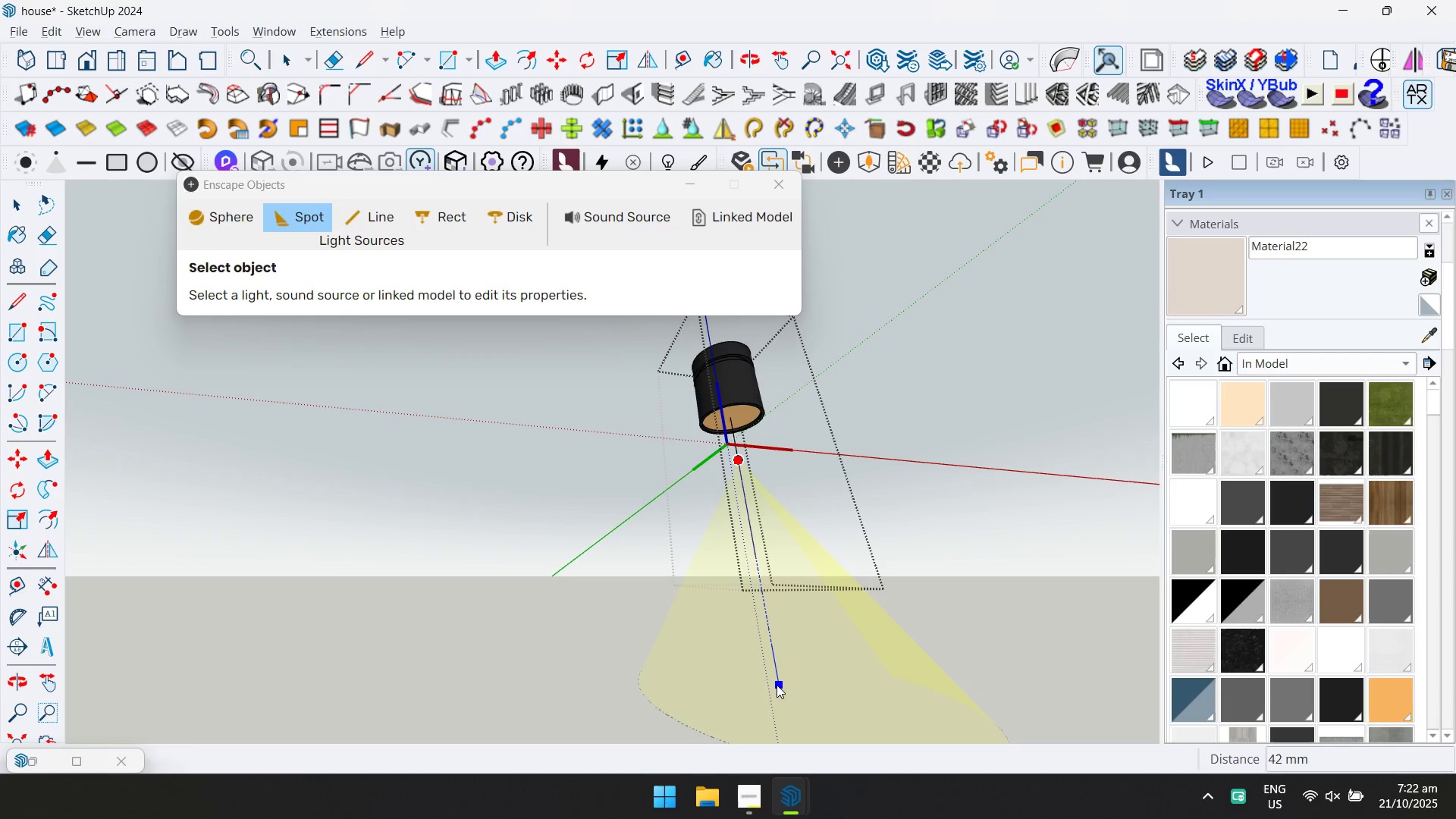 
left_click([777, 685])
 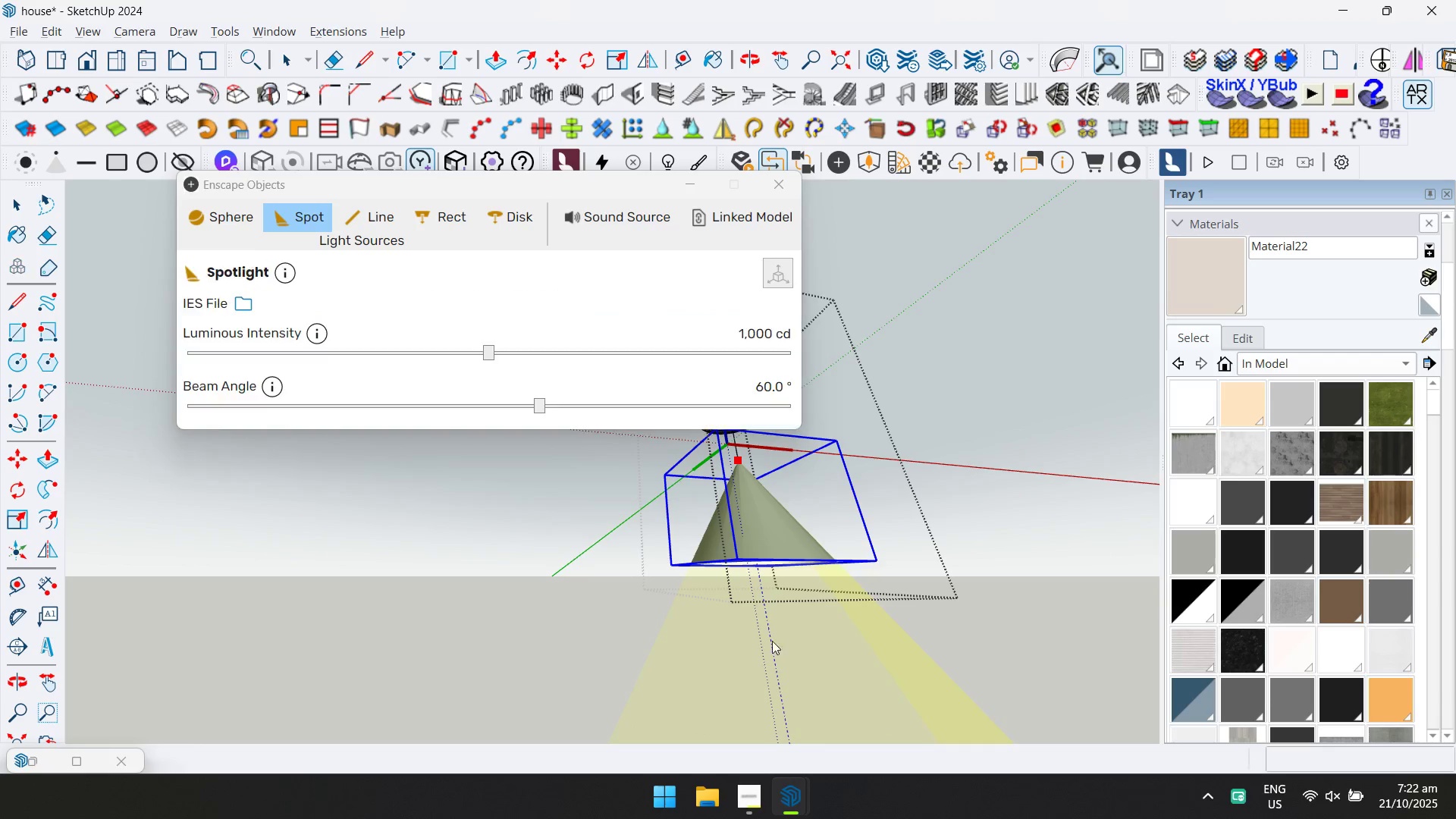 
scroll: coordinate [757, 558], scroll_direction: down, amount: 21.0
 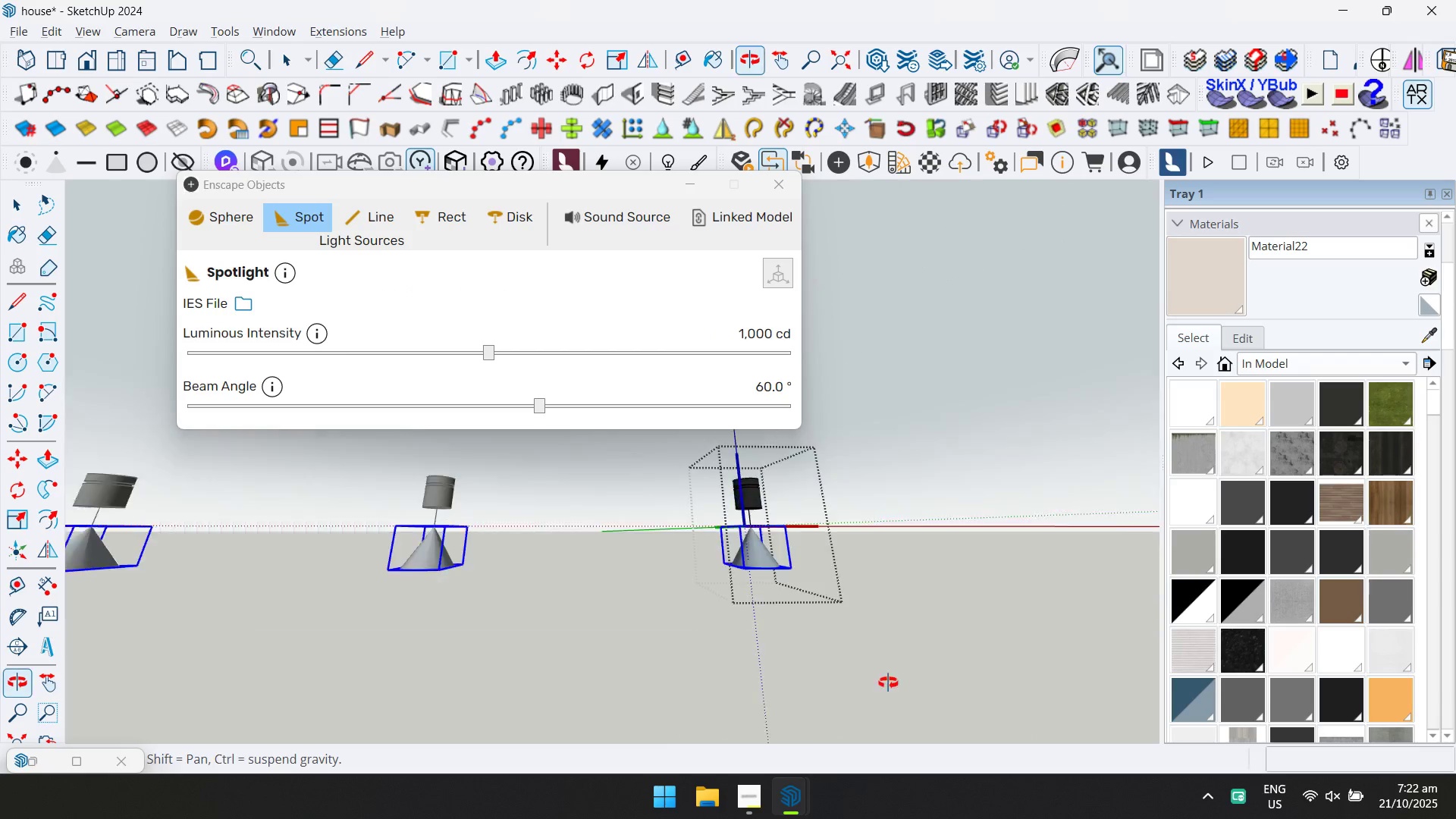 
hold_key(key=ShiftLeft, duration=0.54)
 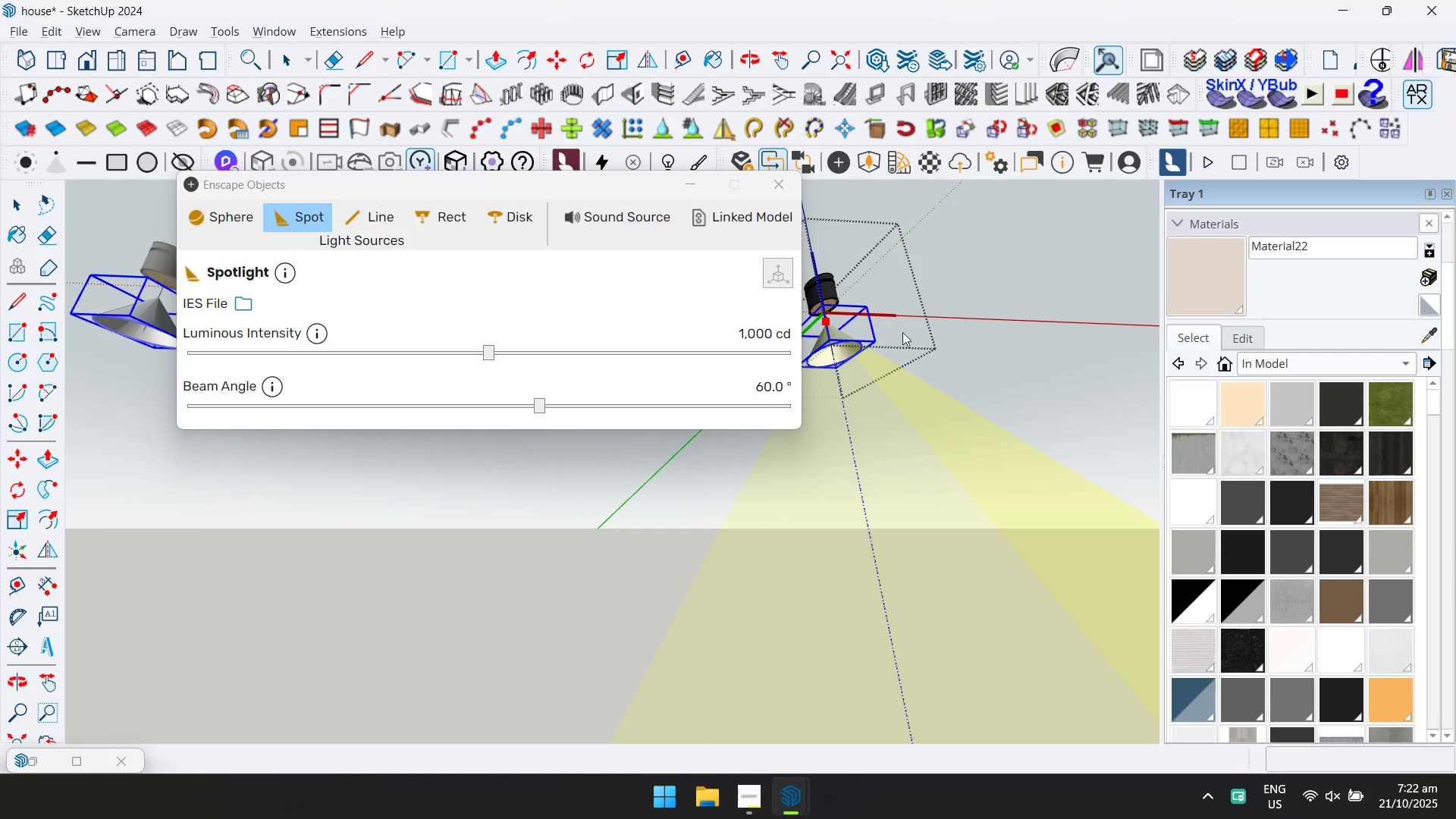 
scroll: coordinate [828, 318], scroll_direction: up, amount: 13.0
 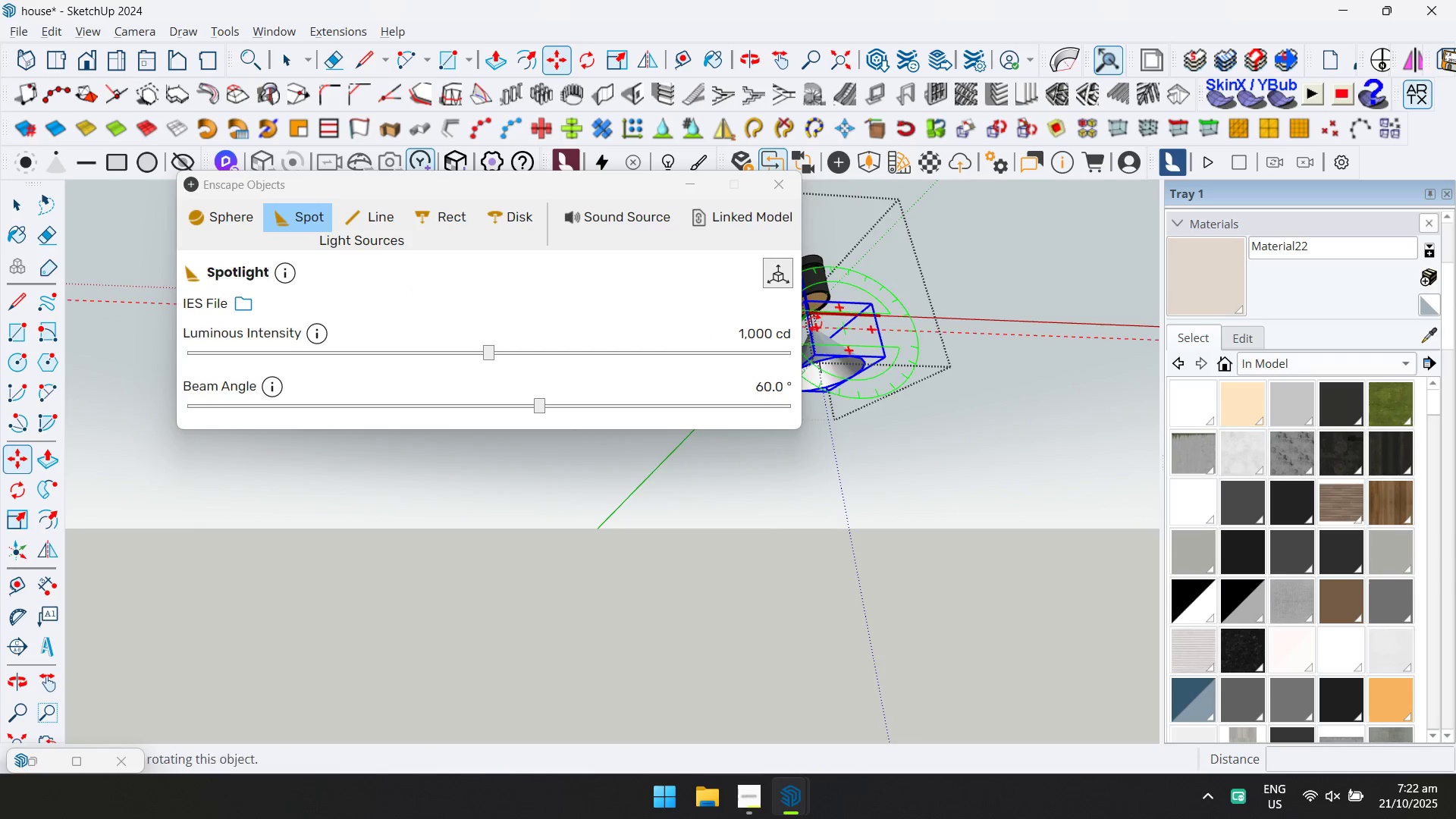 
key(M)
 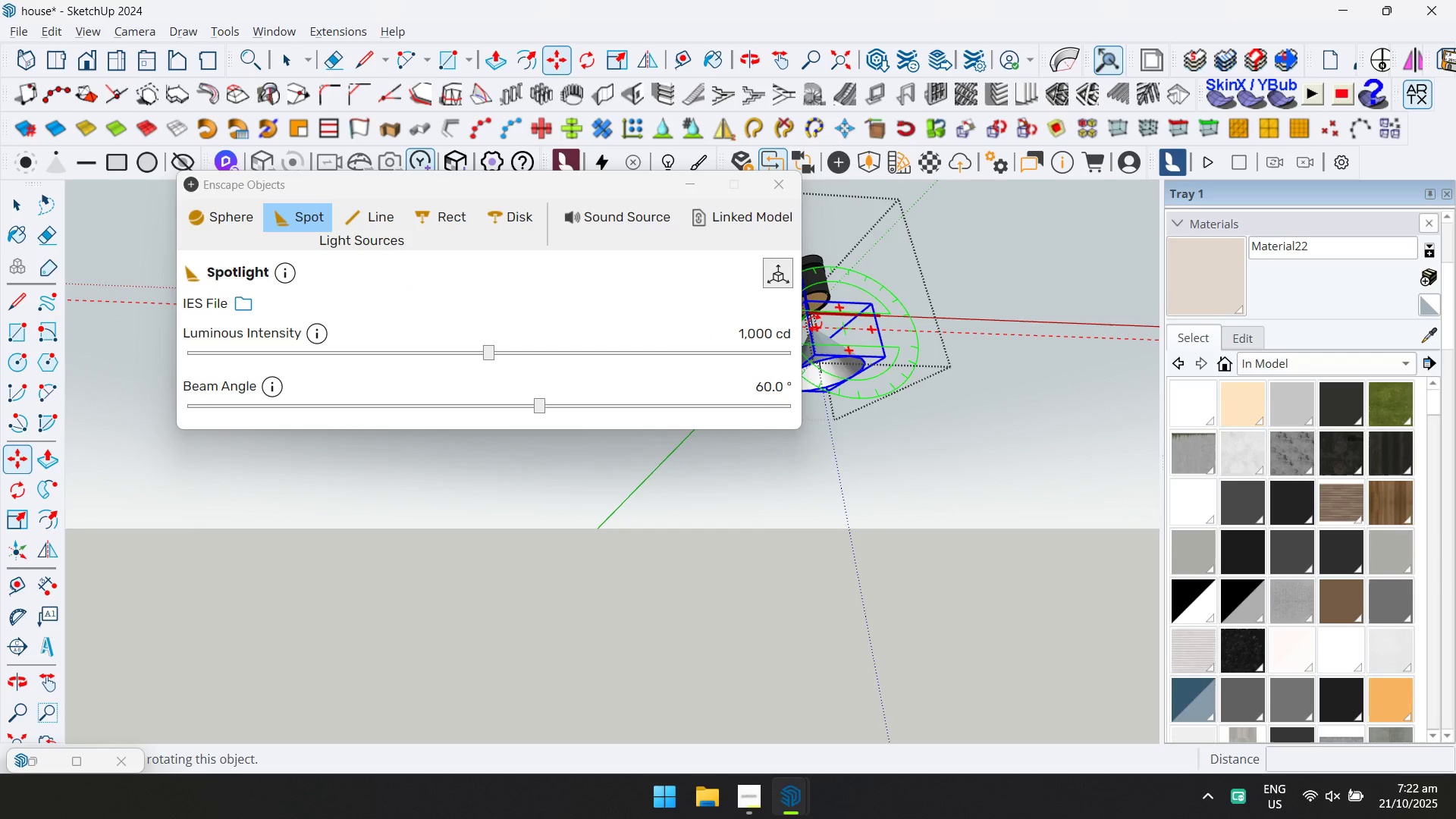 
scroll: coordinate [876, 331], scroll_direction: up, amount: 9.0
 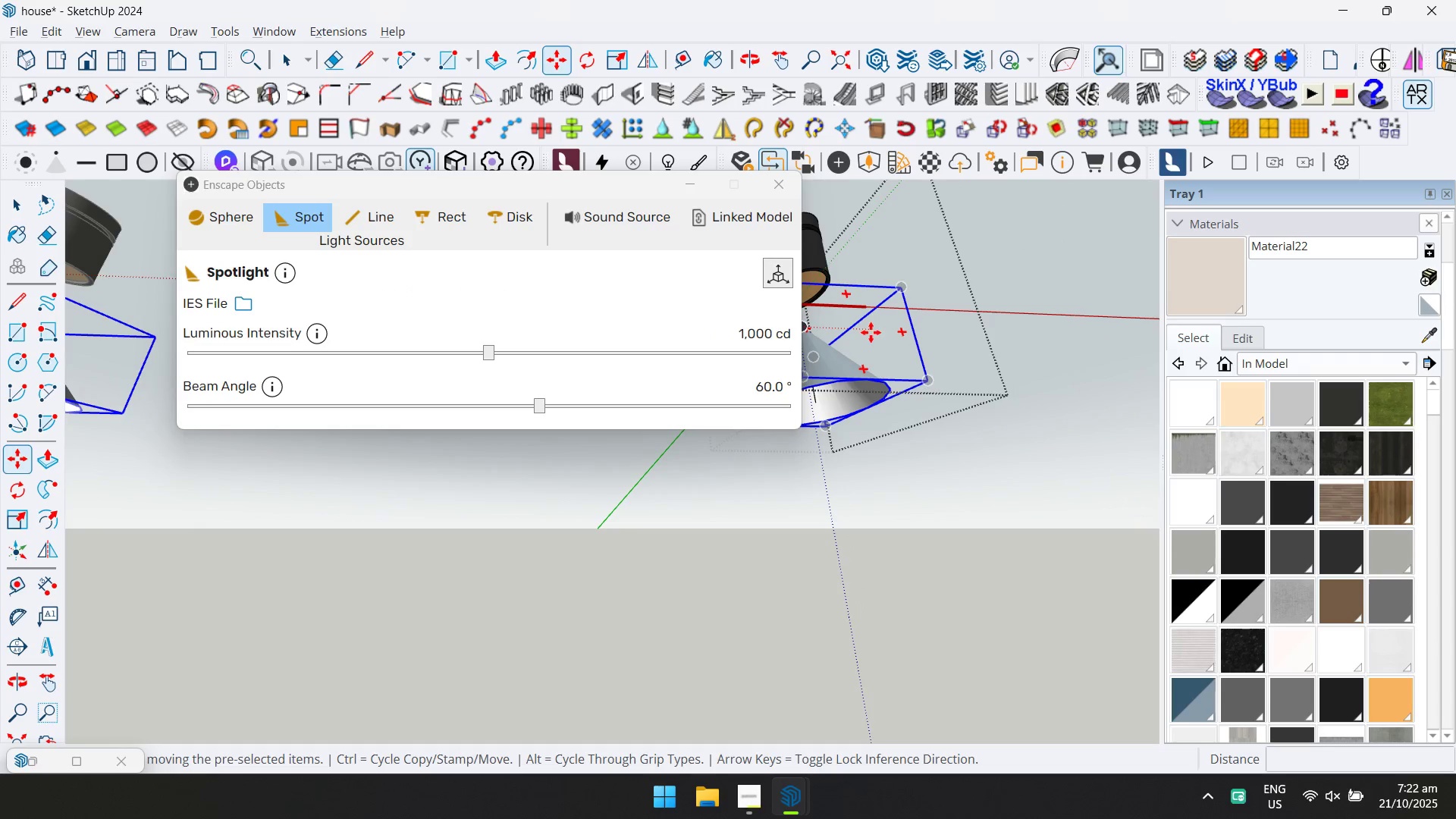 
hold_key(key=ShiftLeft, duration=0.36)
 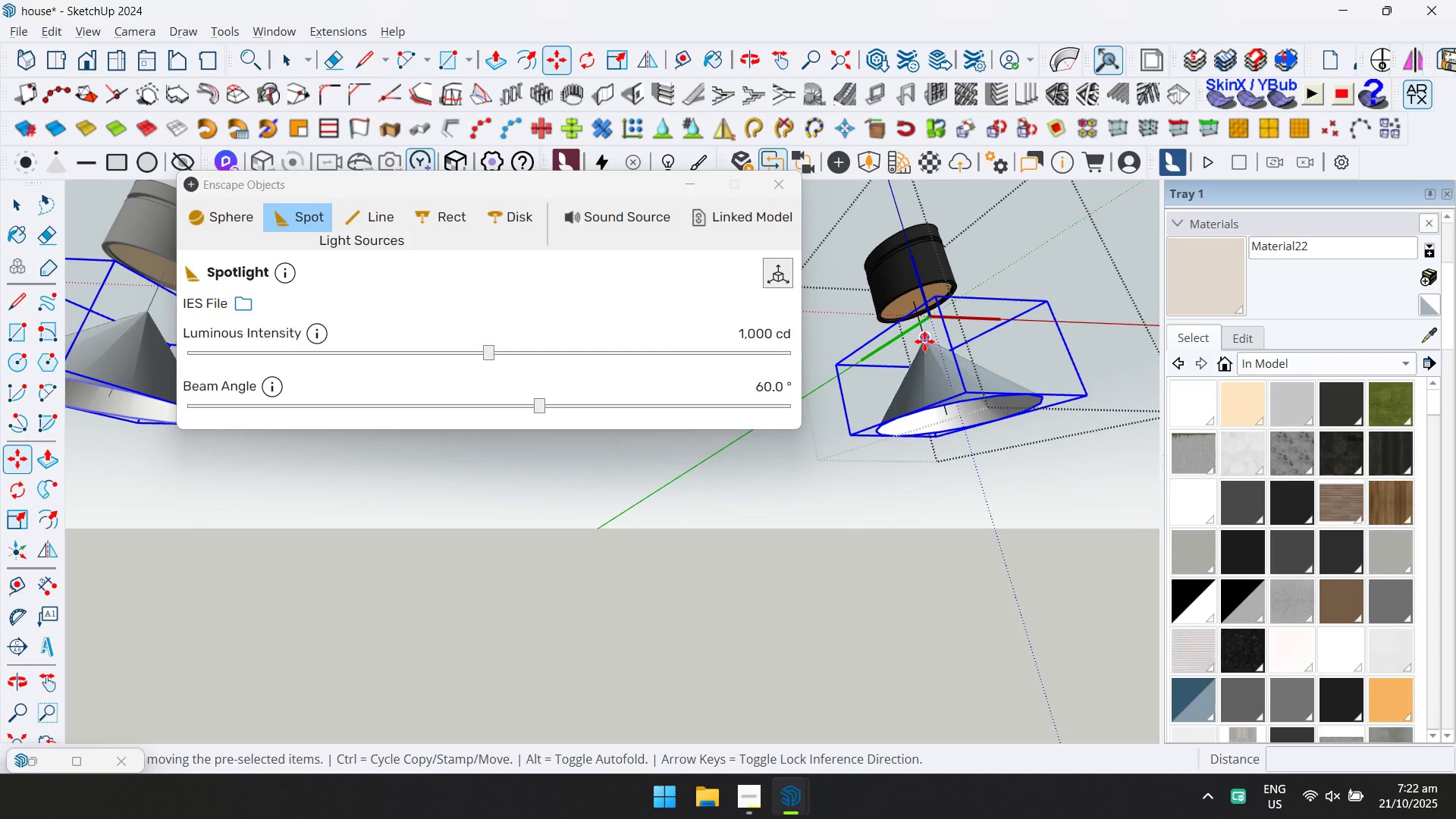 
left_click([924, 341])
 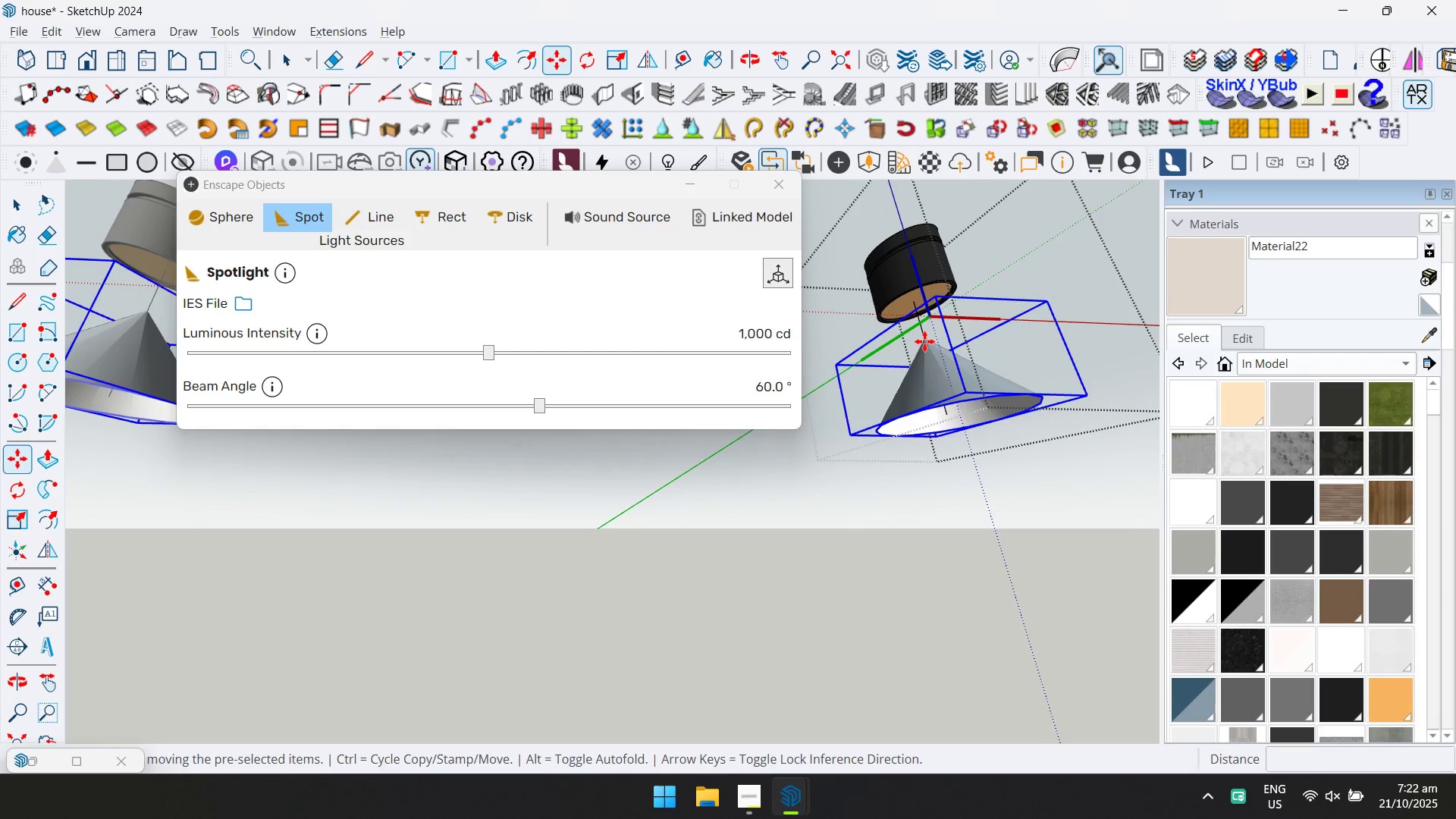 
key(ArrowUp)
 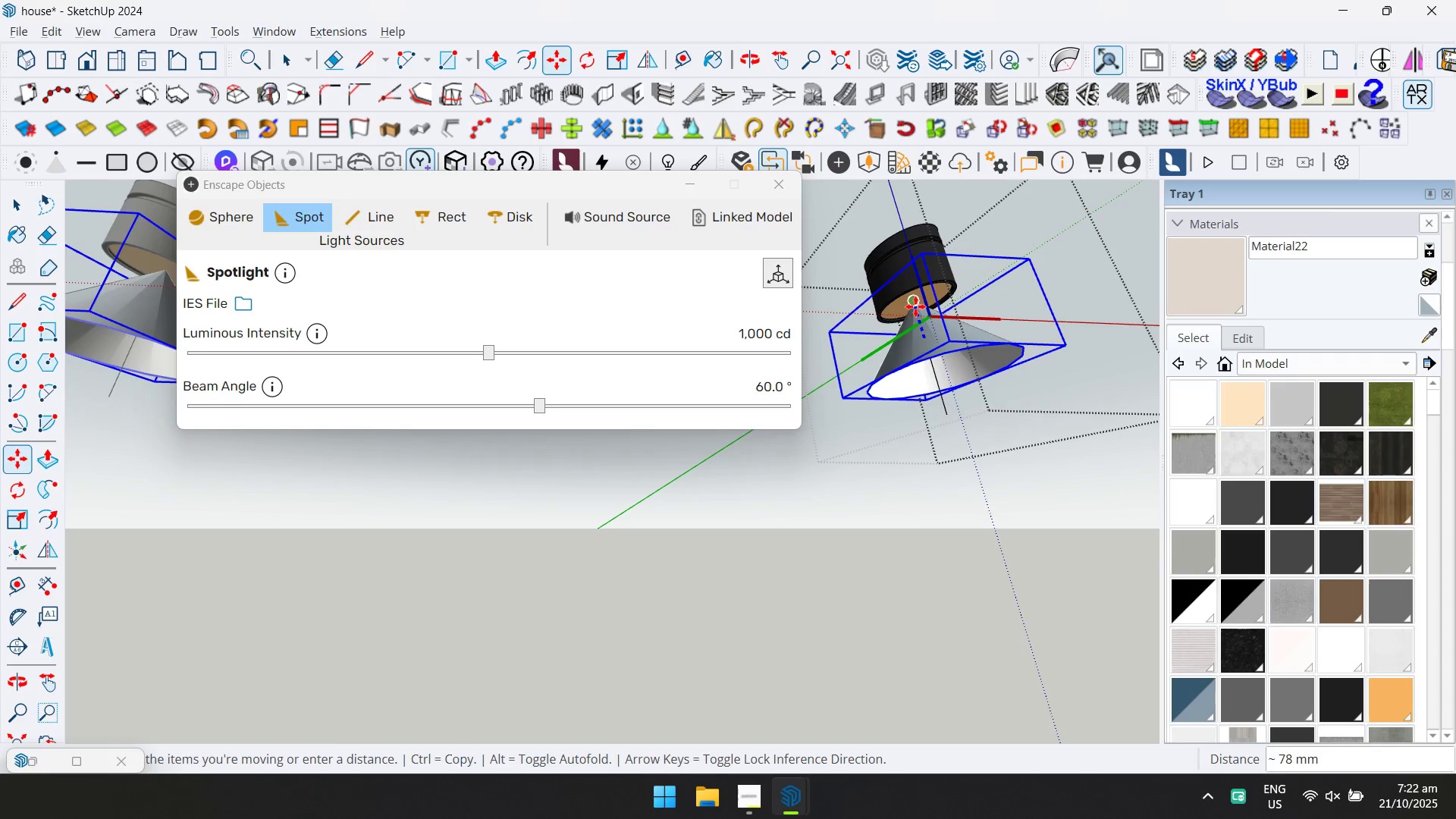 
left_click([915, 306])
 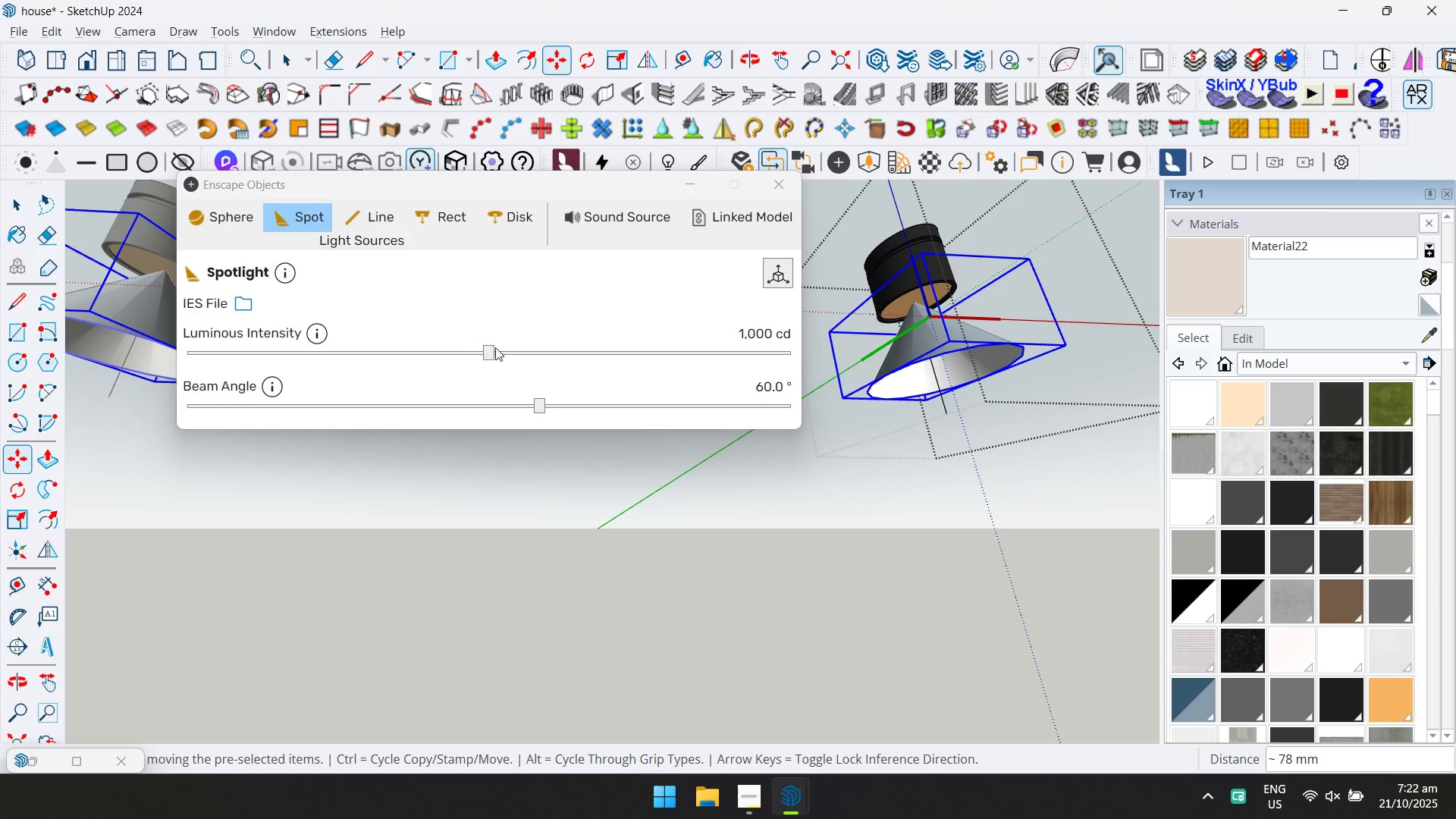 
left_click([495, 347])
 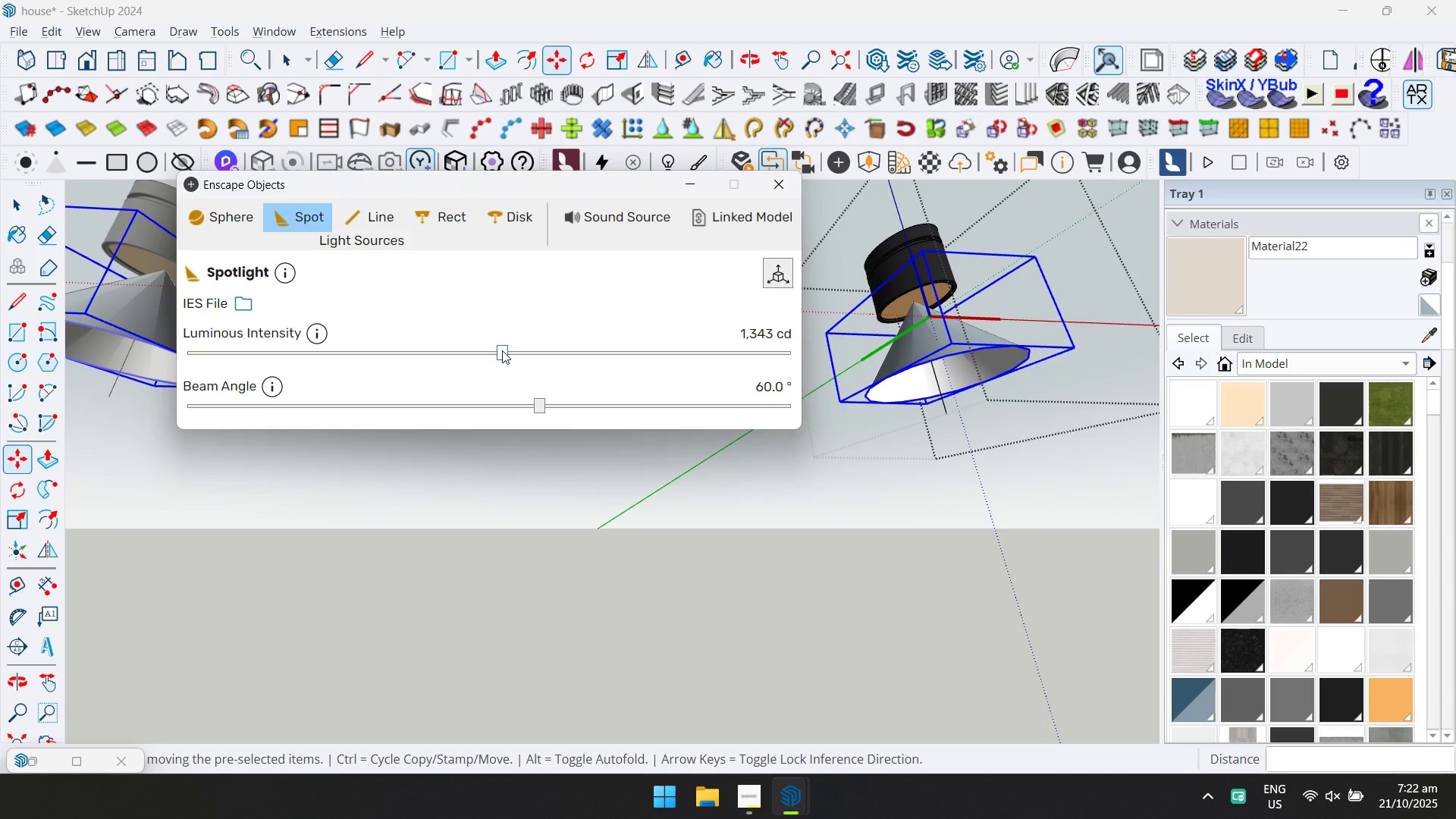 
triple_click([503, 350])
 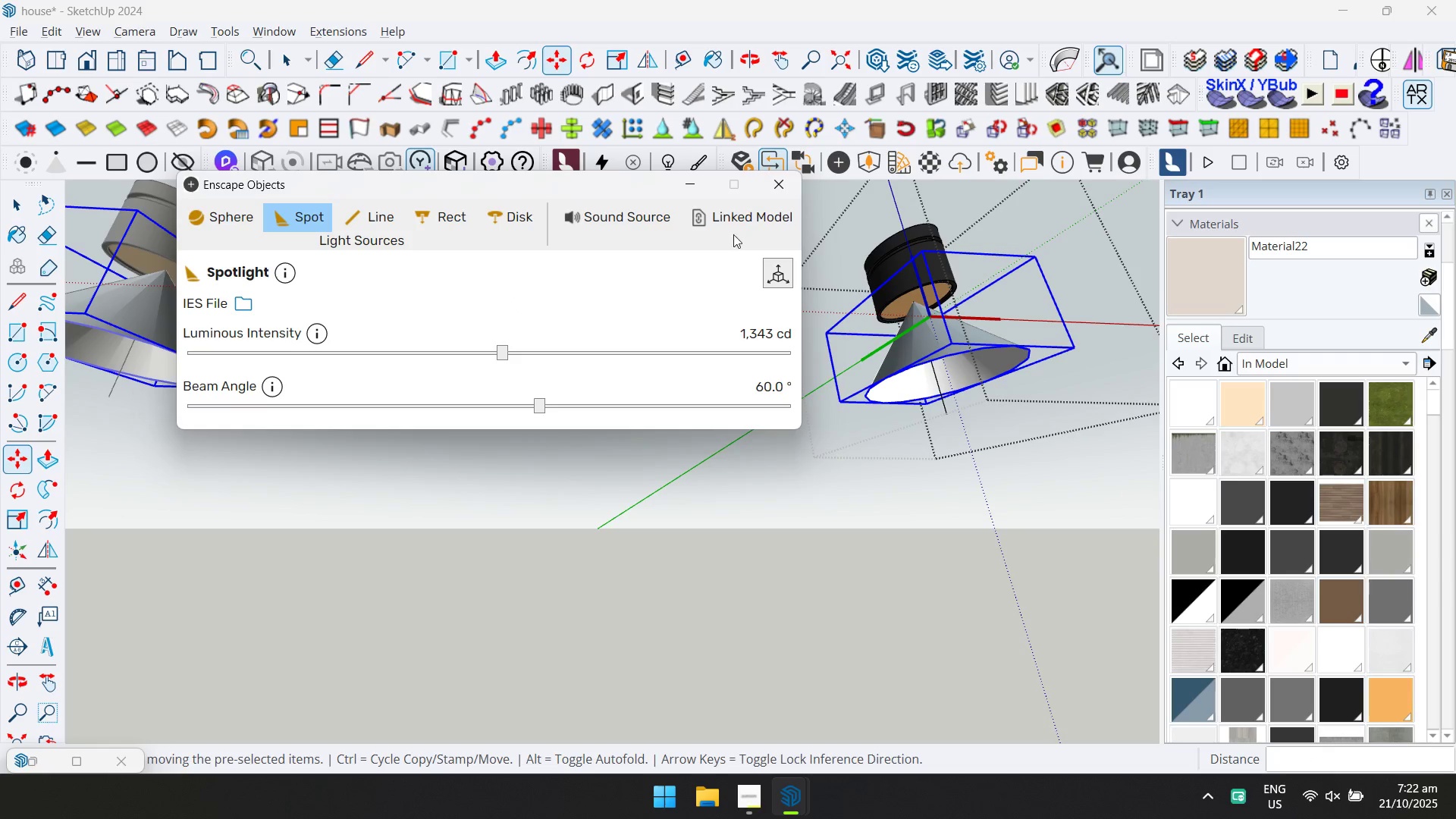 
left_click([781, 193])
 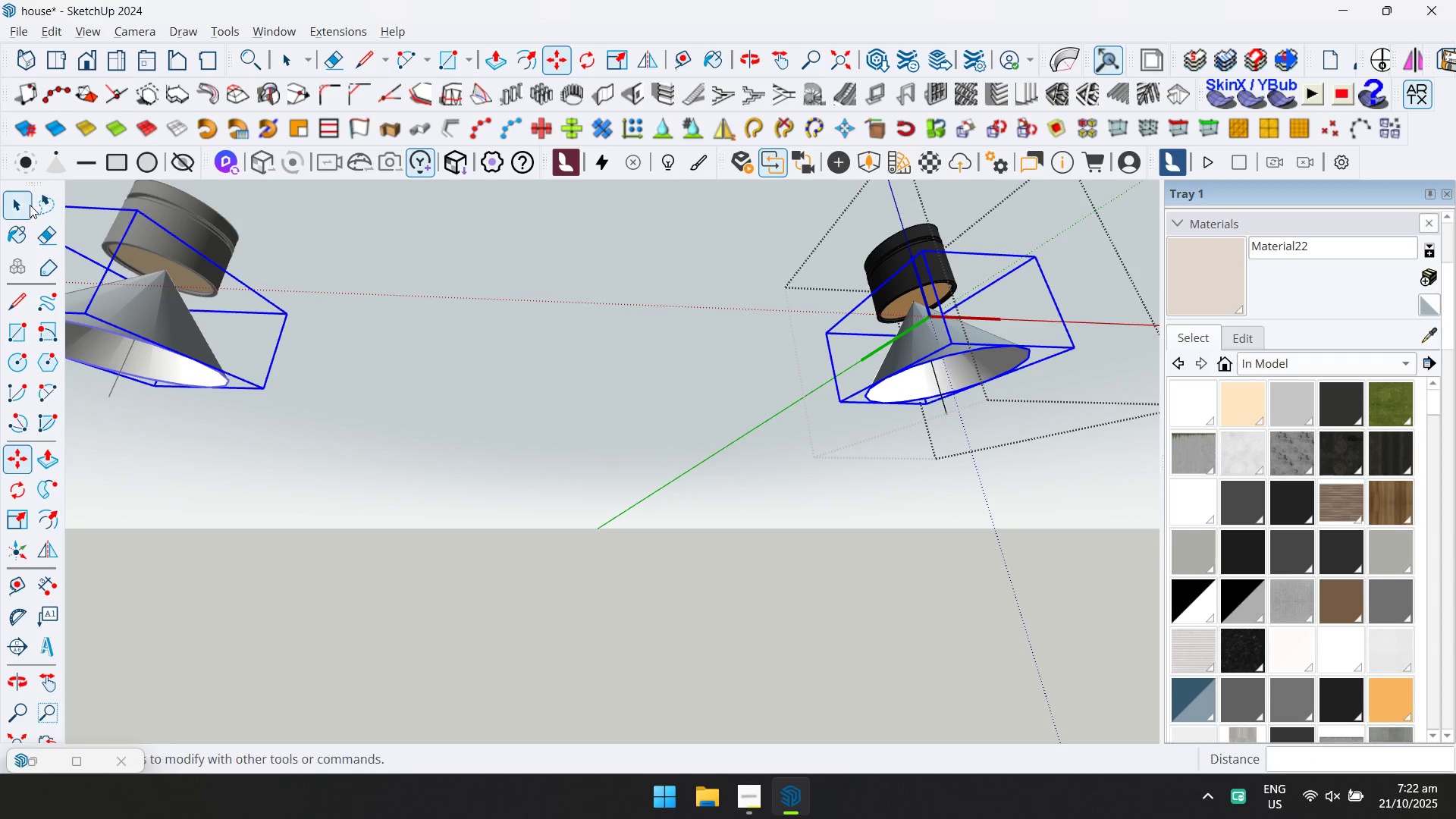 
left_click([24, 205])
 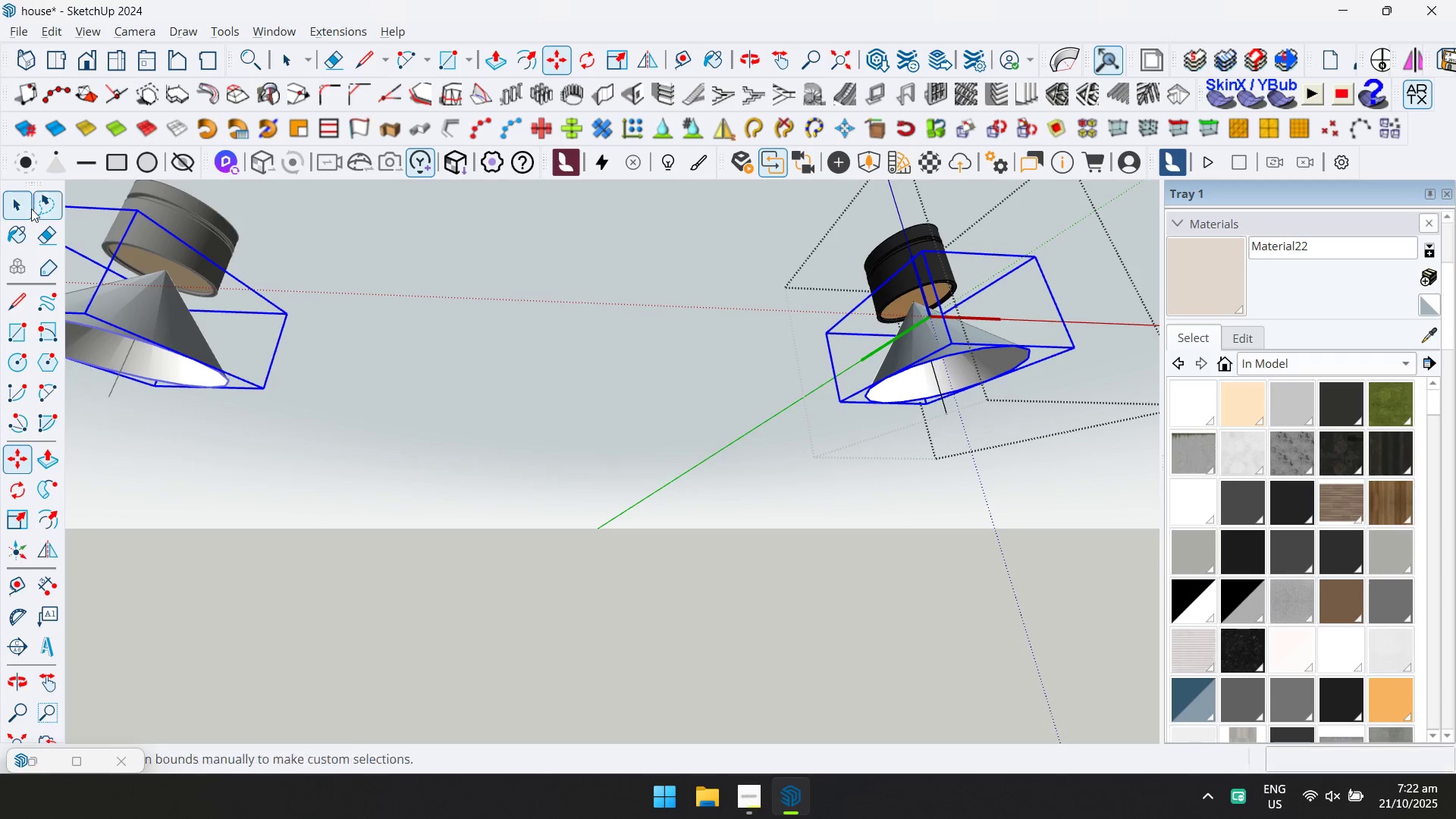 
key(Escape)
 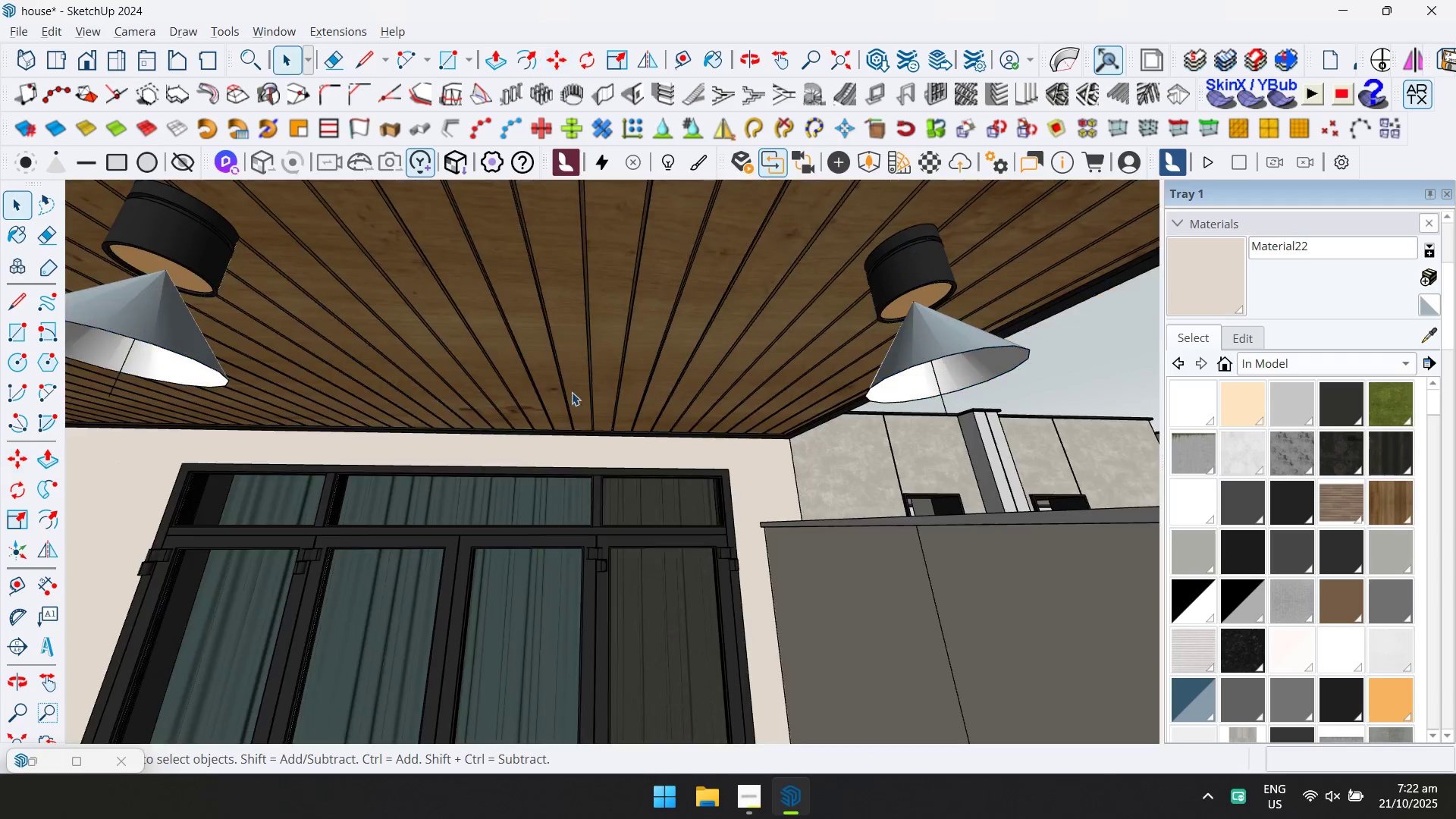 
scroll: coordinate [624, 383], scroll_direction: down, amount: 21.0
 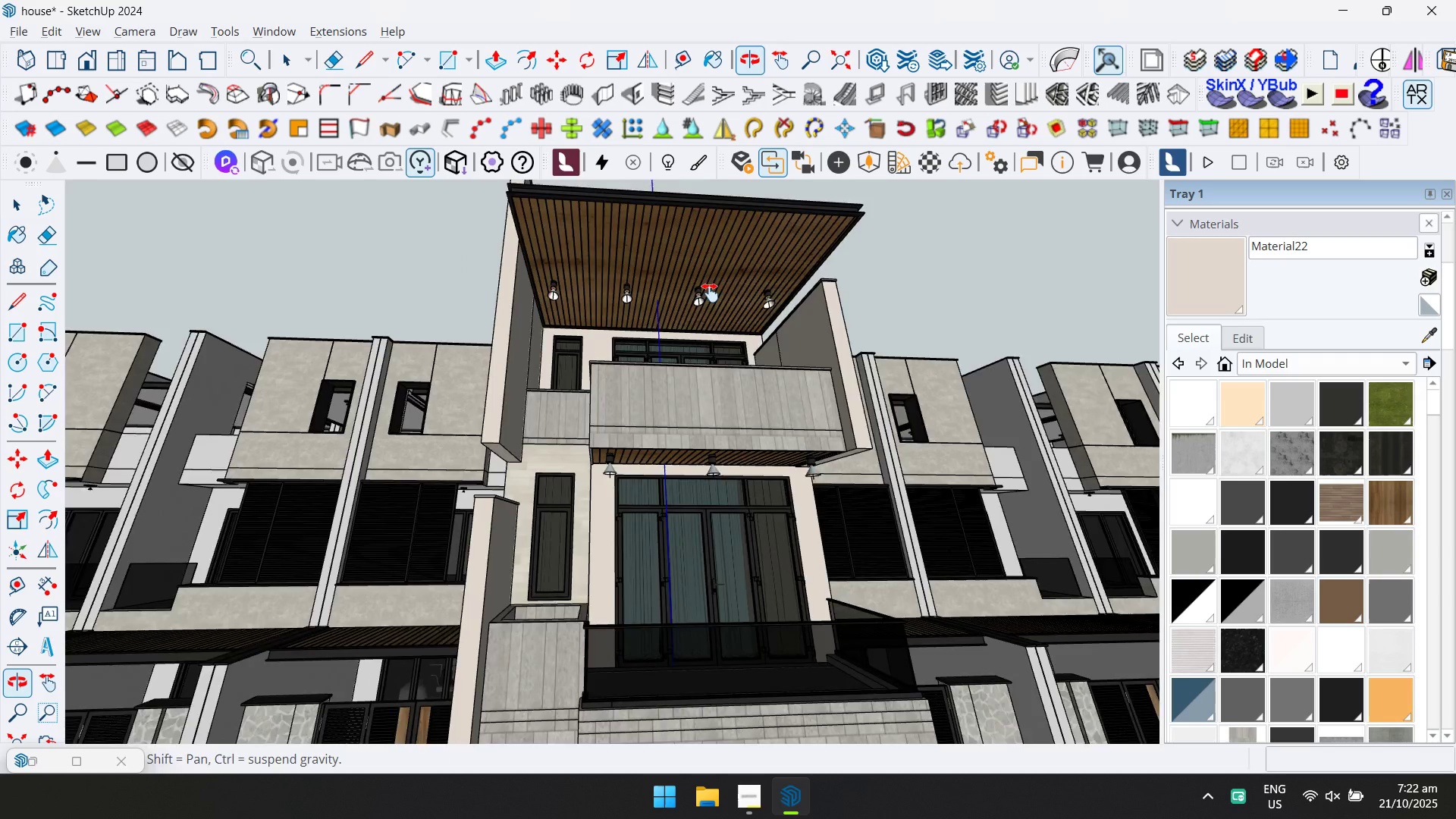 
key(Escape)
 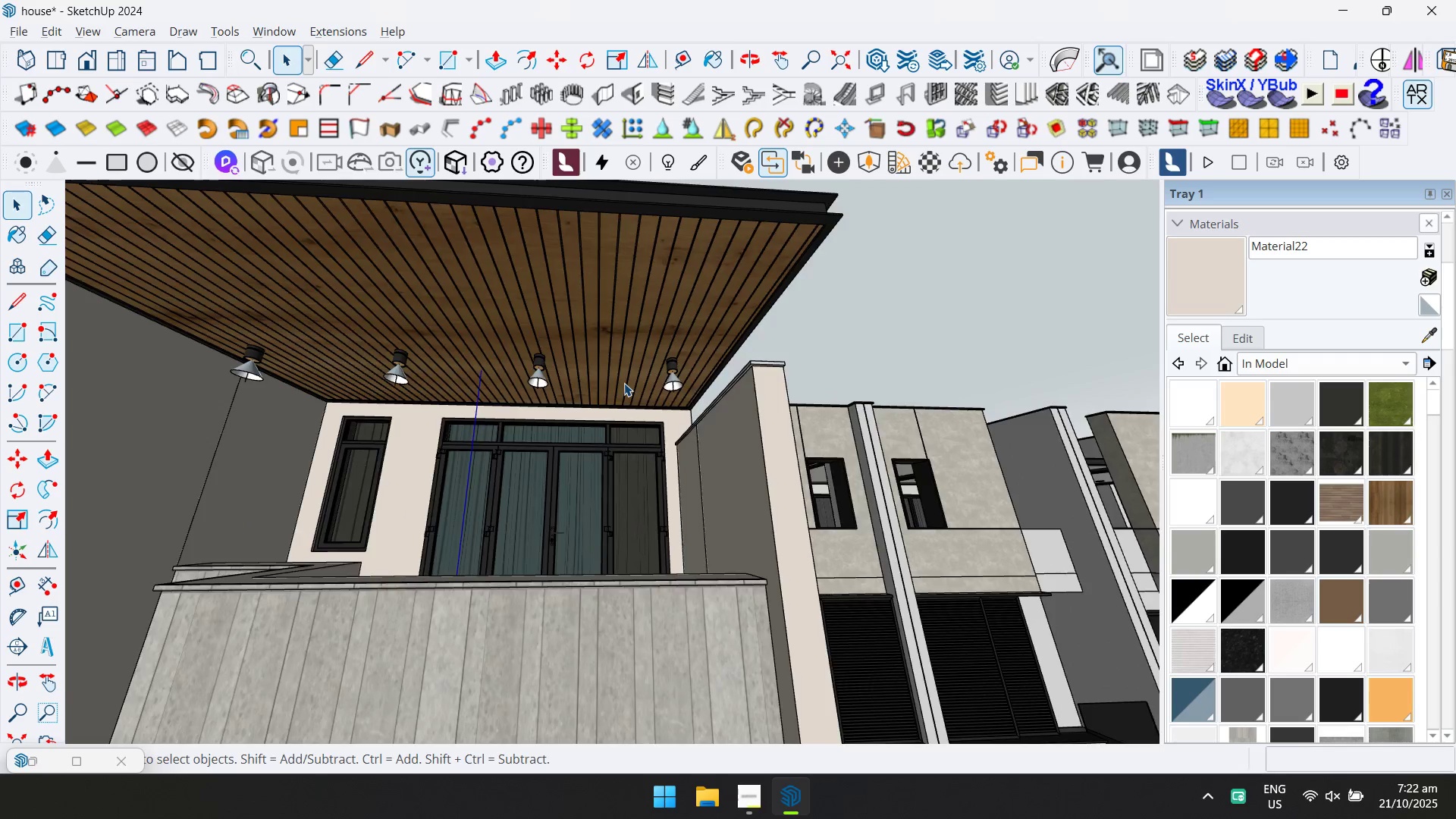 
key(Shift+ShiftLeft)
 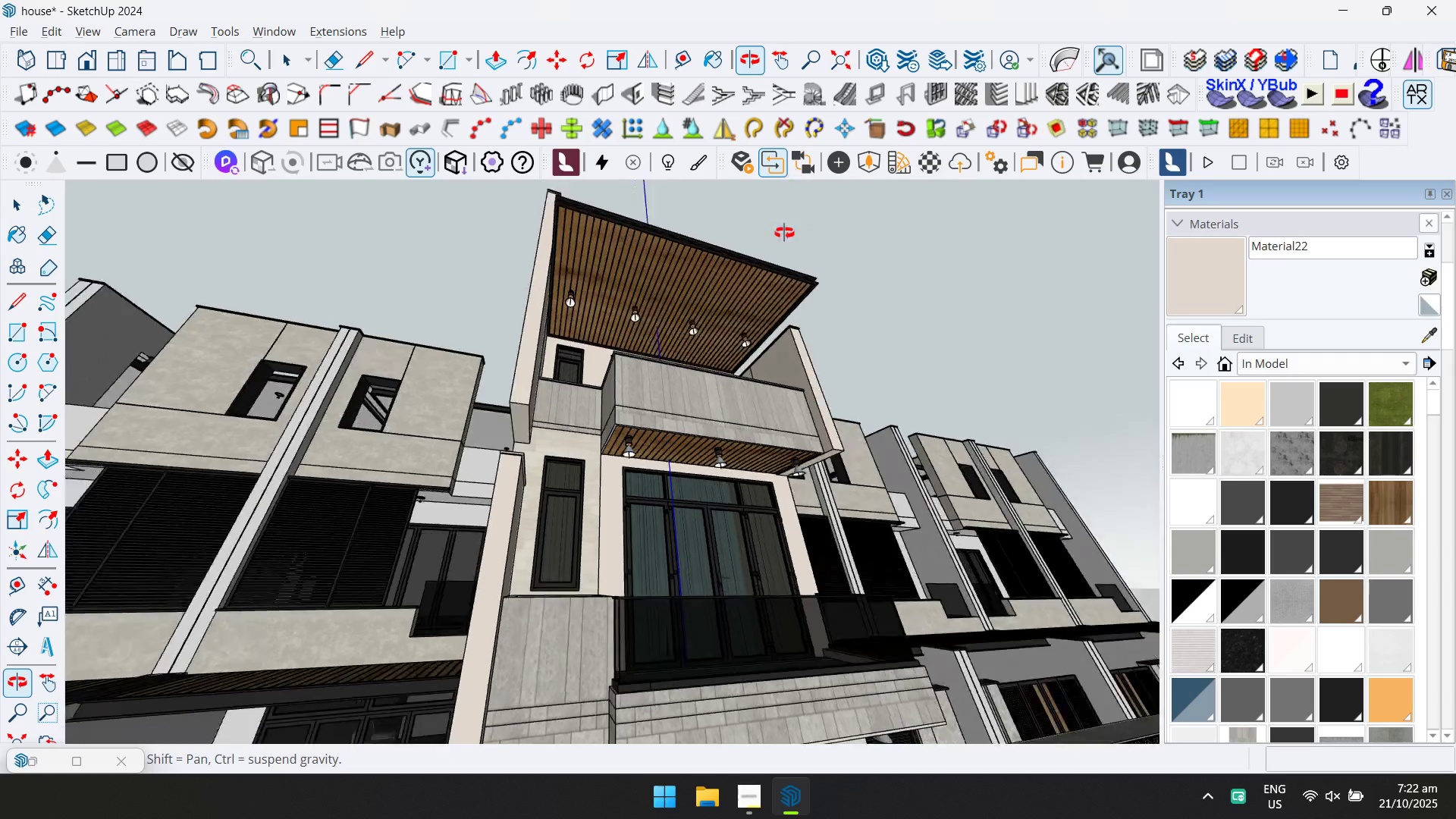 
key(Shift+ShiftLeft)
 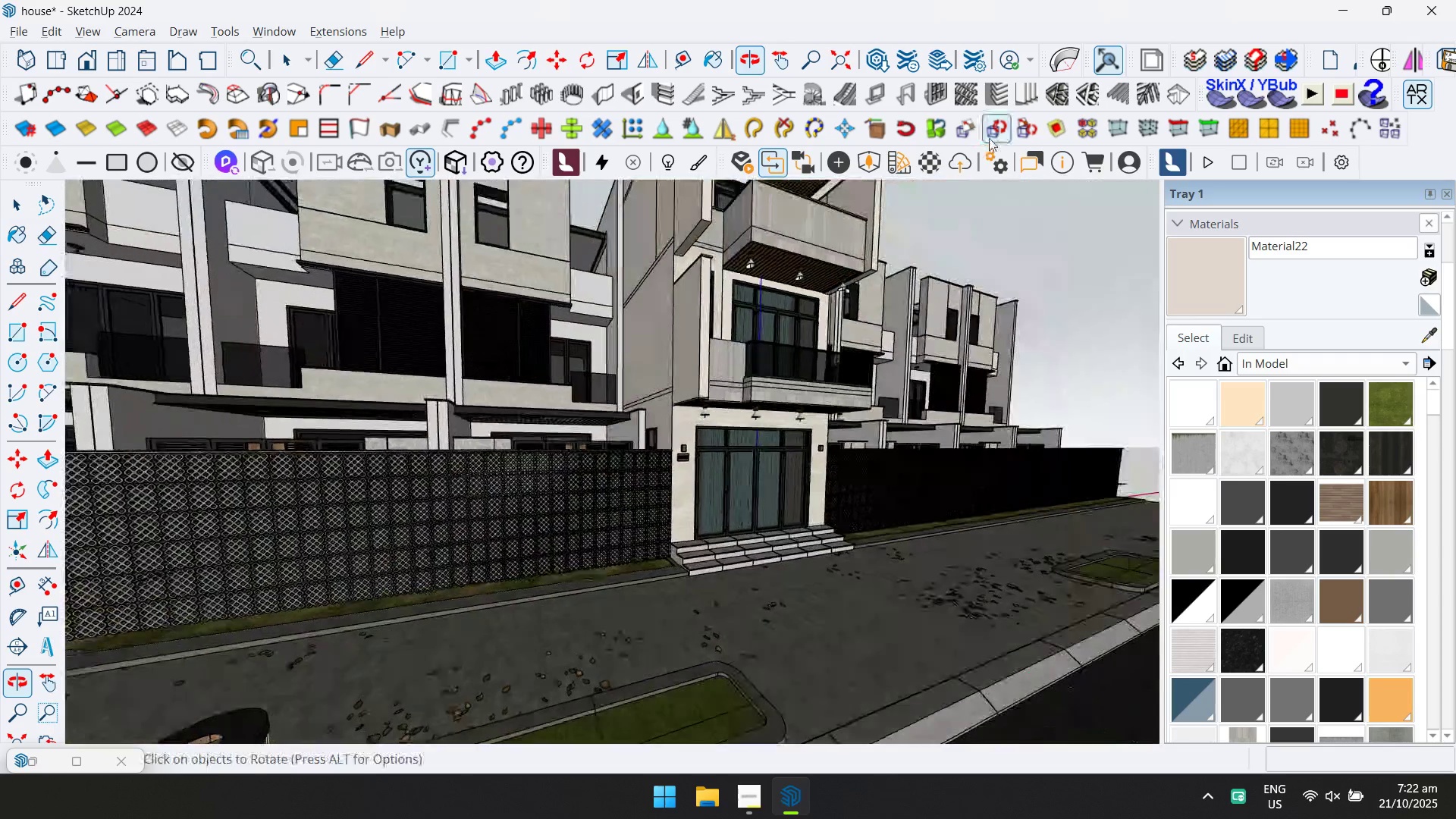 
scroll: coordinate [780, 435], scroll_direction: up, amount: 6.0
 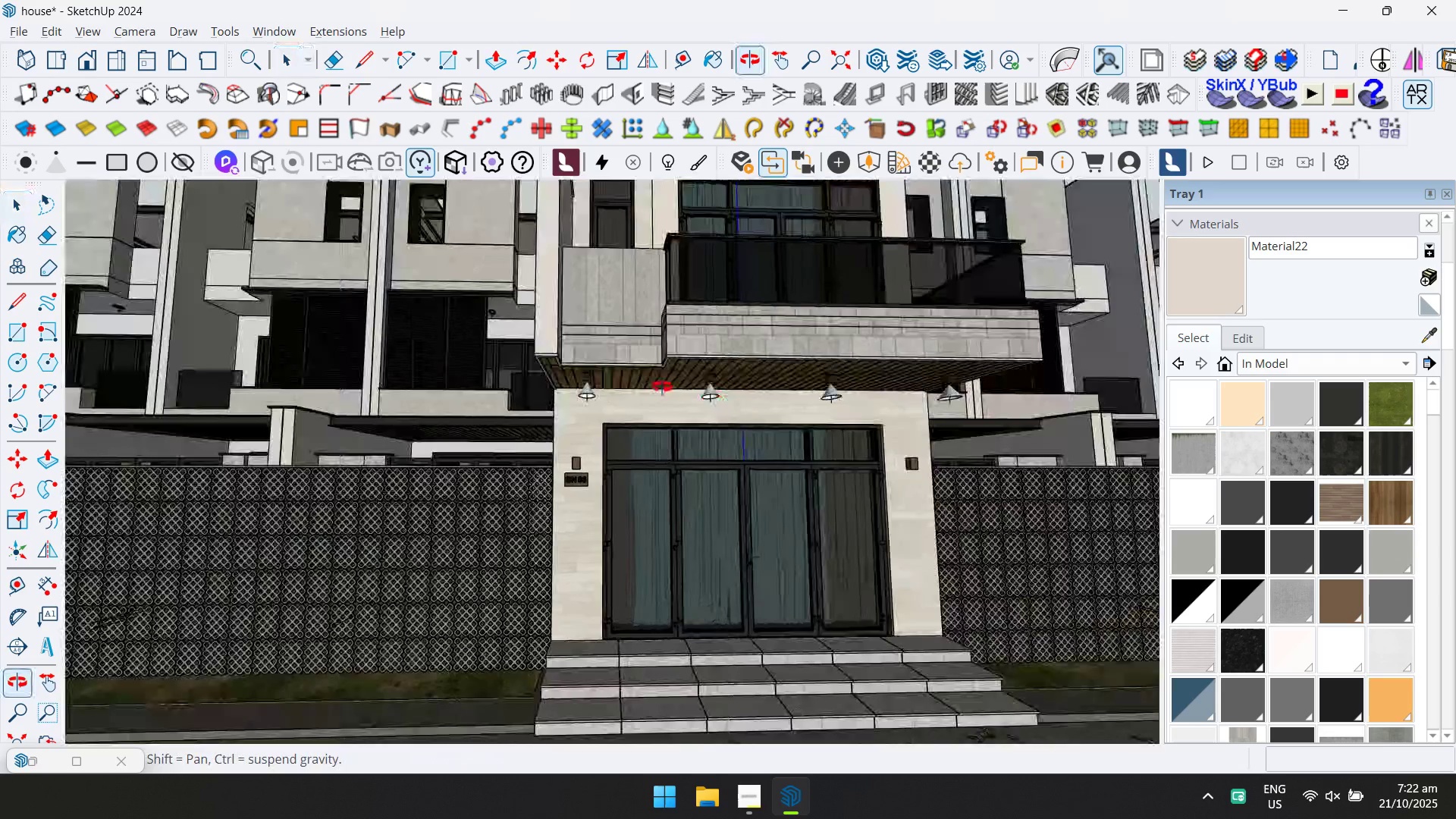 
hold_key(key=ShiftLeft, duration=0.73)
 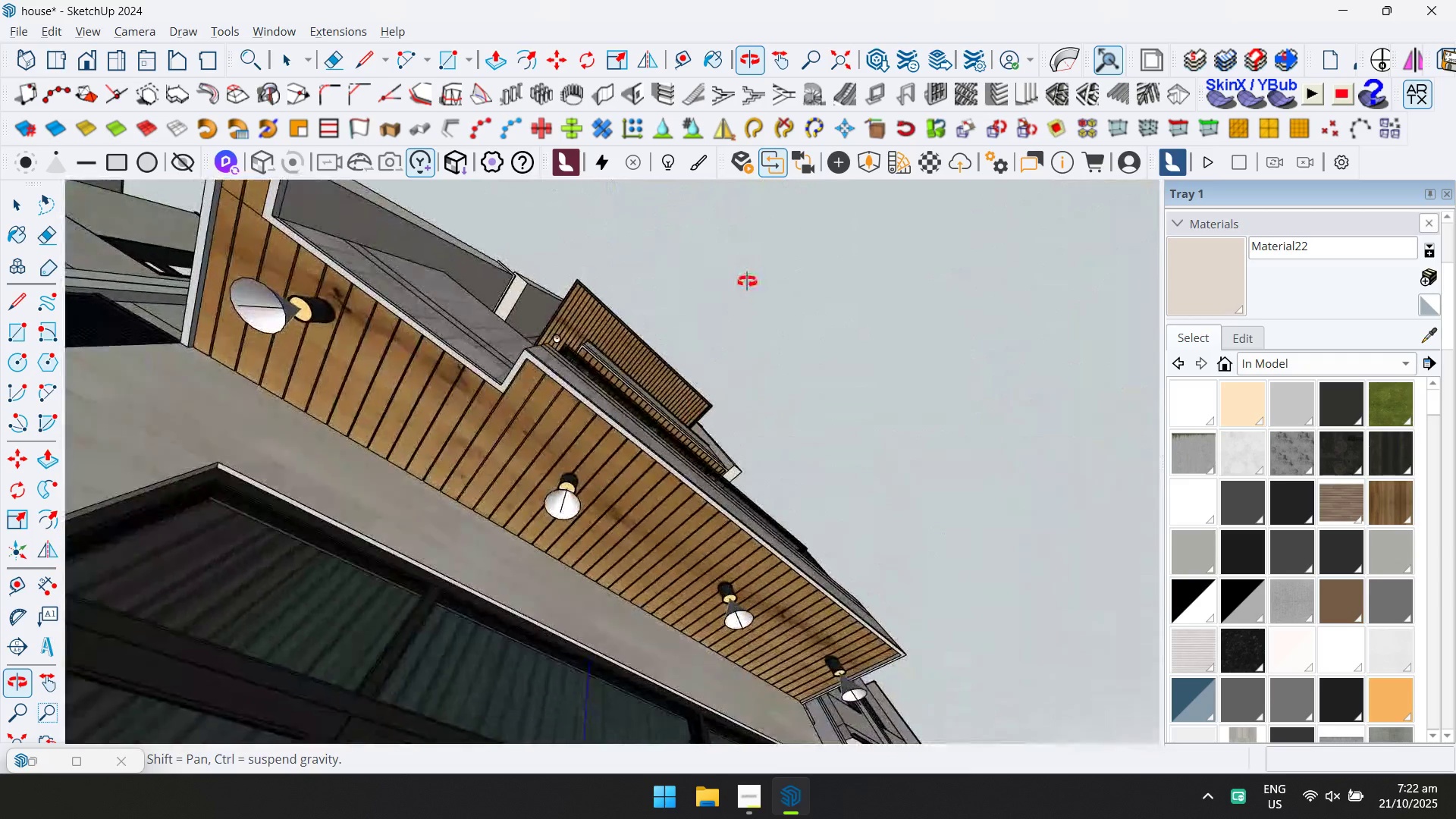 
scroll: coordinate [463, 401], scroll_direction: up, amount: 6.0
 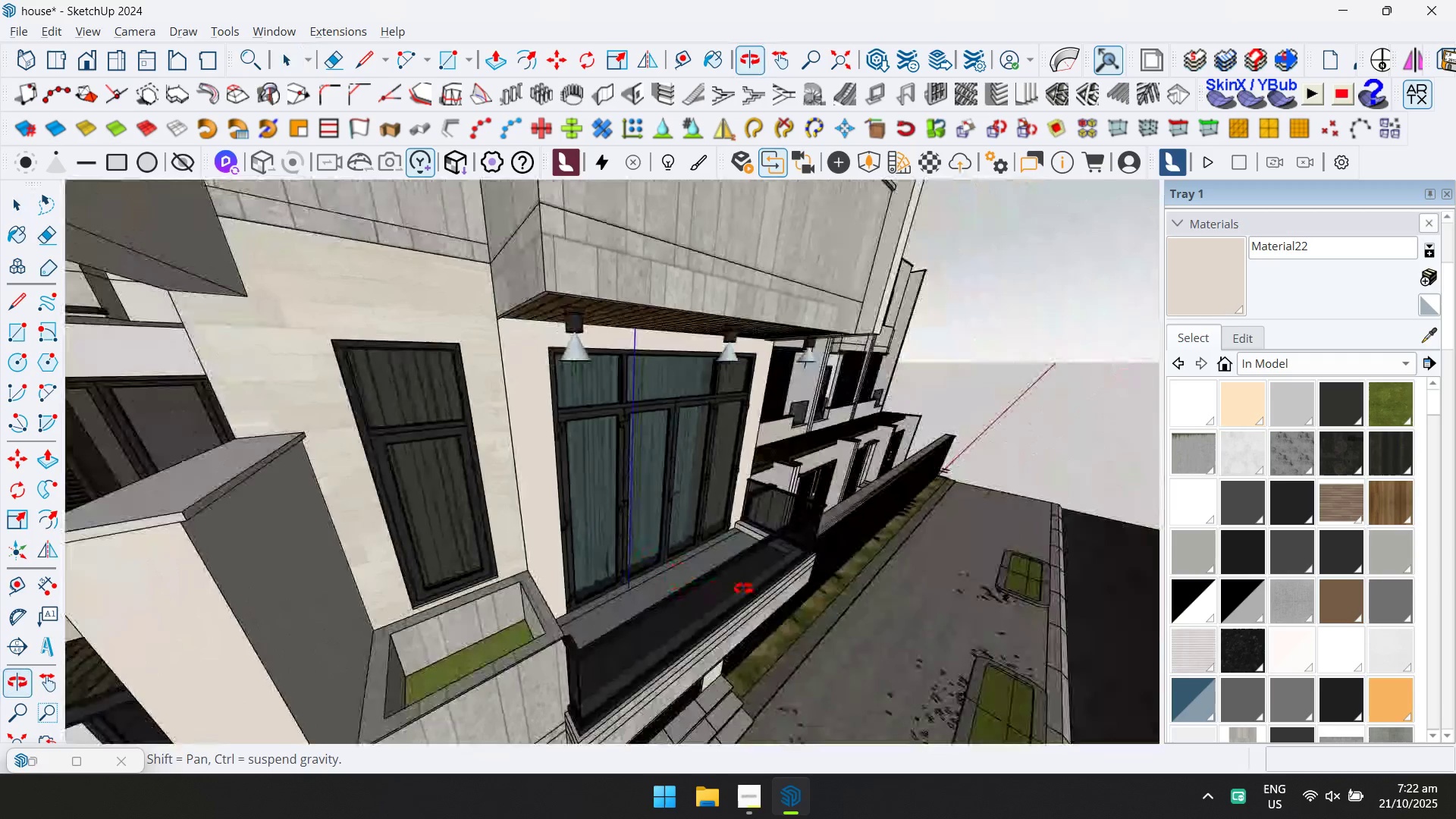 
scroll: coordinate [646, 529], scroll_direction: down, amount: 7.0
 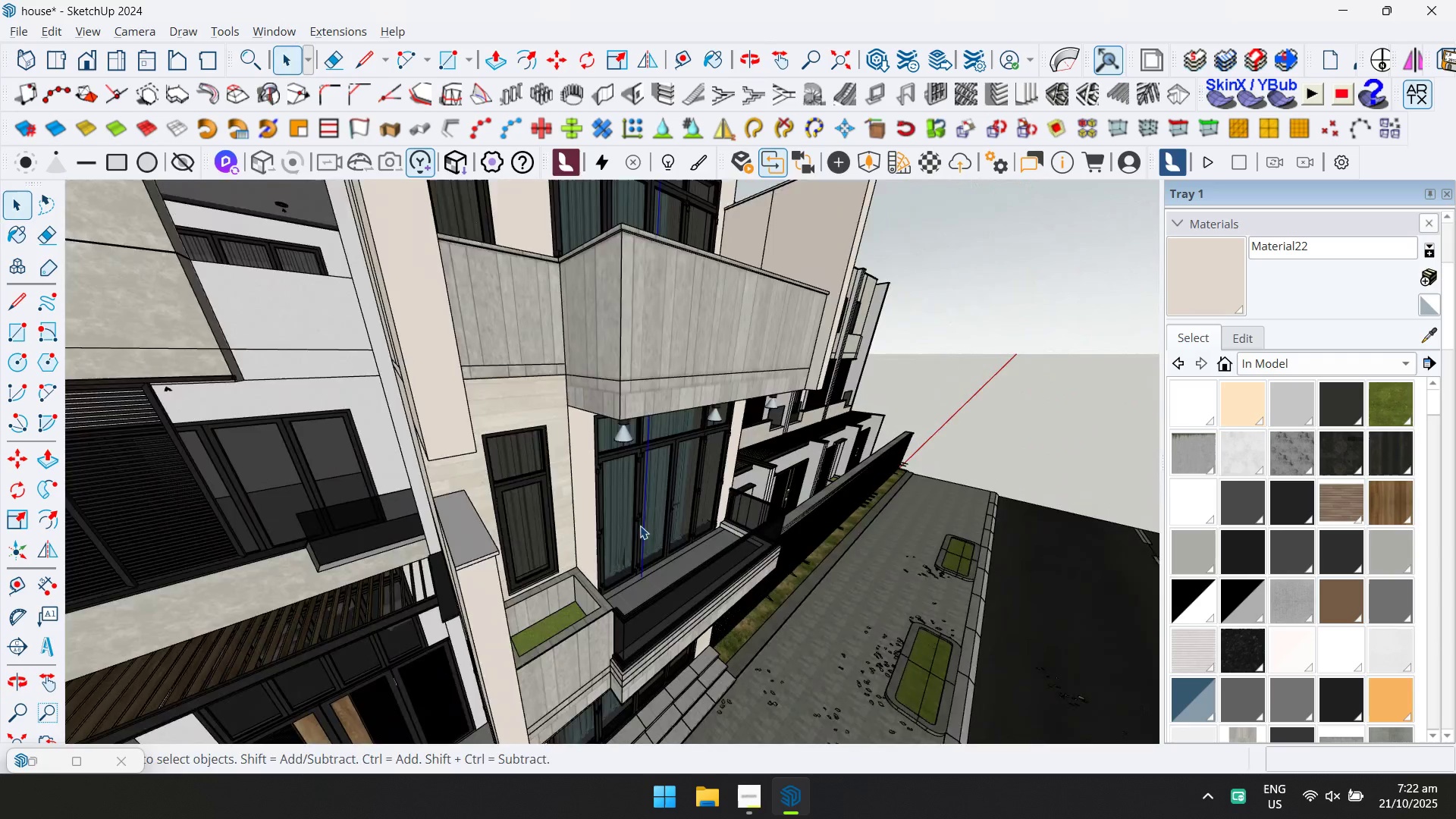 
key(Shift+ShiftLeft)
 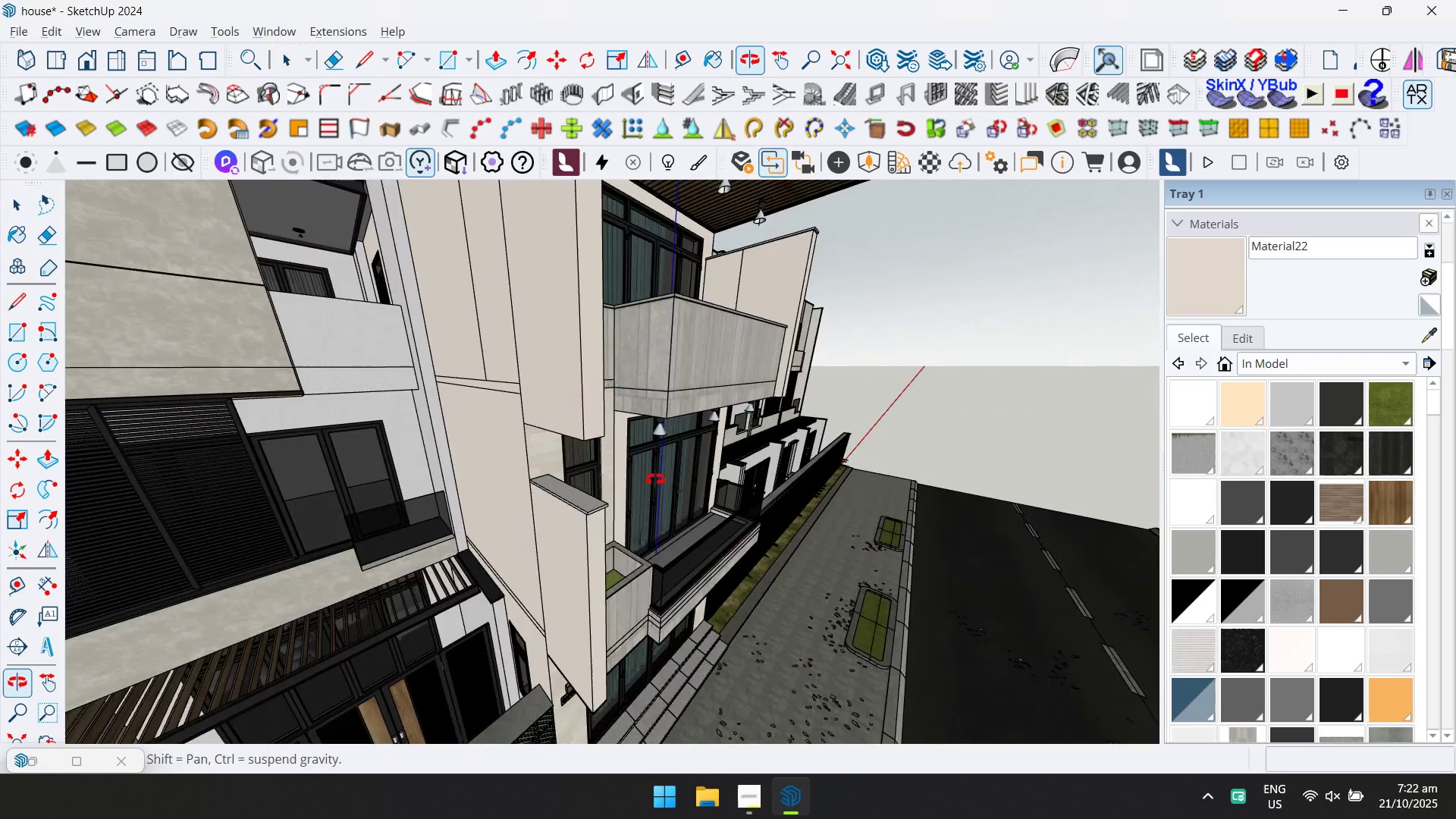 
scroll: coordinate [620, 514], scroll_direction: up, amount: 5.0
 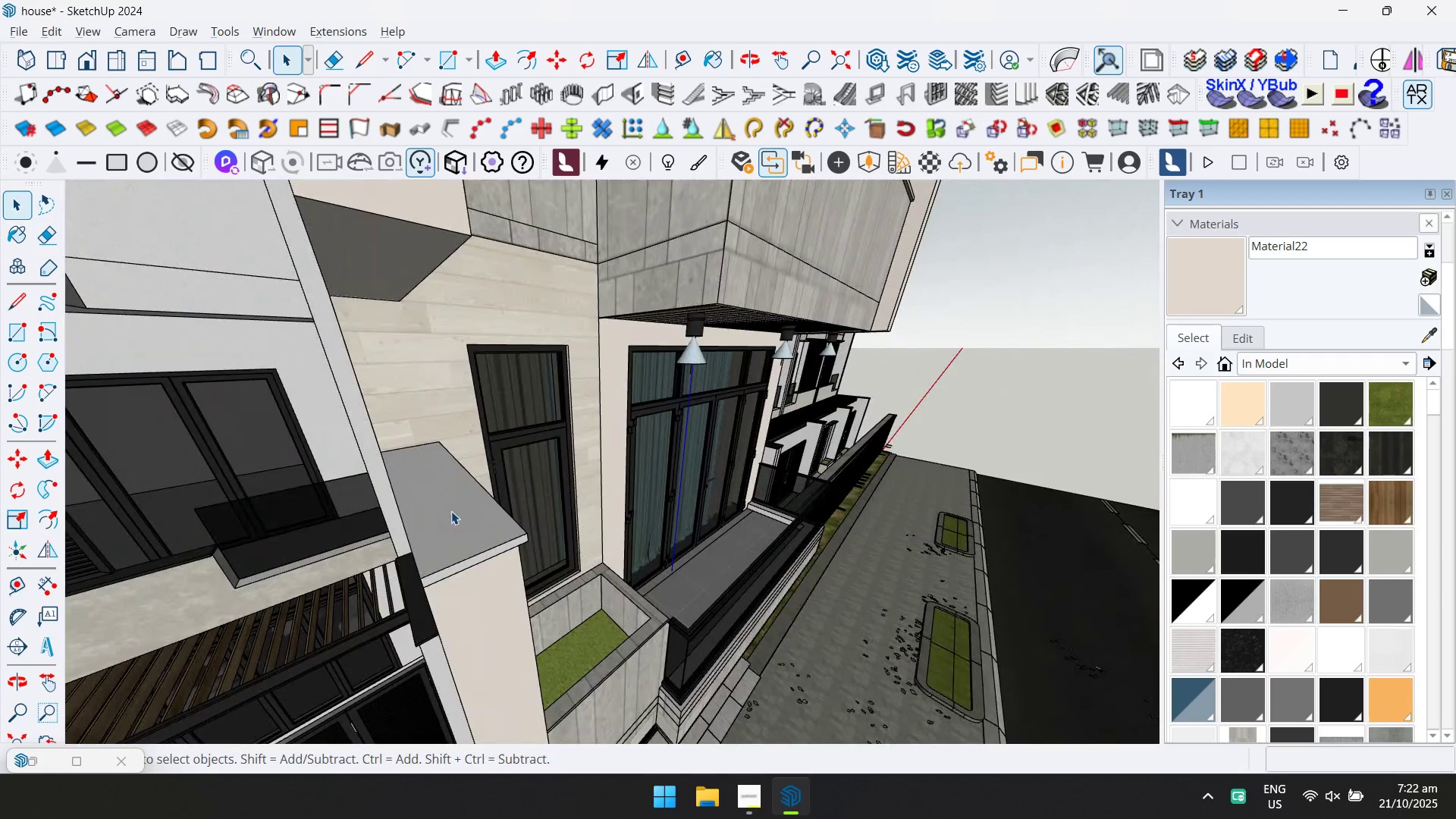 
double_click([451, 511])
 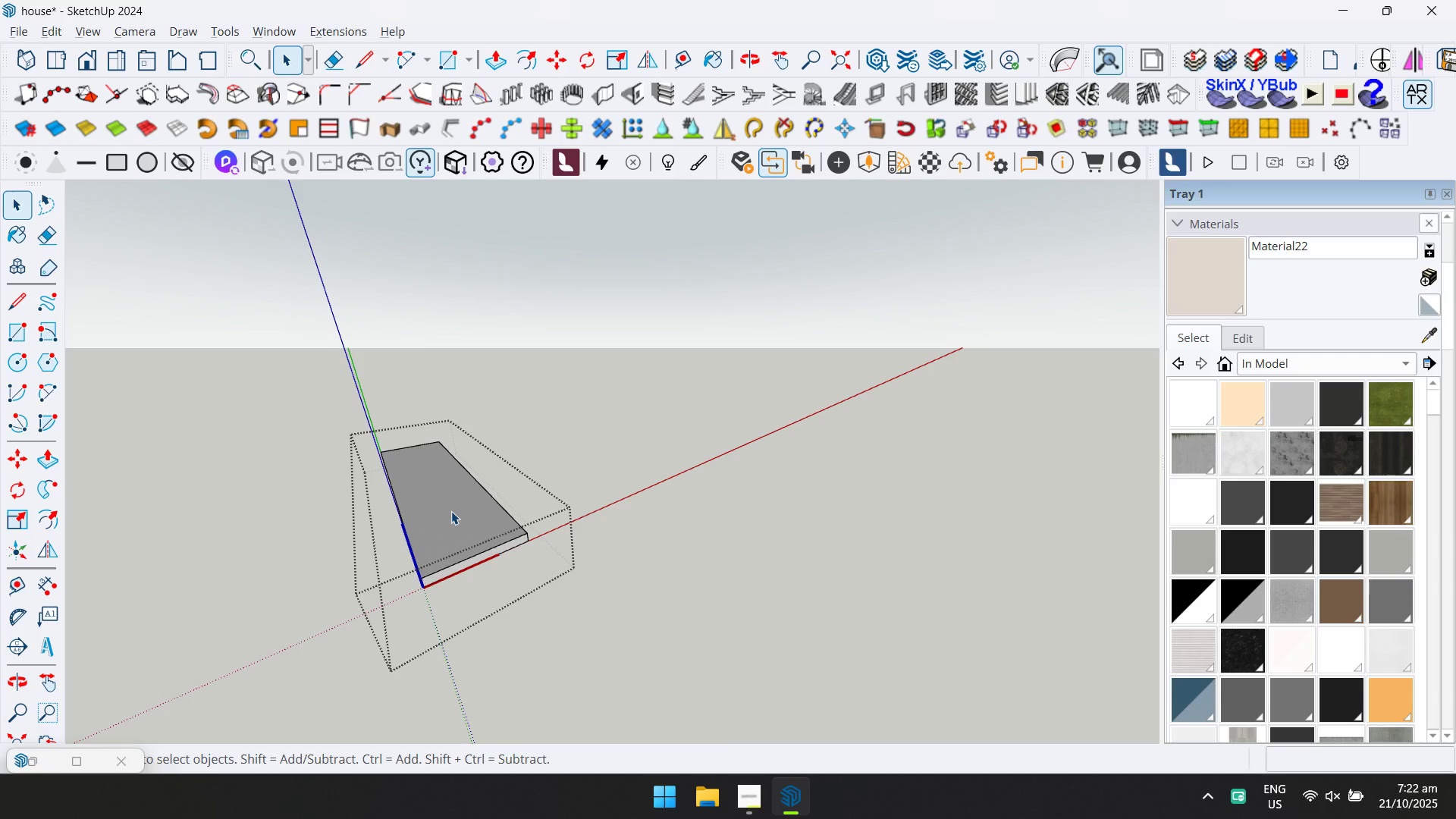 
triple_click([451, 511])
 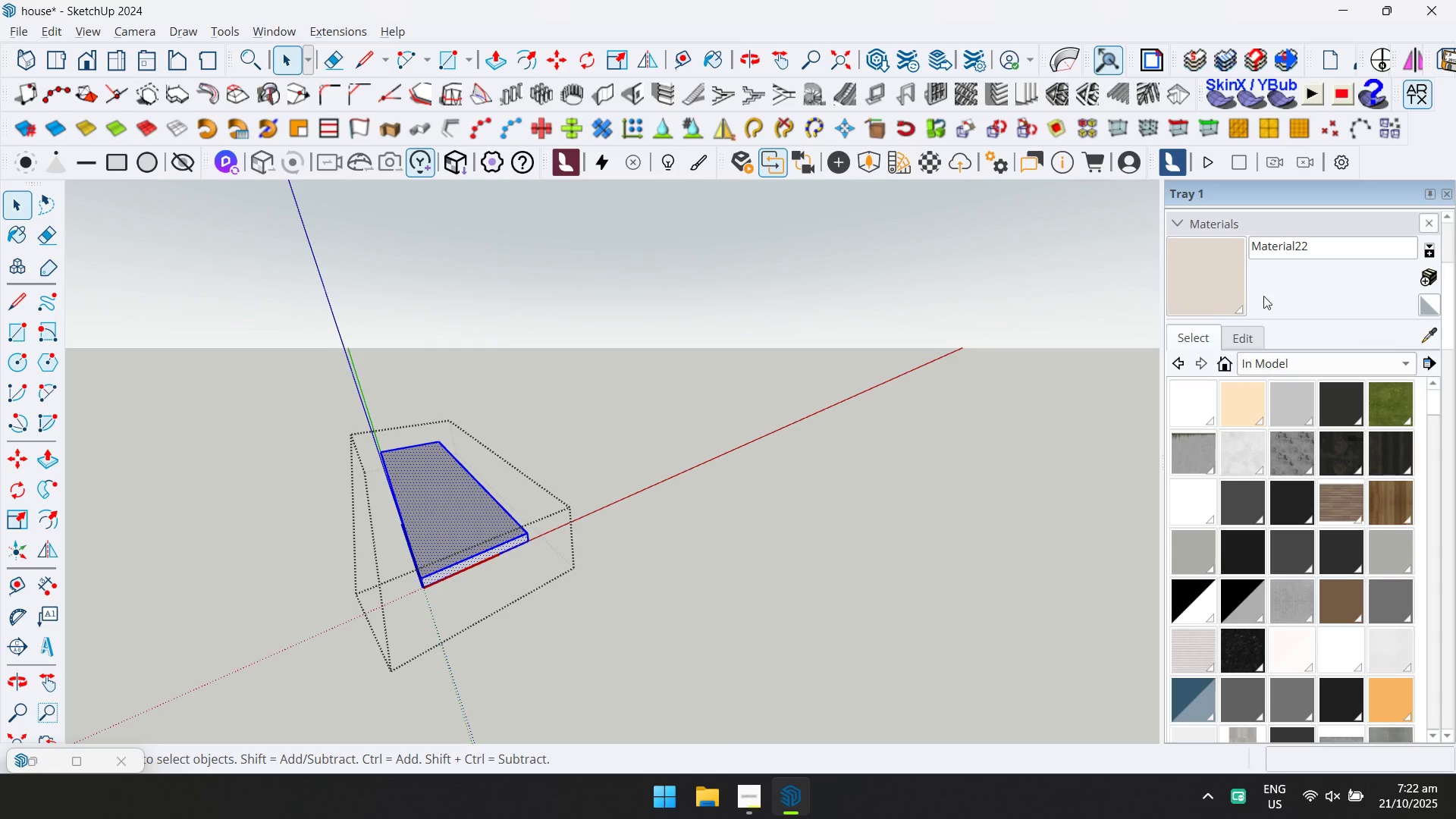 
hold_key(key=ControlLeft, duration=0.54)
left_click([461, 496])
 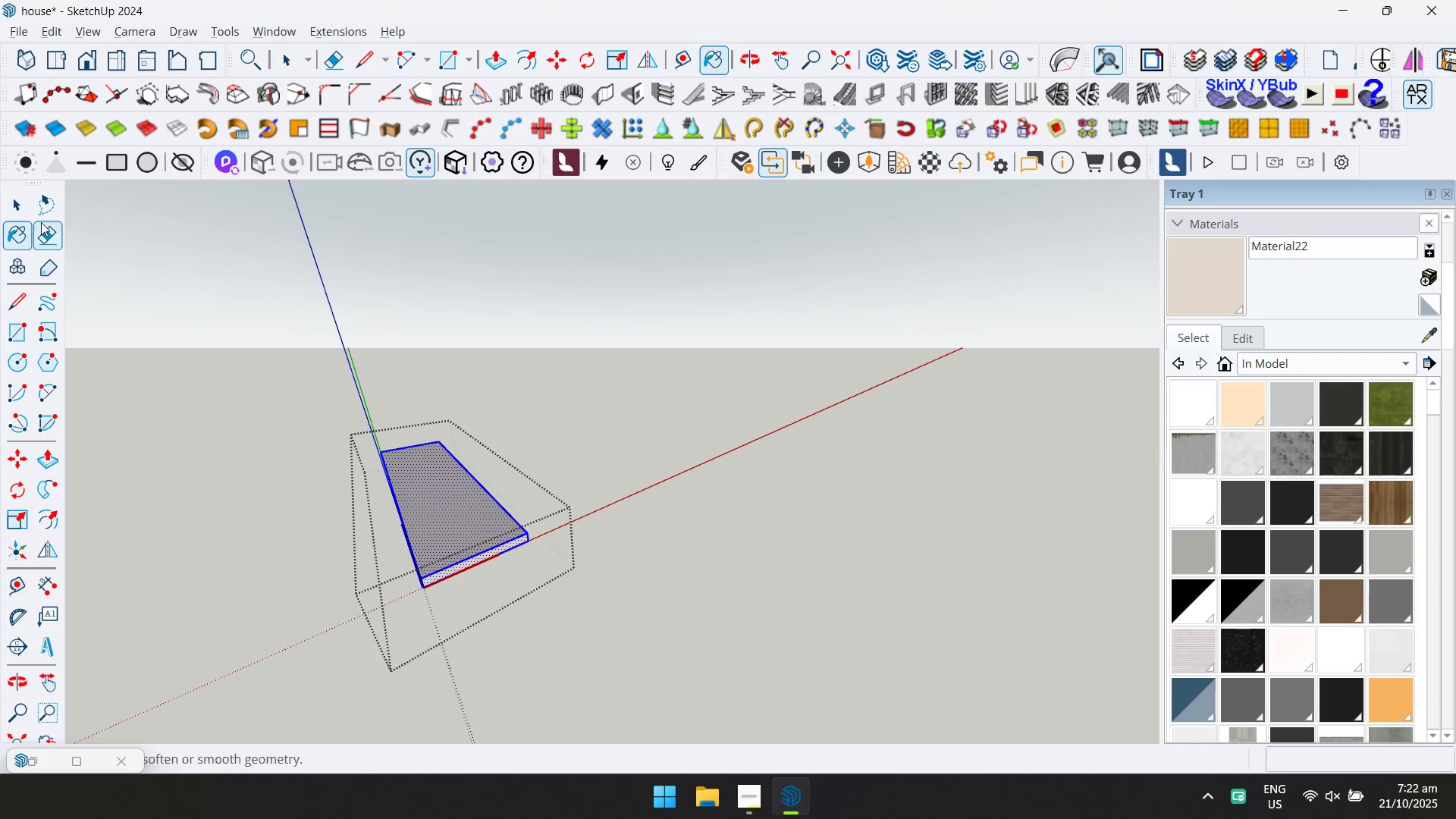 
left_click_drag(start_coordinate=[23, 214], to_coordinate=[18, 214])
 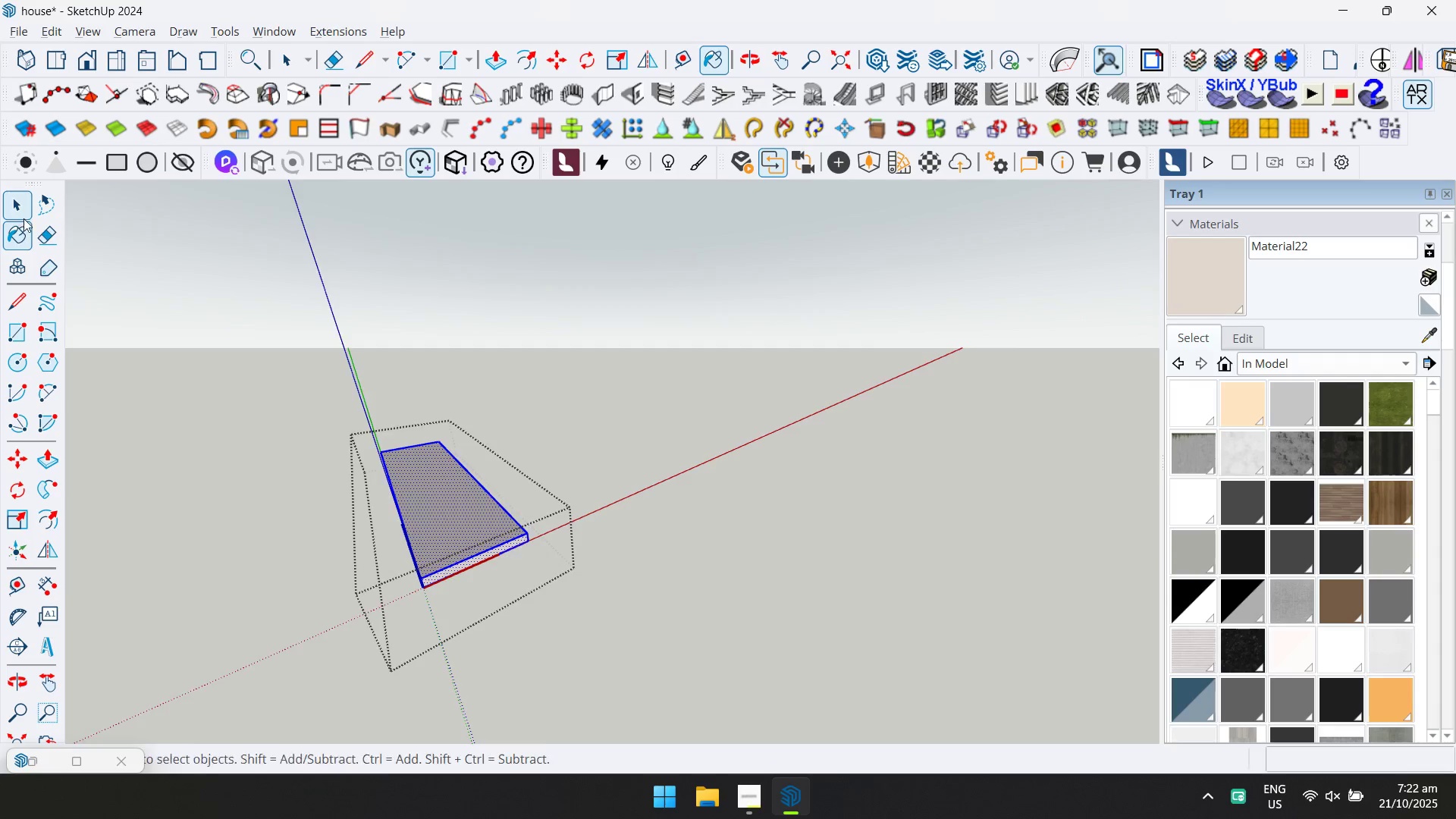 
key(Escape)
 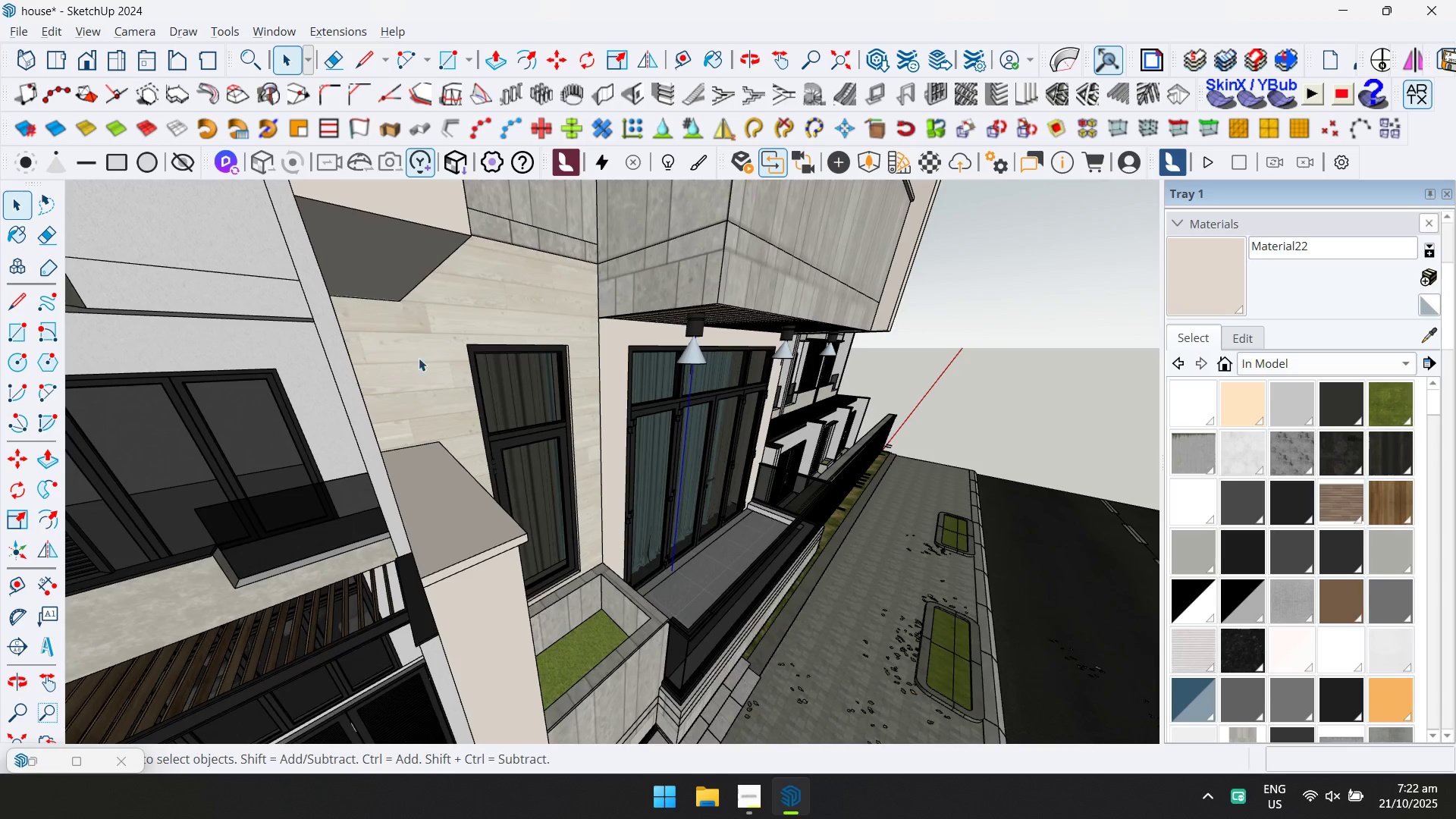 
scroll: coordinate [581, 344], scroll_direction: down, amount: 11.0
 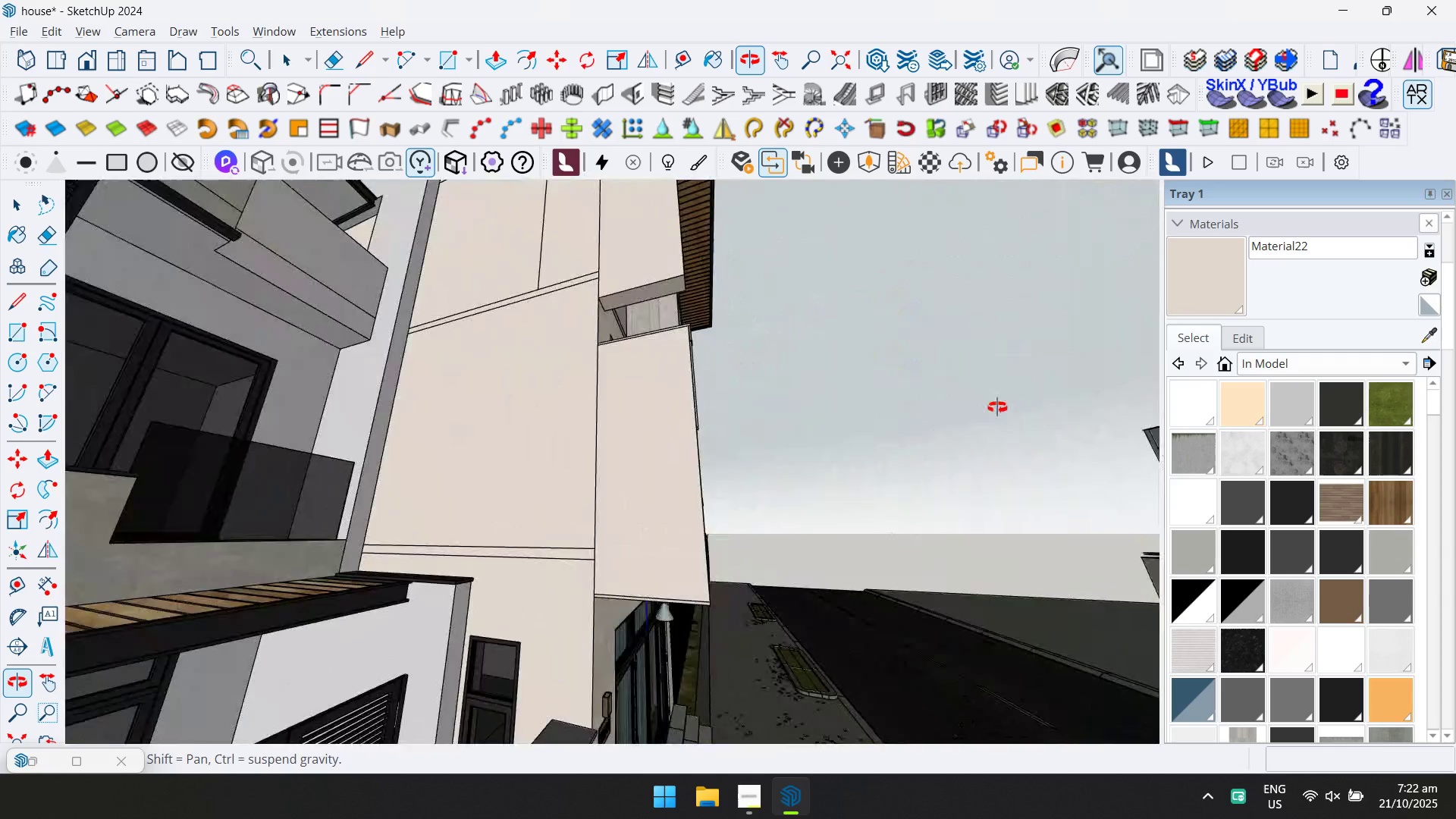 
scroll: coordinate [524, 507], scroll_direction: up, amount: 3.0
 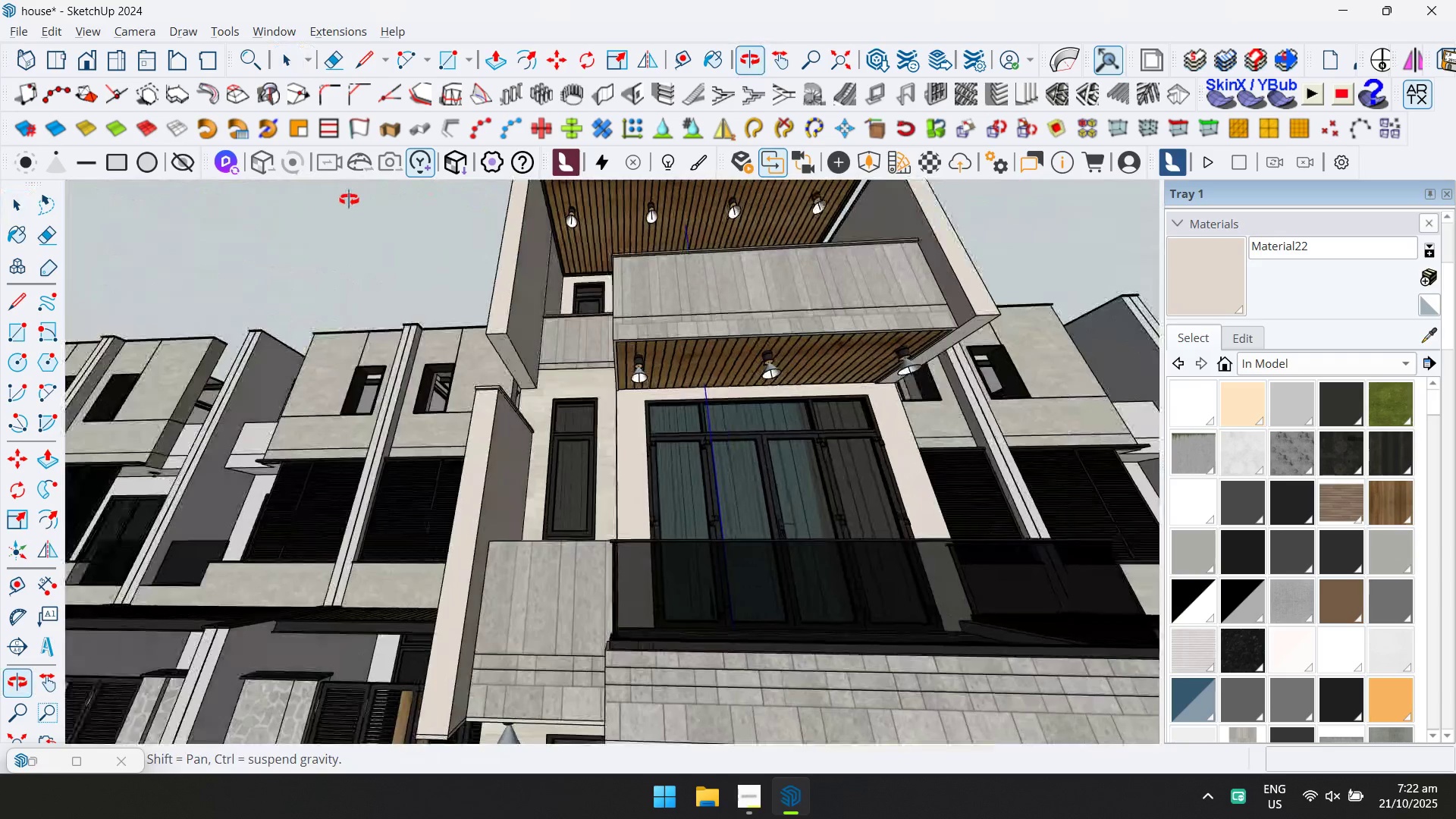 
scroll: coordinate [838, 422], scroll_direction: down, amount: 10.0
 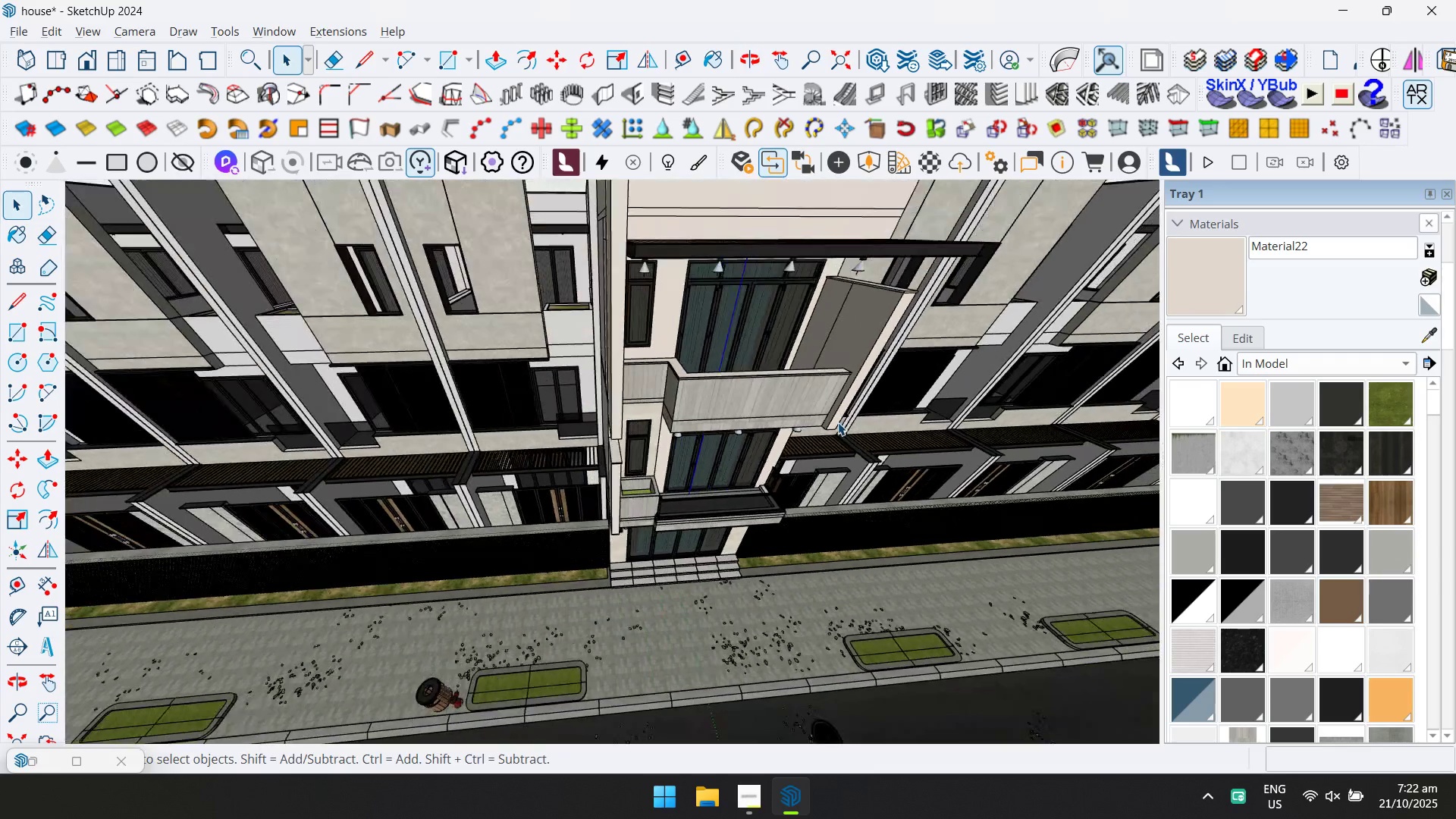 
hold_key(key=ShiftLeft, duration=0.46)
 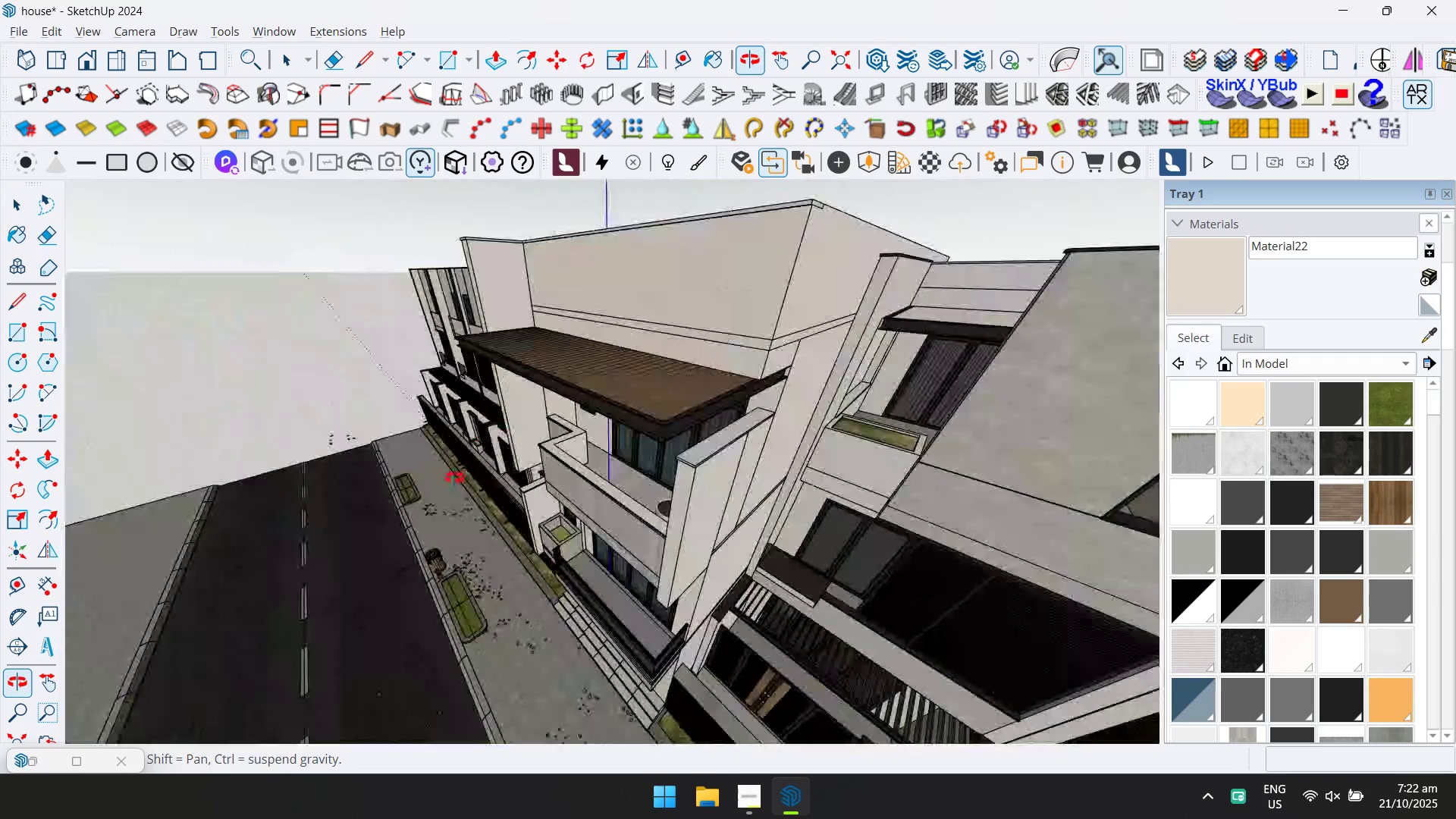 
scroll: coordinate [780, 416], scroll_direction: up, amount: 5.0
 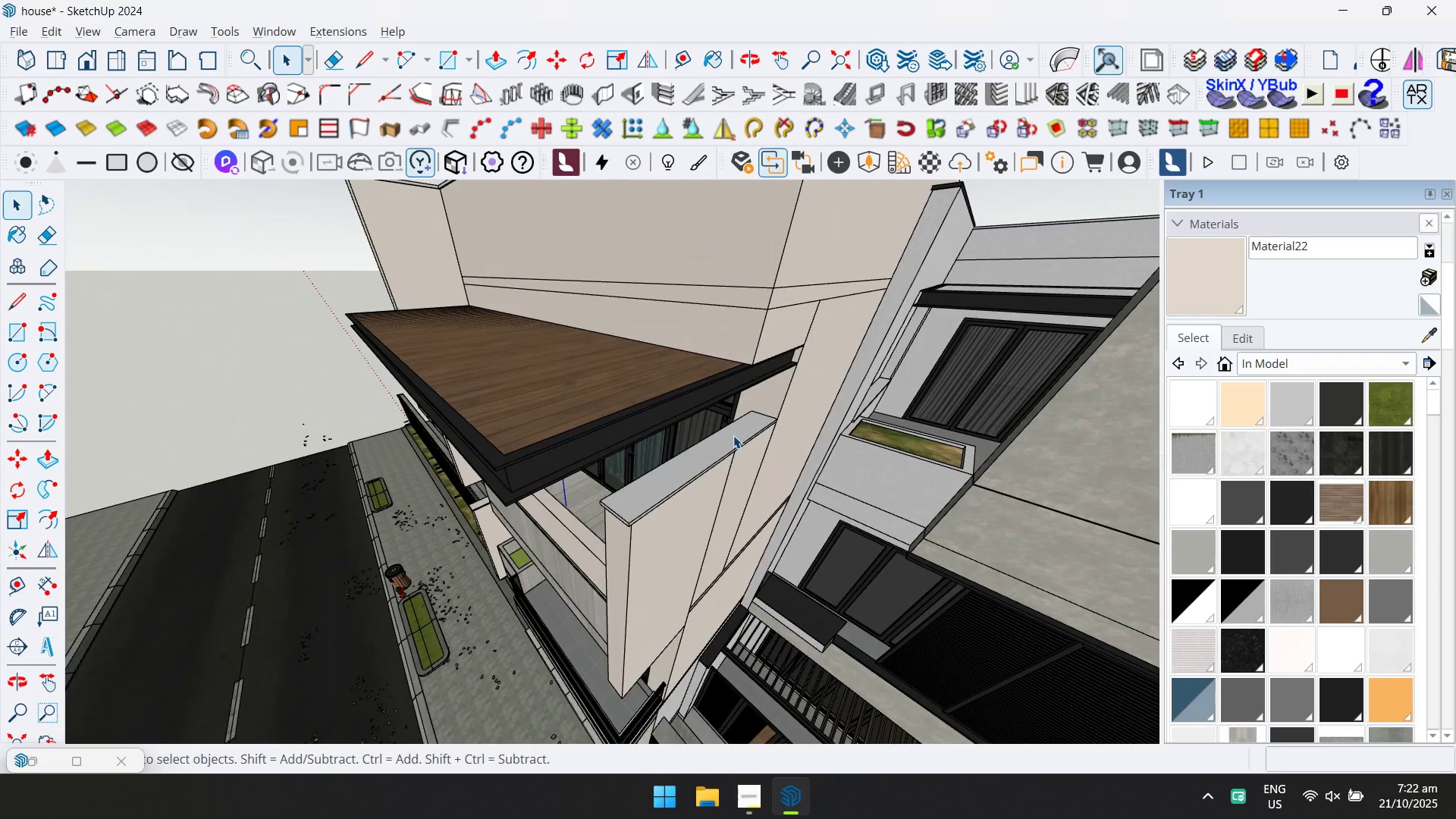 
double_click([733, 435])
 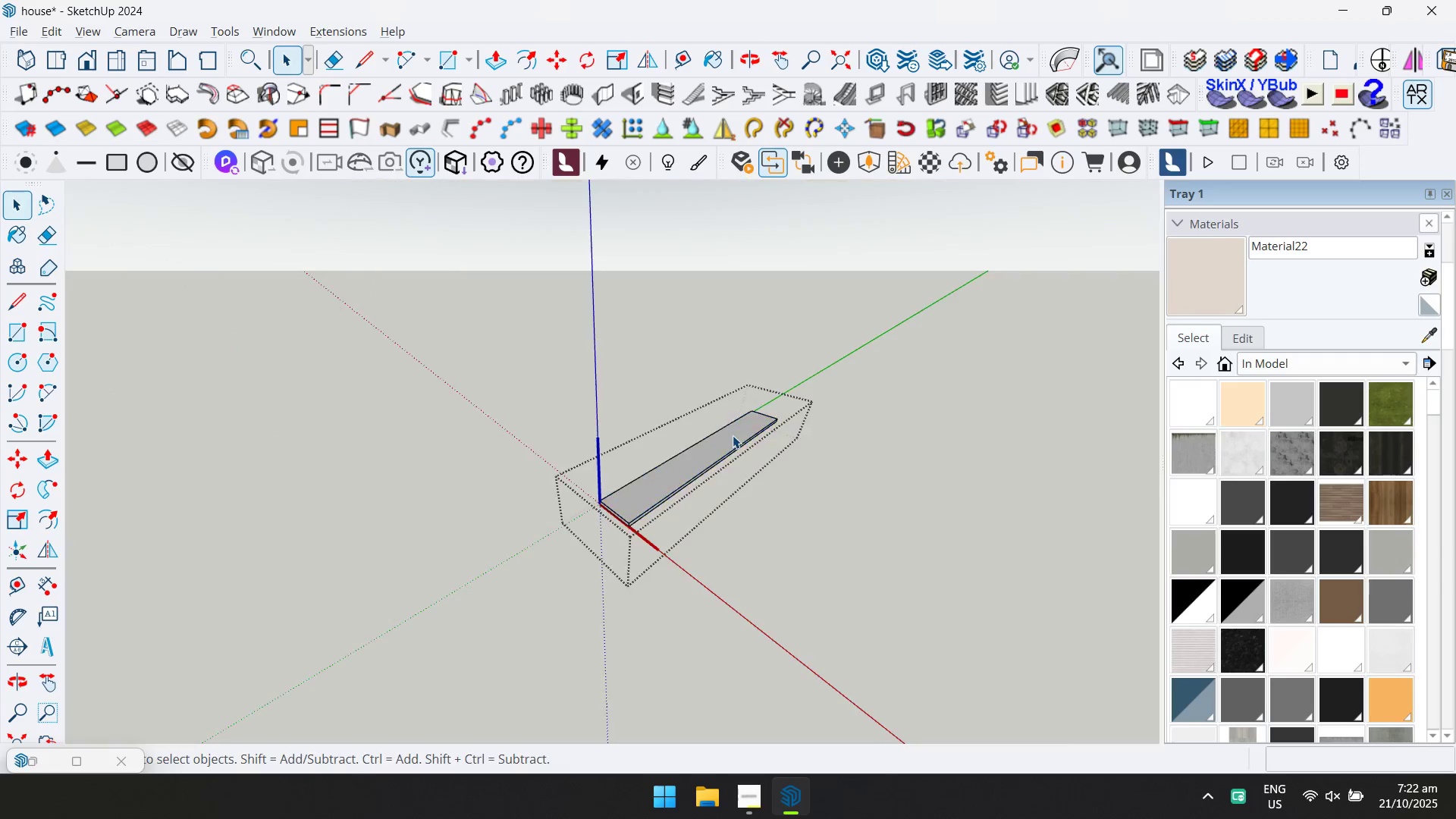 
triple_click([733, 435])
 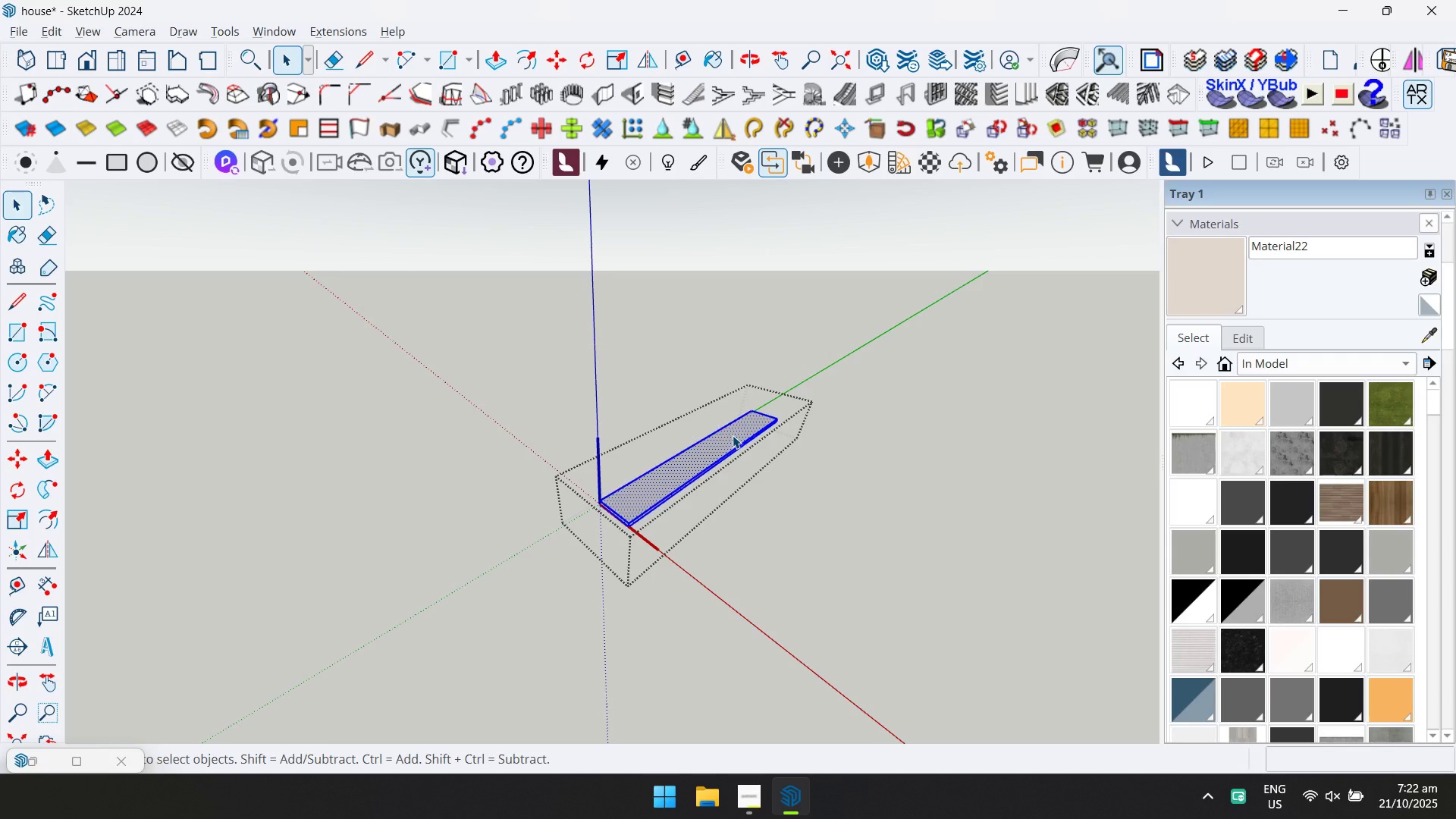 
hold_key(key=ControlLeft, duration=1.12)
double_click([754, 431])
 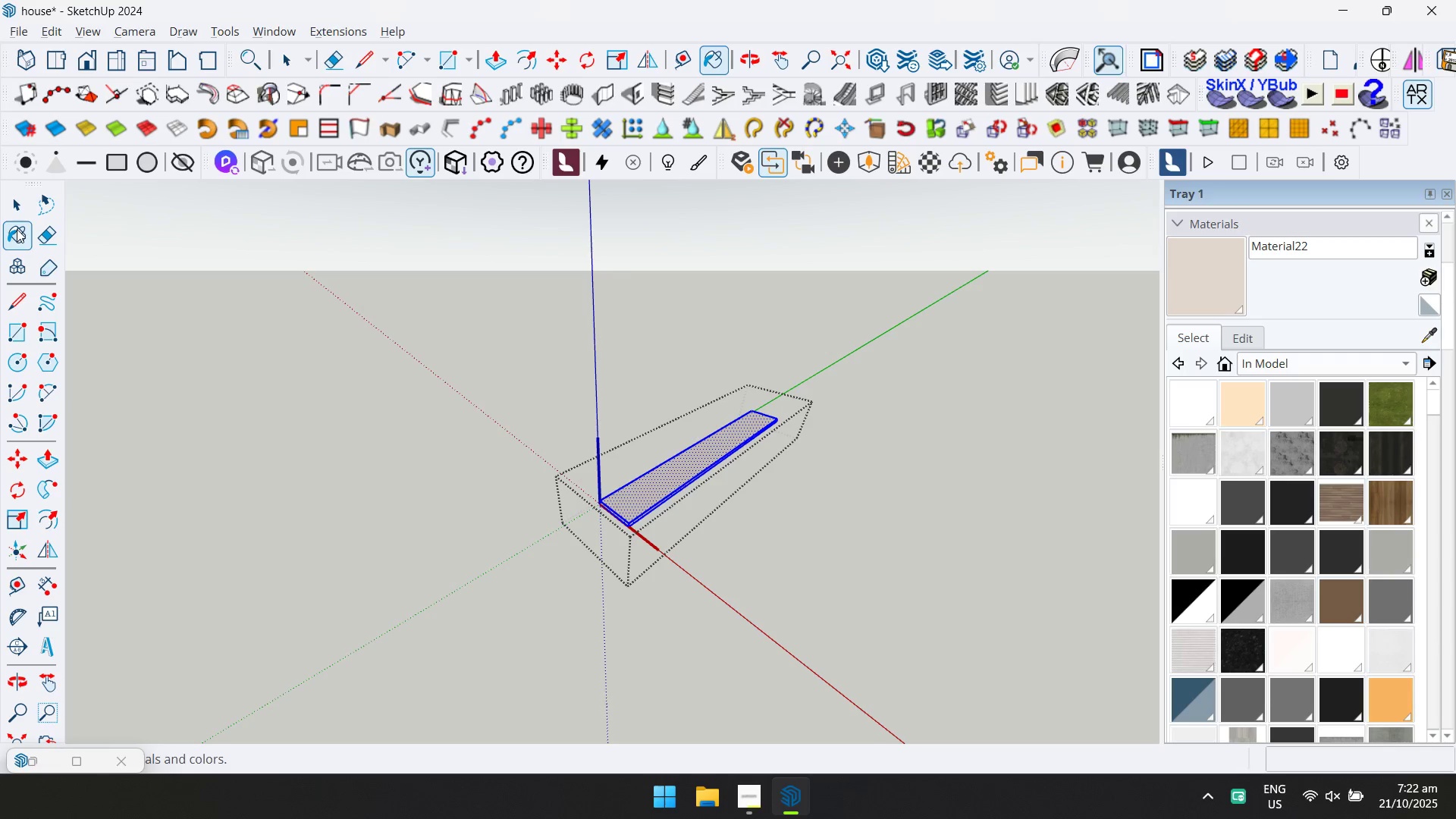 
key(Escape)
 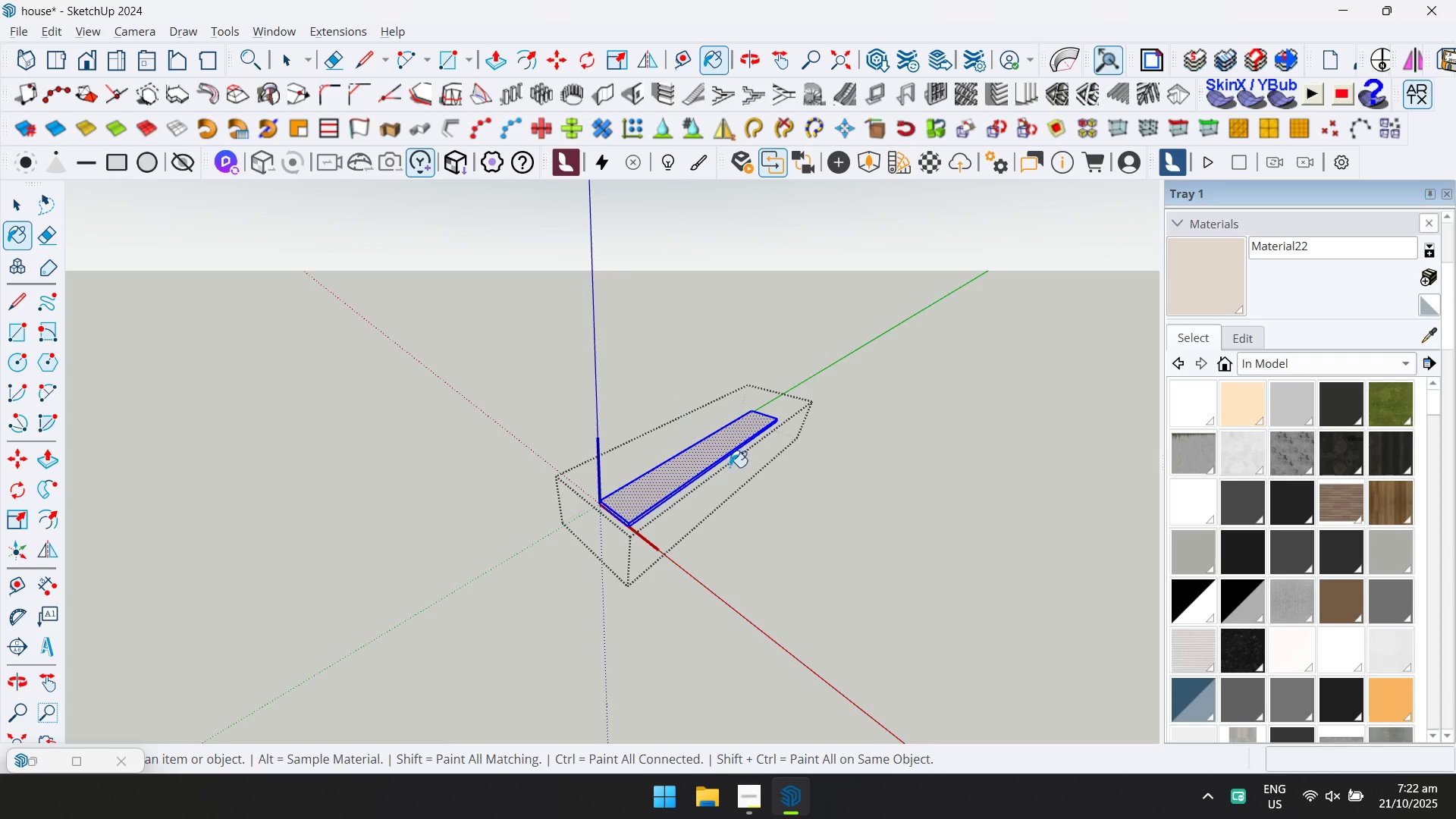 
key(Space)
 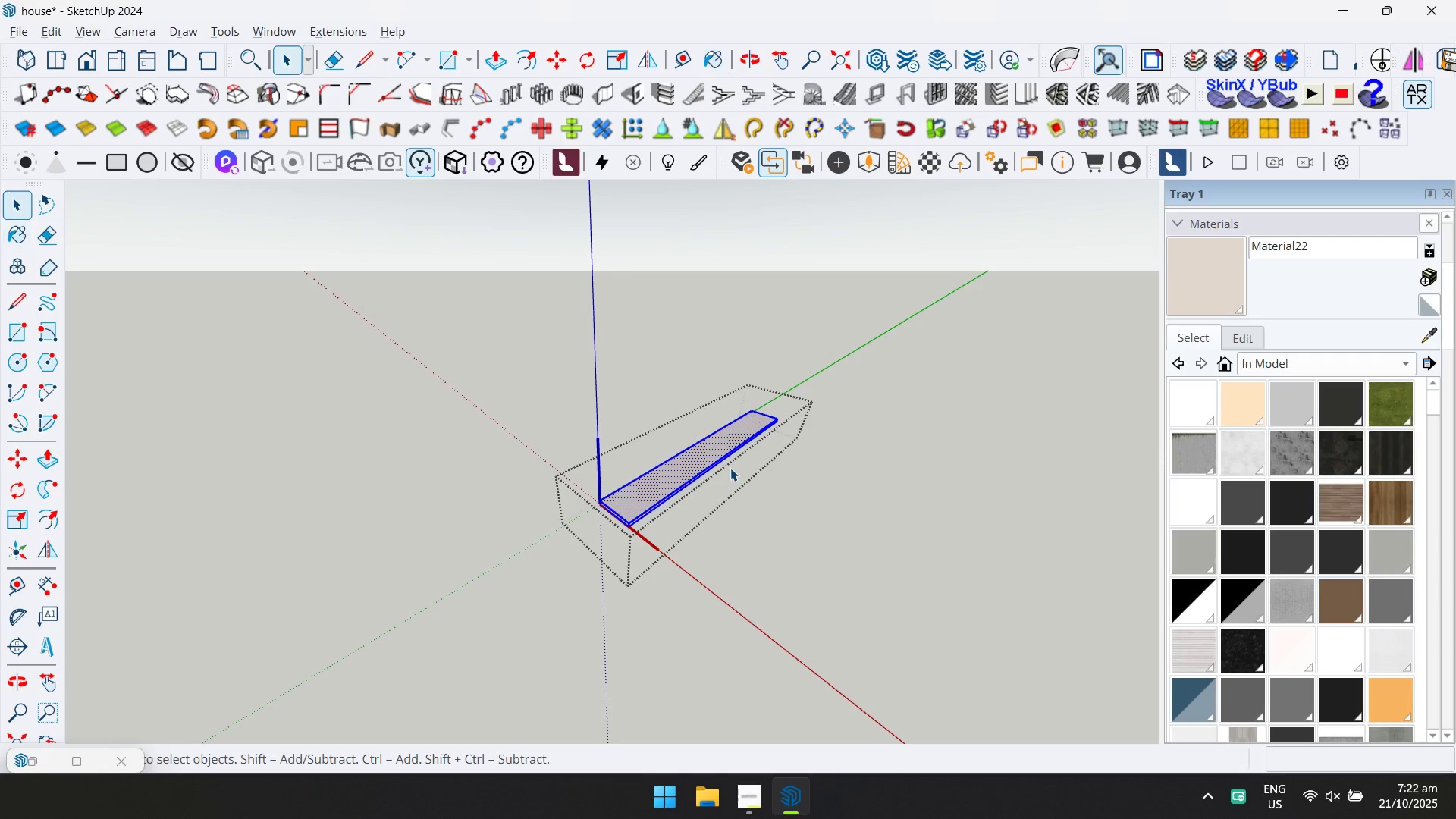 
key(Escape)
 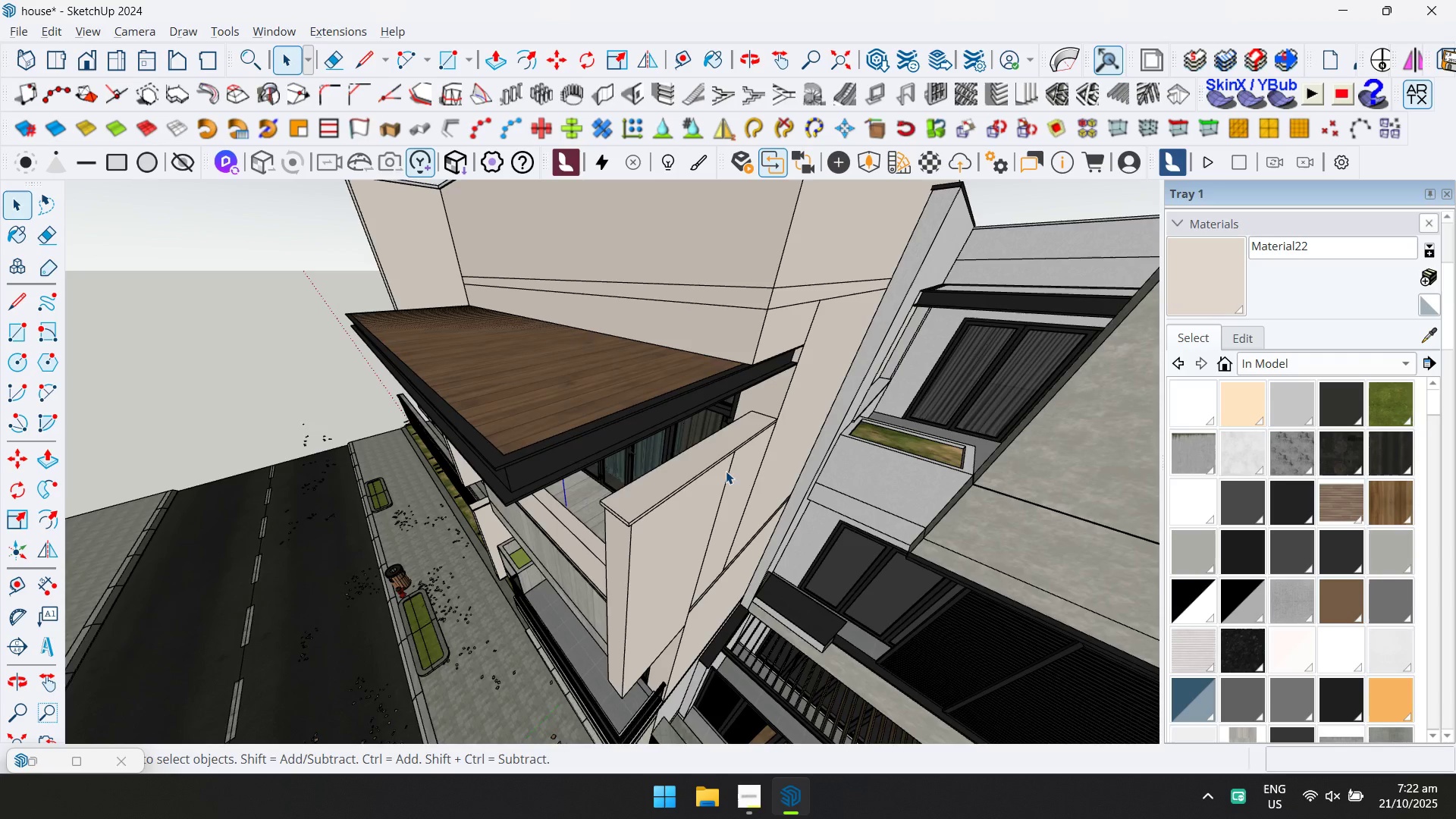 
scroll: coordinate [562, 527], scroll_direction: down, amount: 3.0
 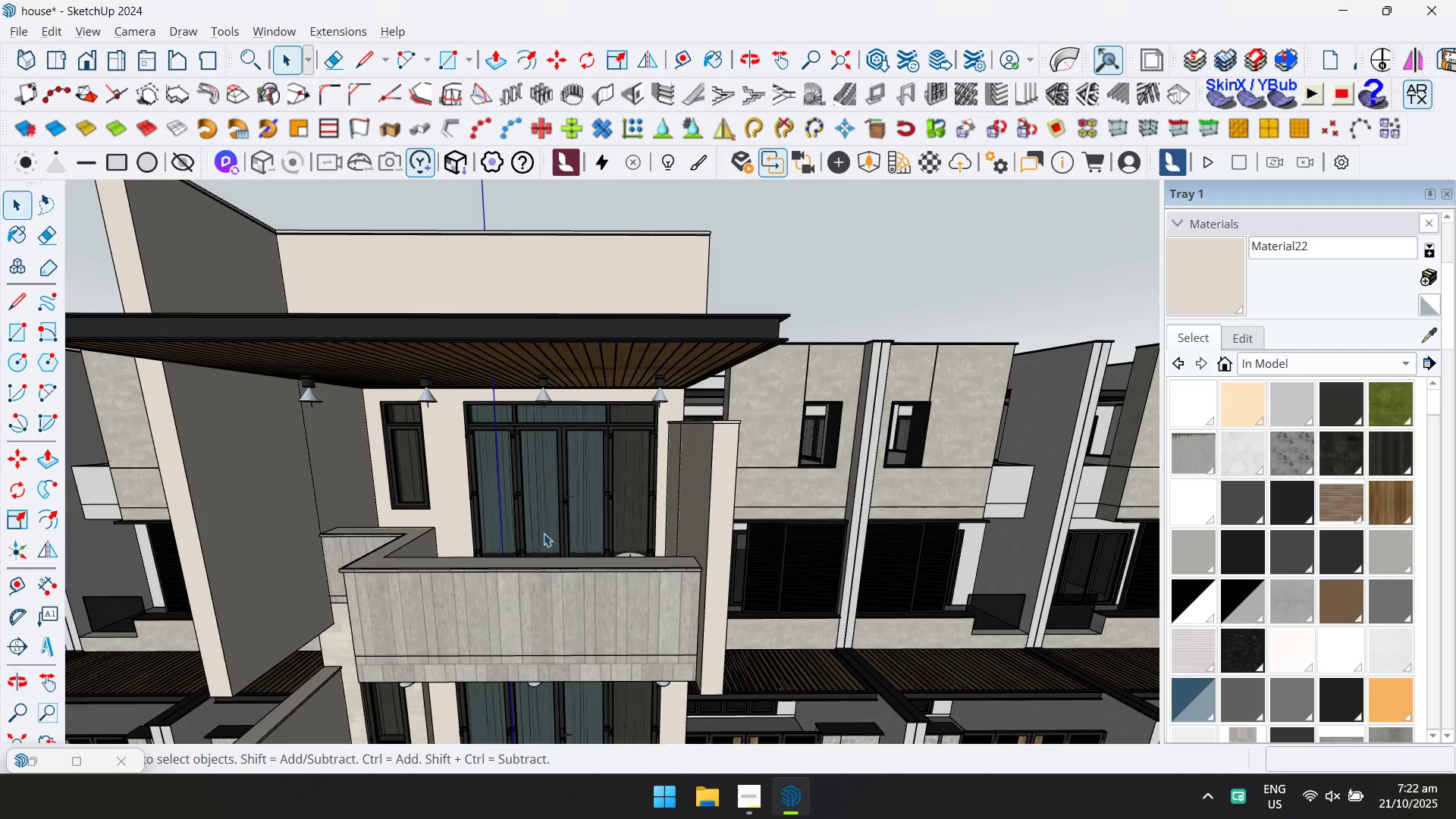 
hold_key(key=ShiftLeft, duration=0.4)
 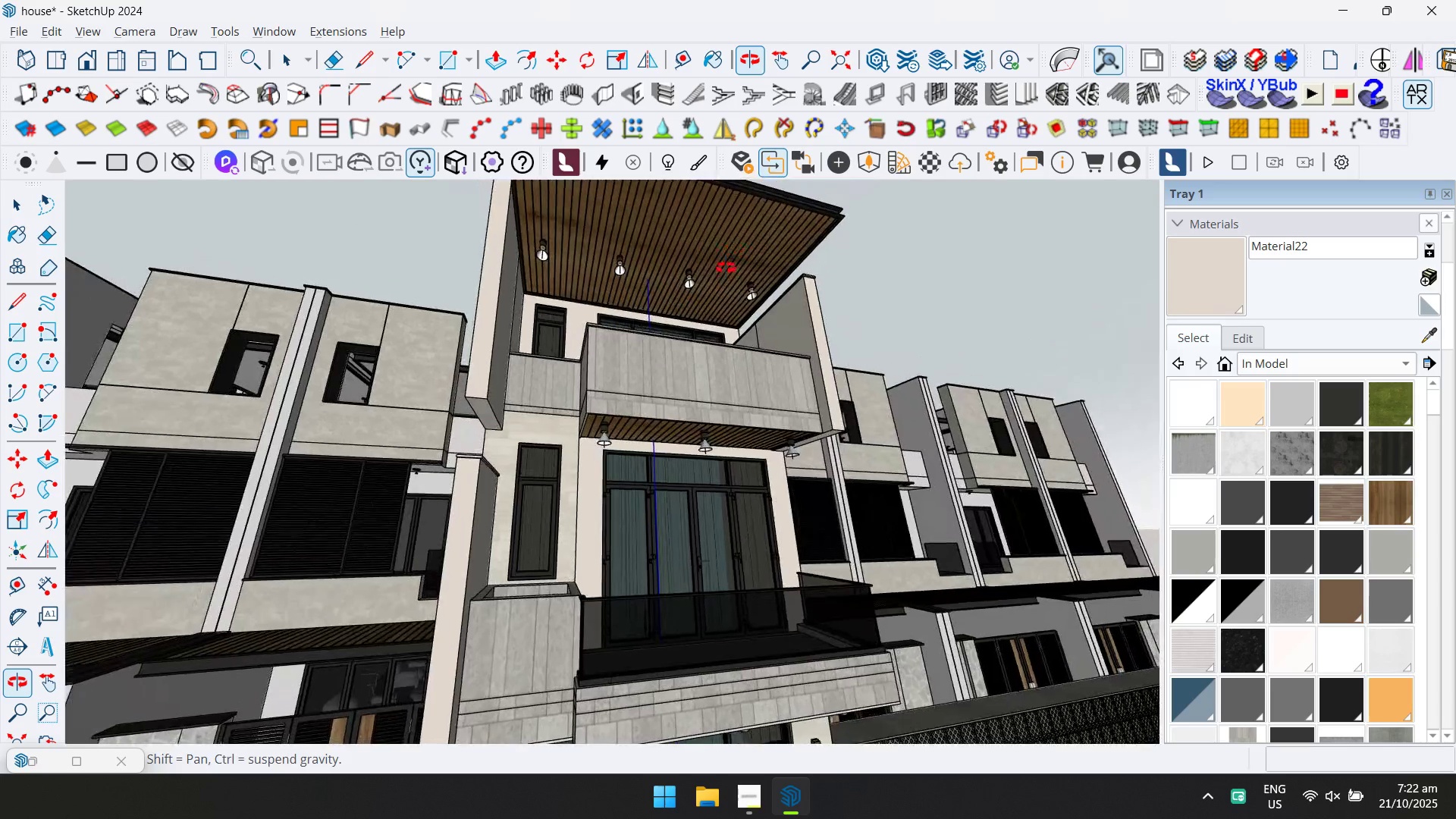 
hold_key(key=ShiftLeft, duration=0.37)
 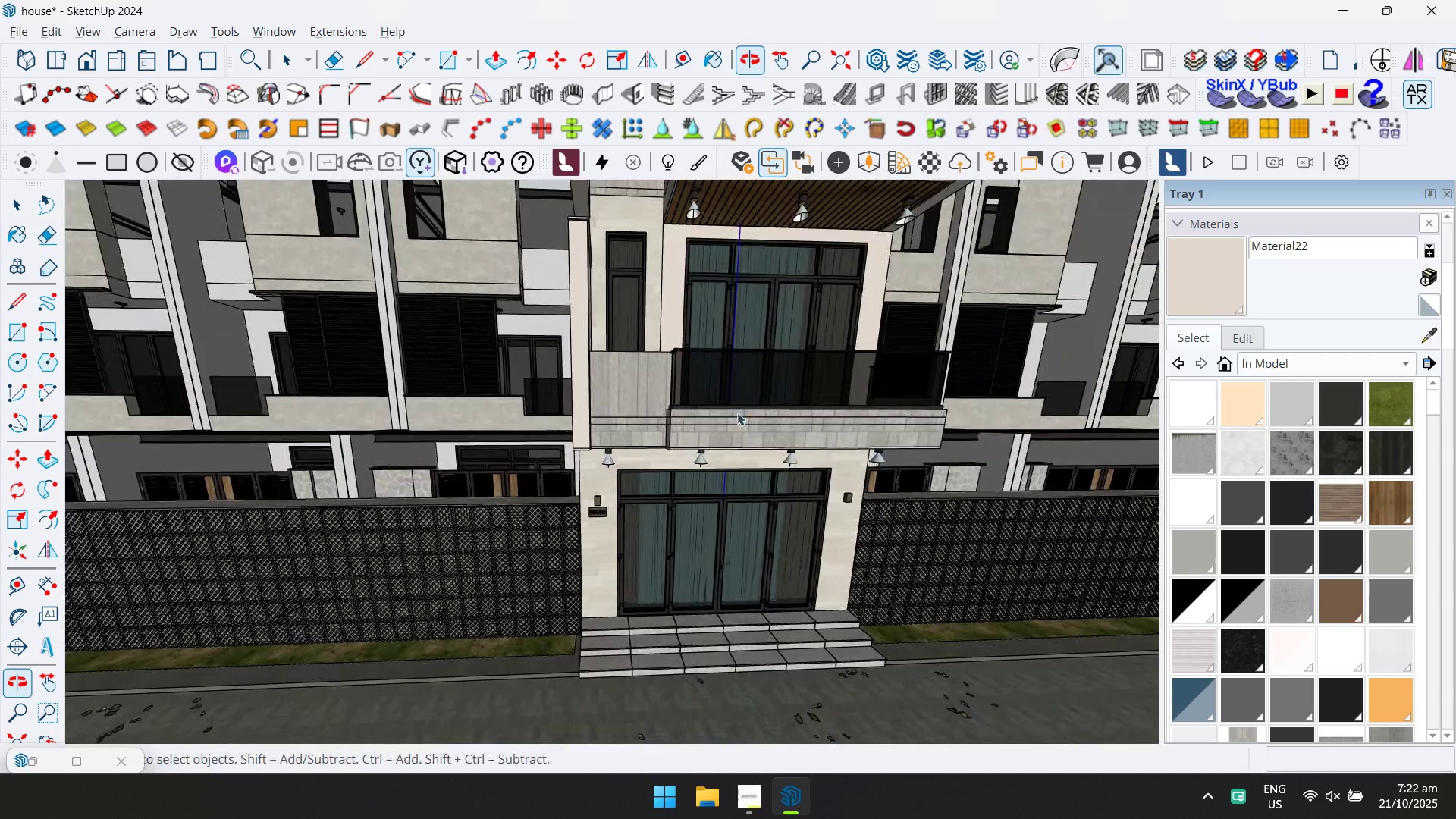 
scroll: coordinate [868, 492], scroll_direction: up, amount: 21.0
 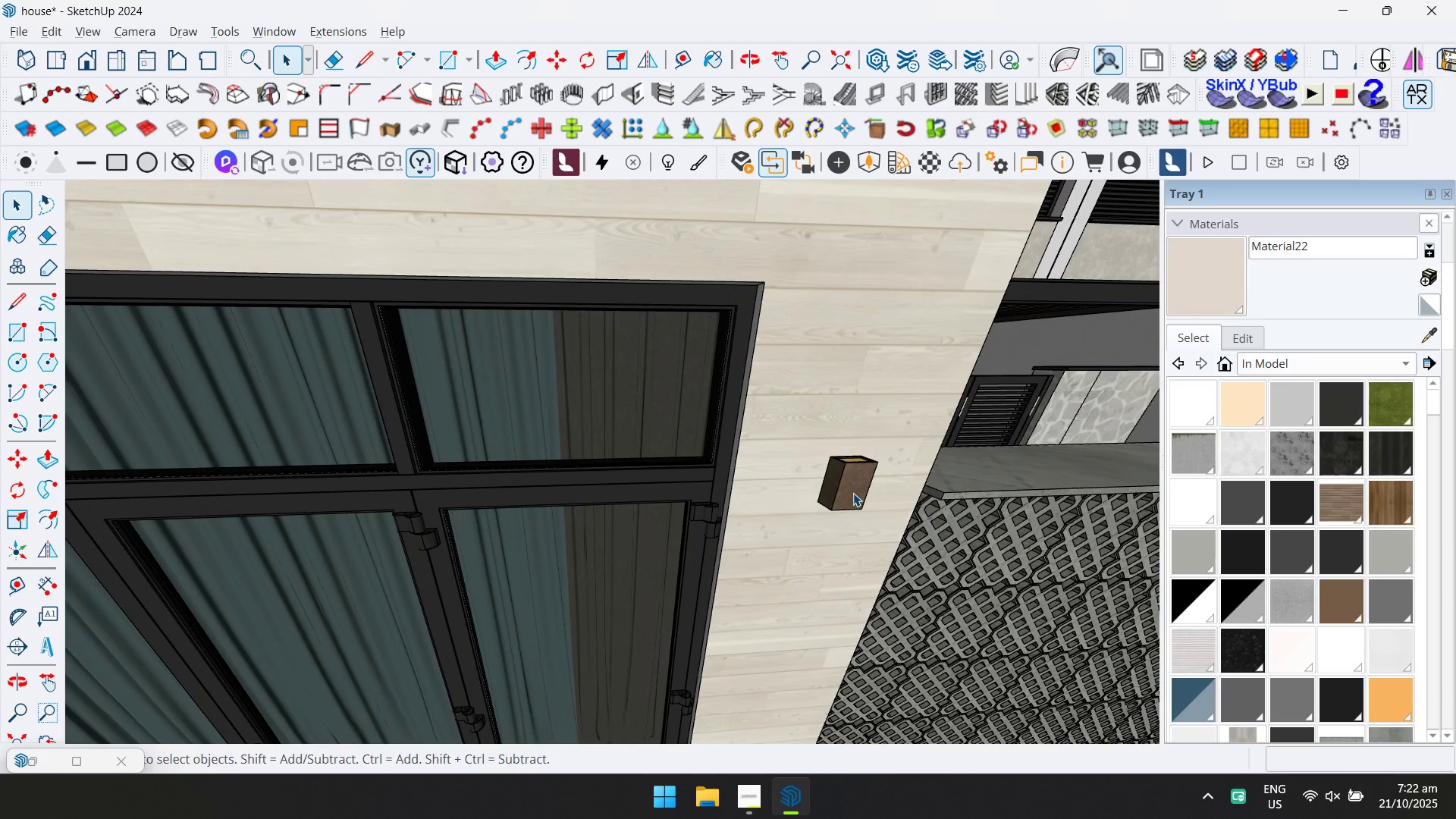 
double_click([853, 493])
 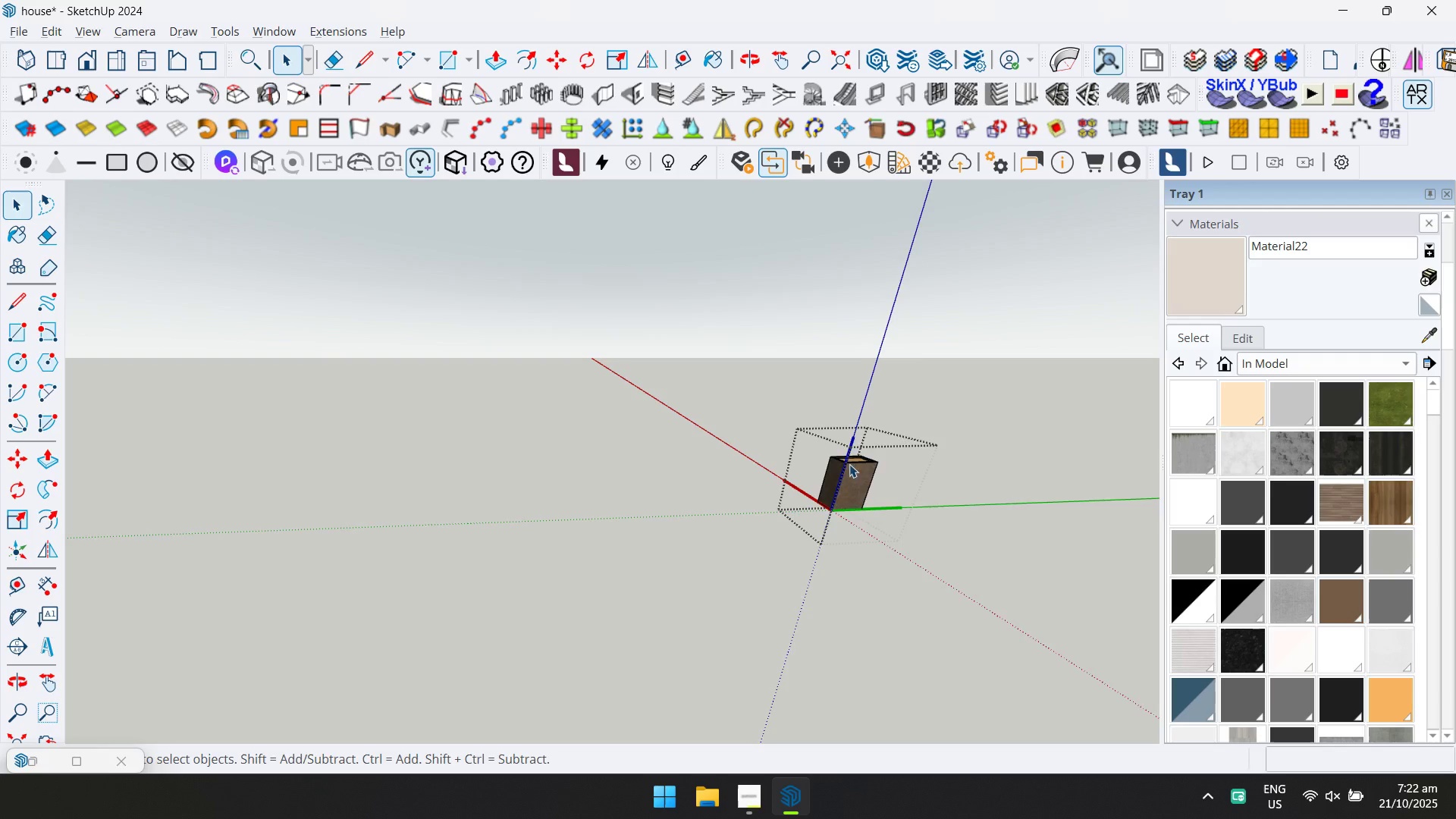 
scroll: coordinate [857, 460], scroll_direction: up, amount: 10.0
 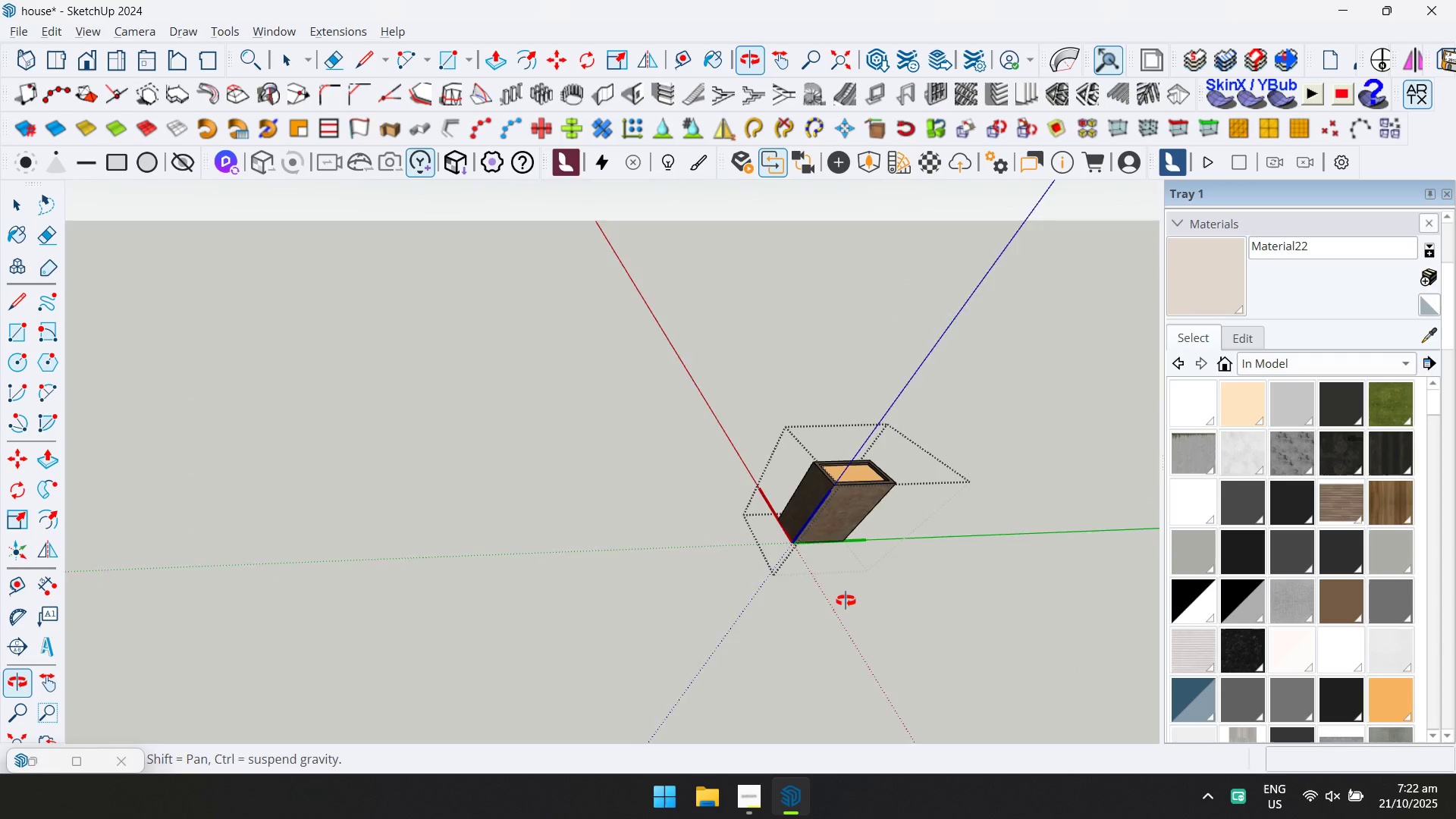 
scroll: coordinate [837, 486], scroll_direction: none, amount: 0.0
 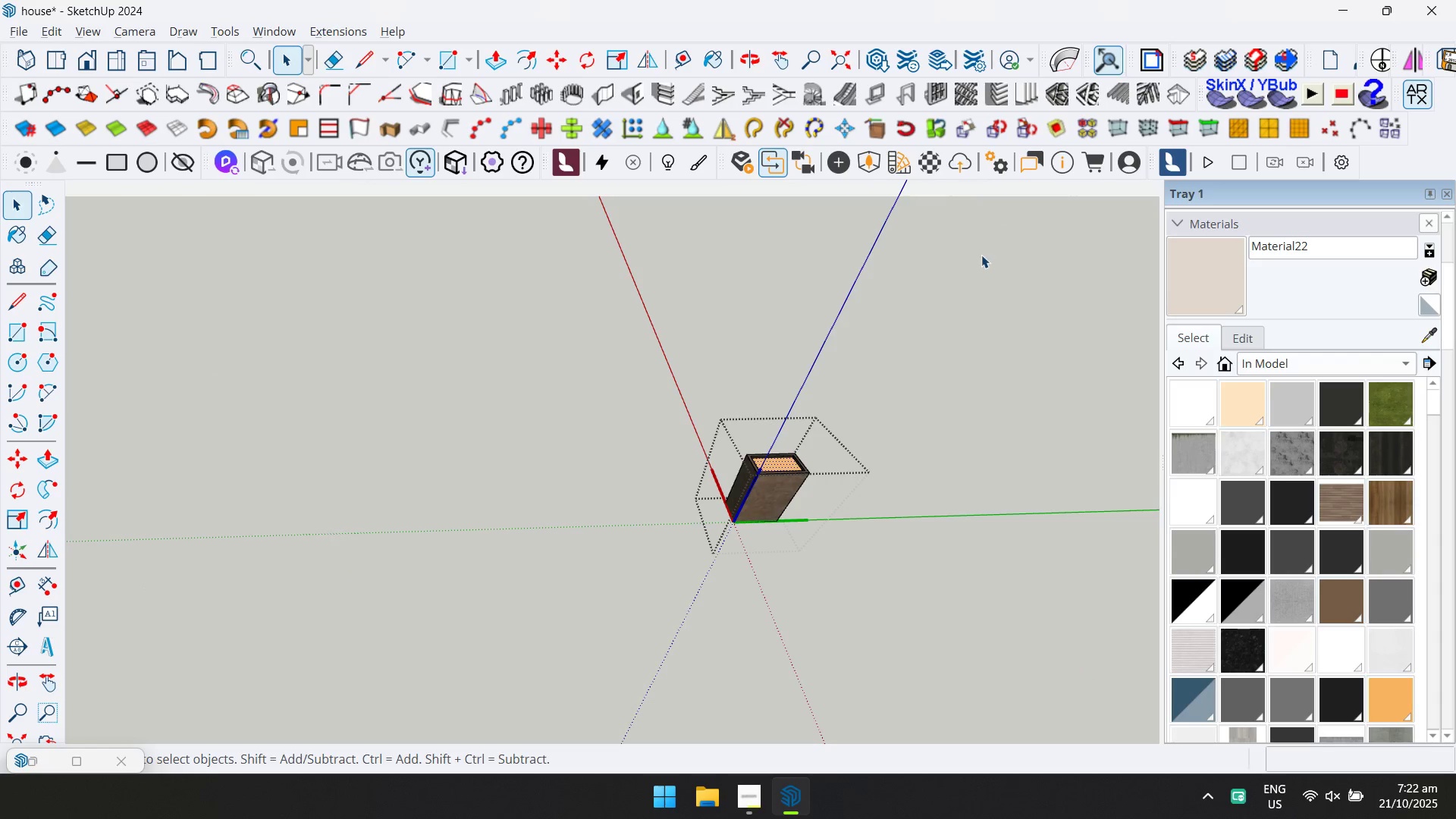 
key(L)
 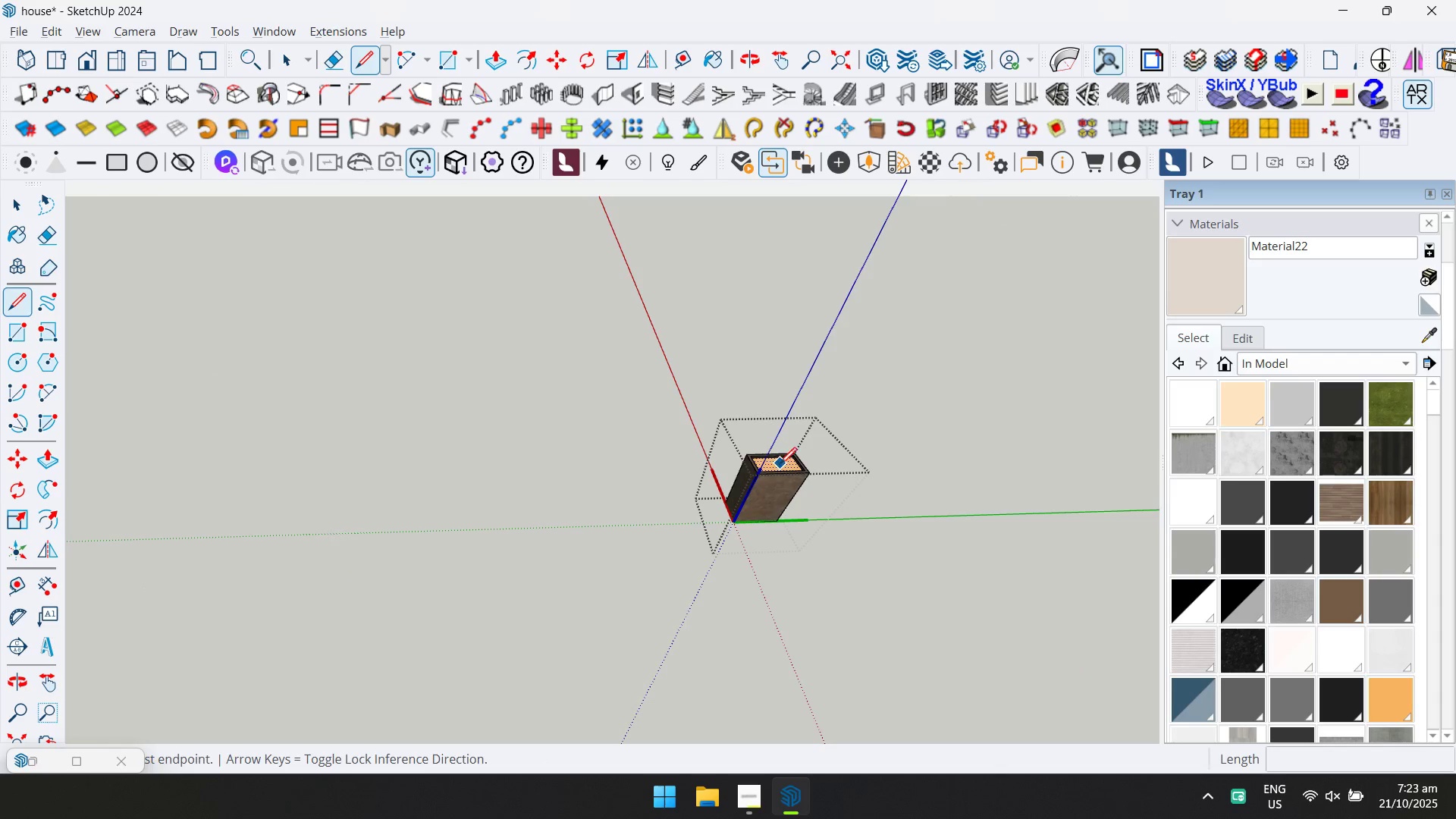 
left_click([780, 464])
 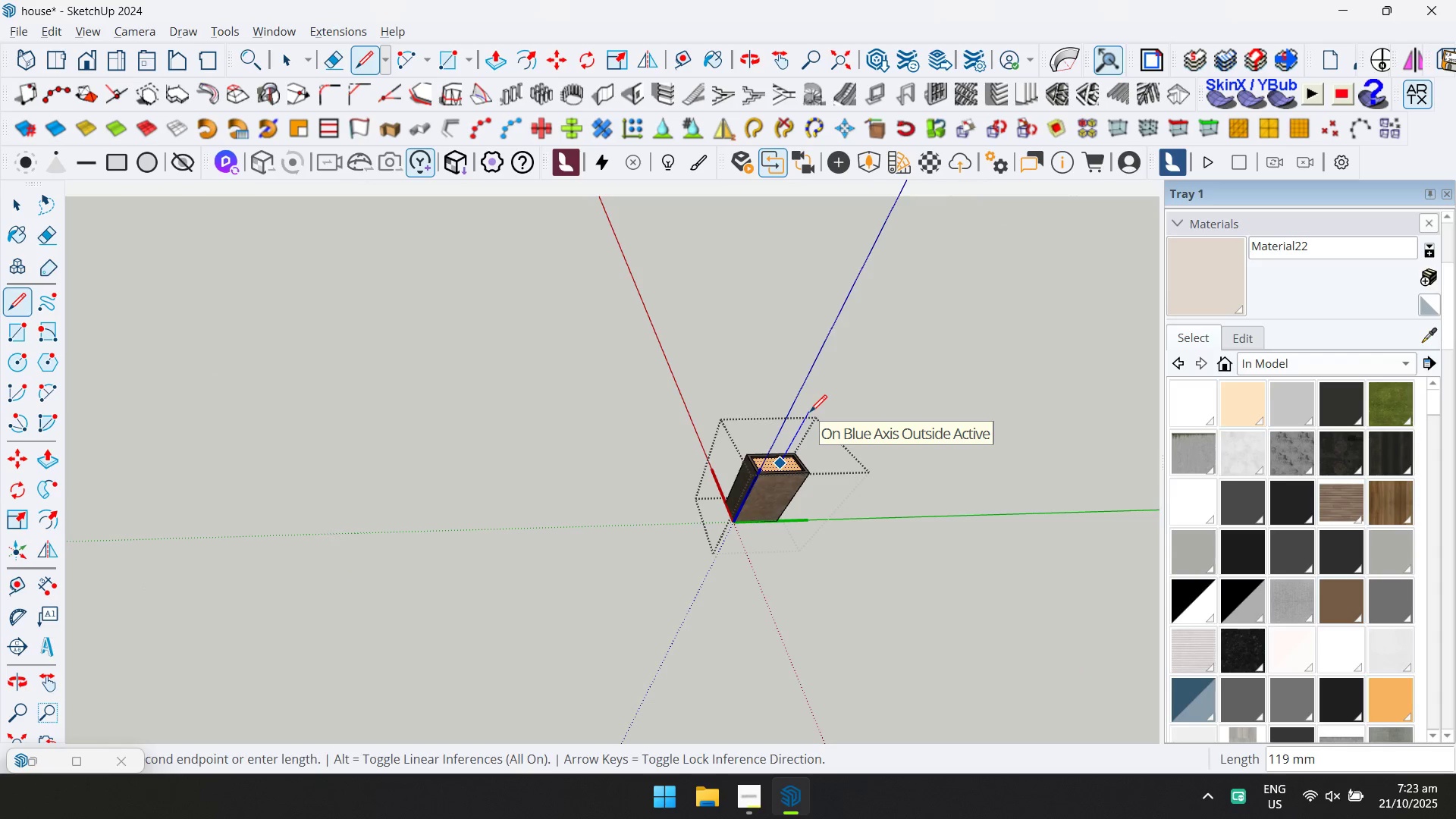 
key(ArrowUp)
 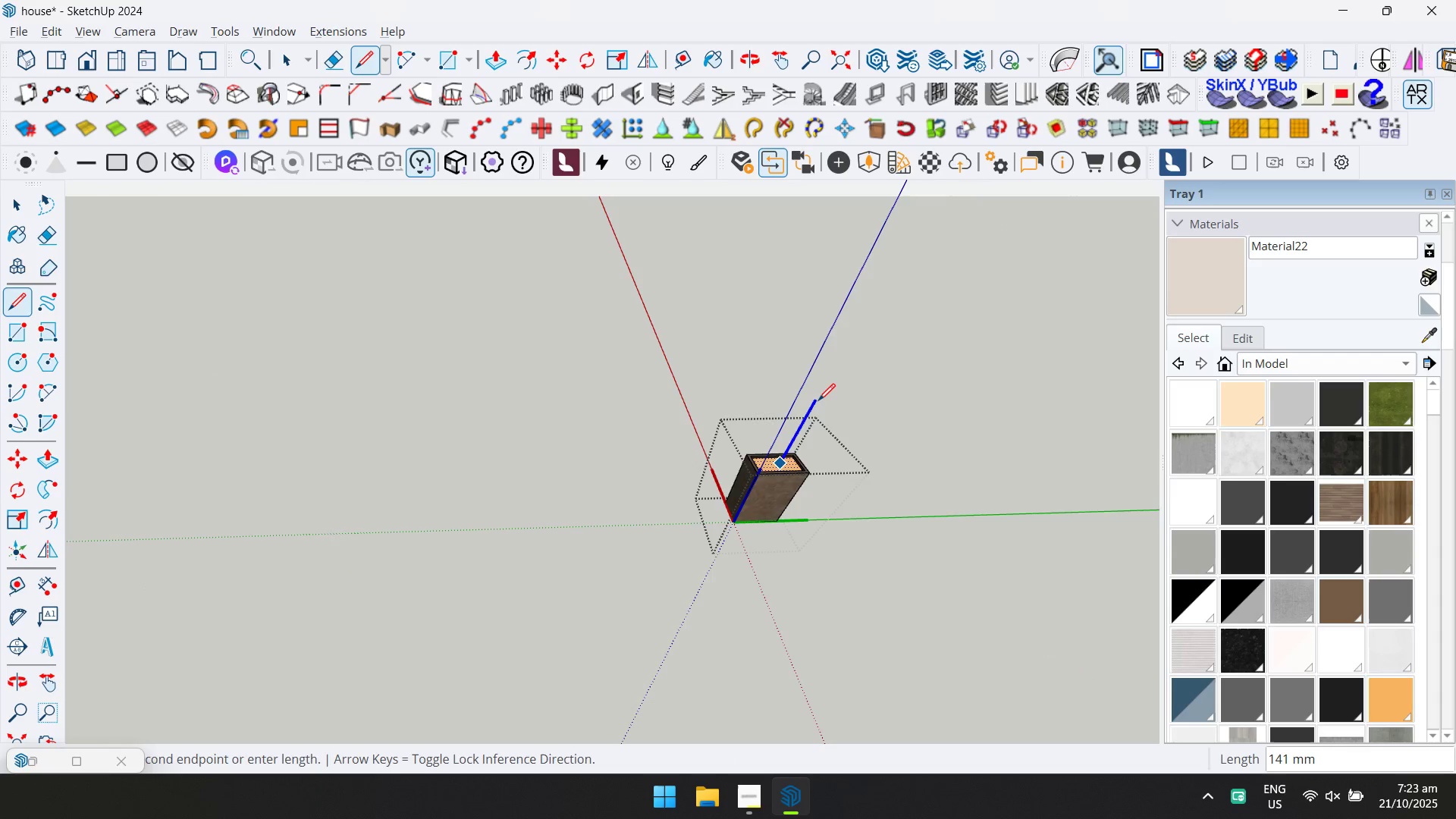 
left_click([818, 400])
 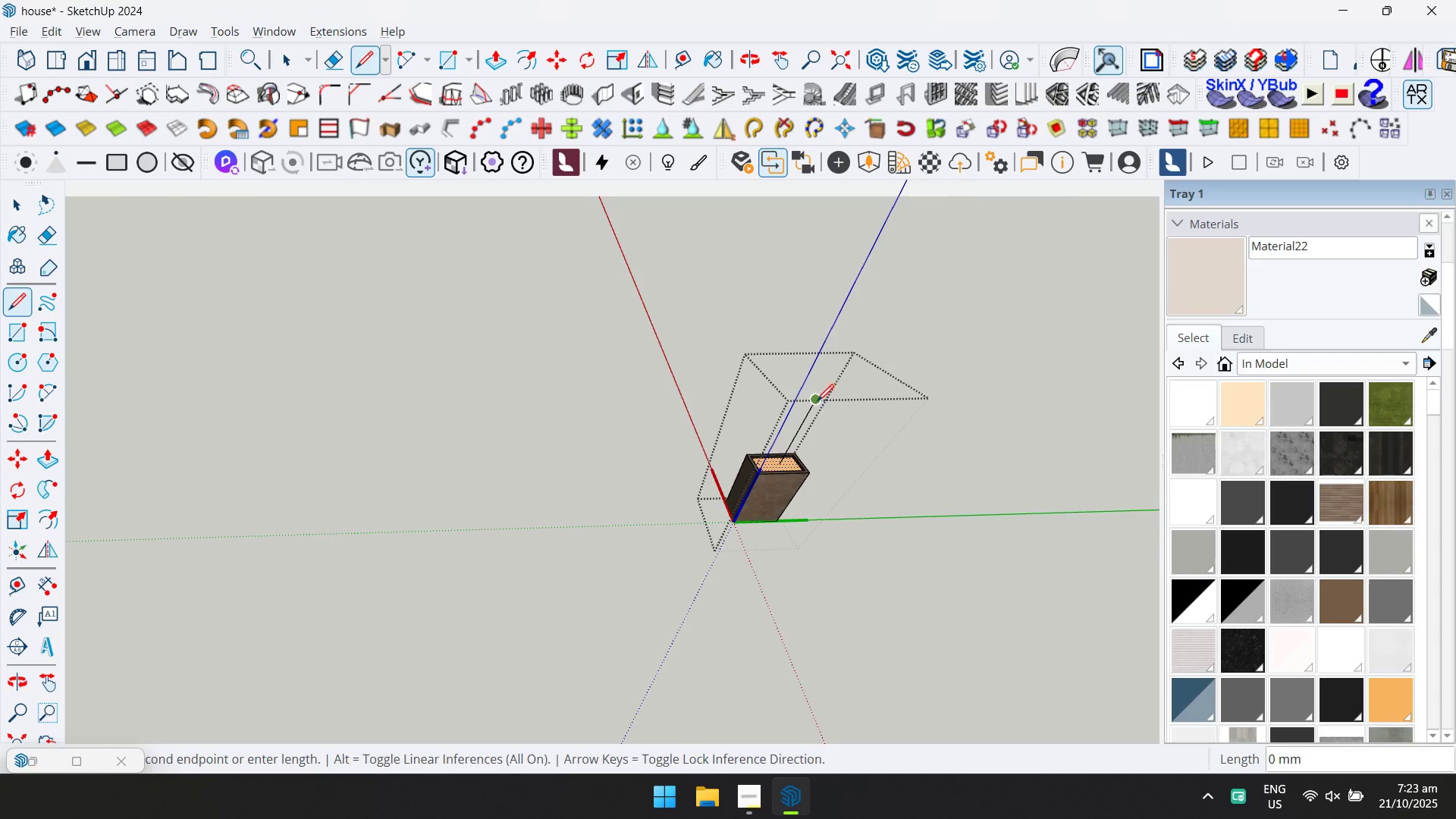 
scroll: coordinate [802, 425], scroll_direction: down, amount: 12.0
 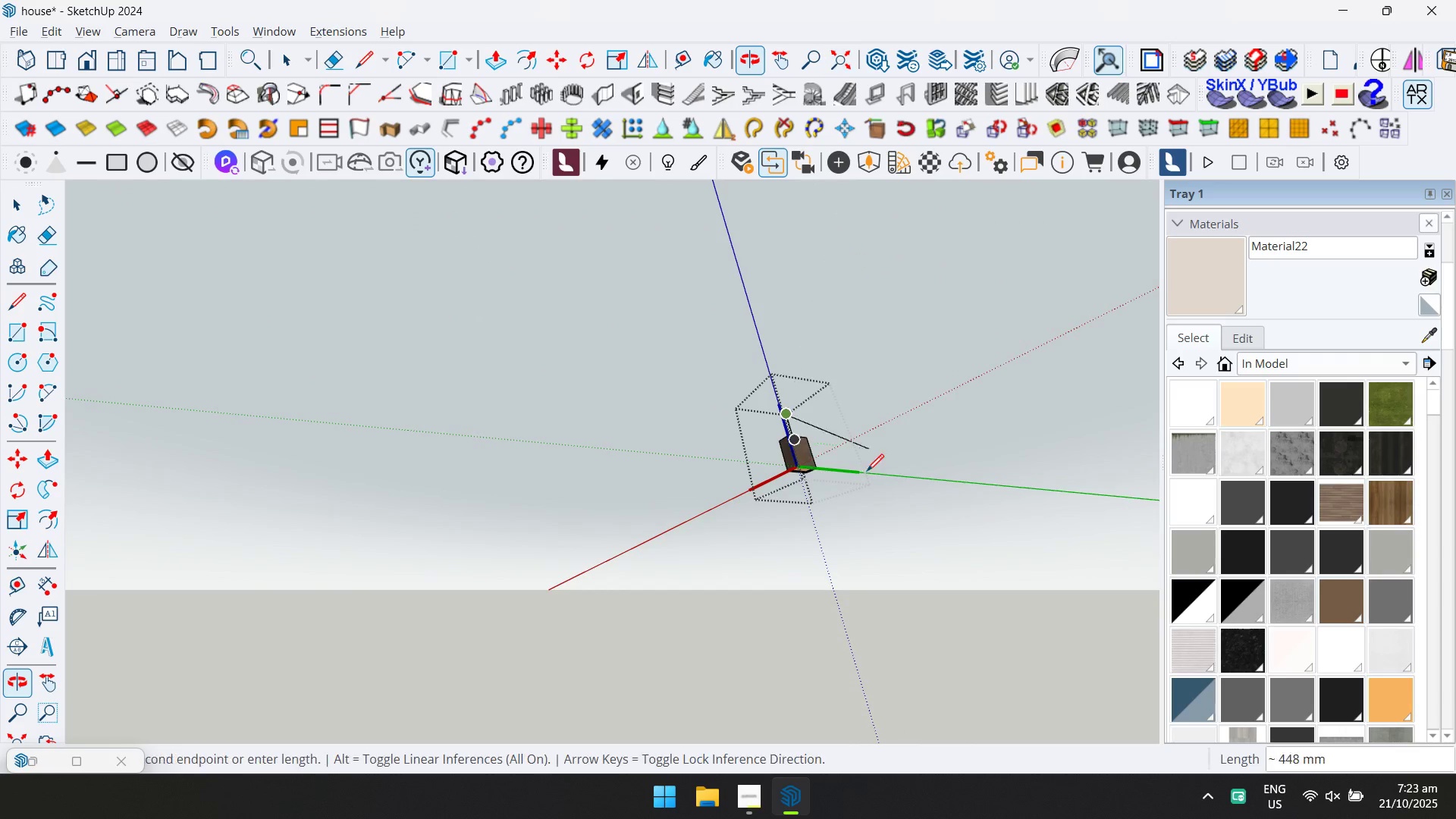 
key(Escape)
 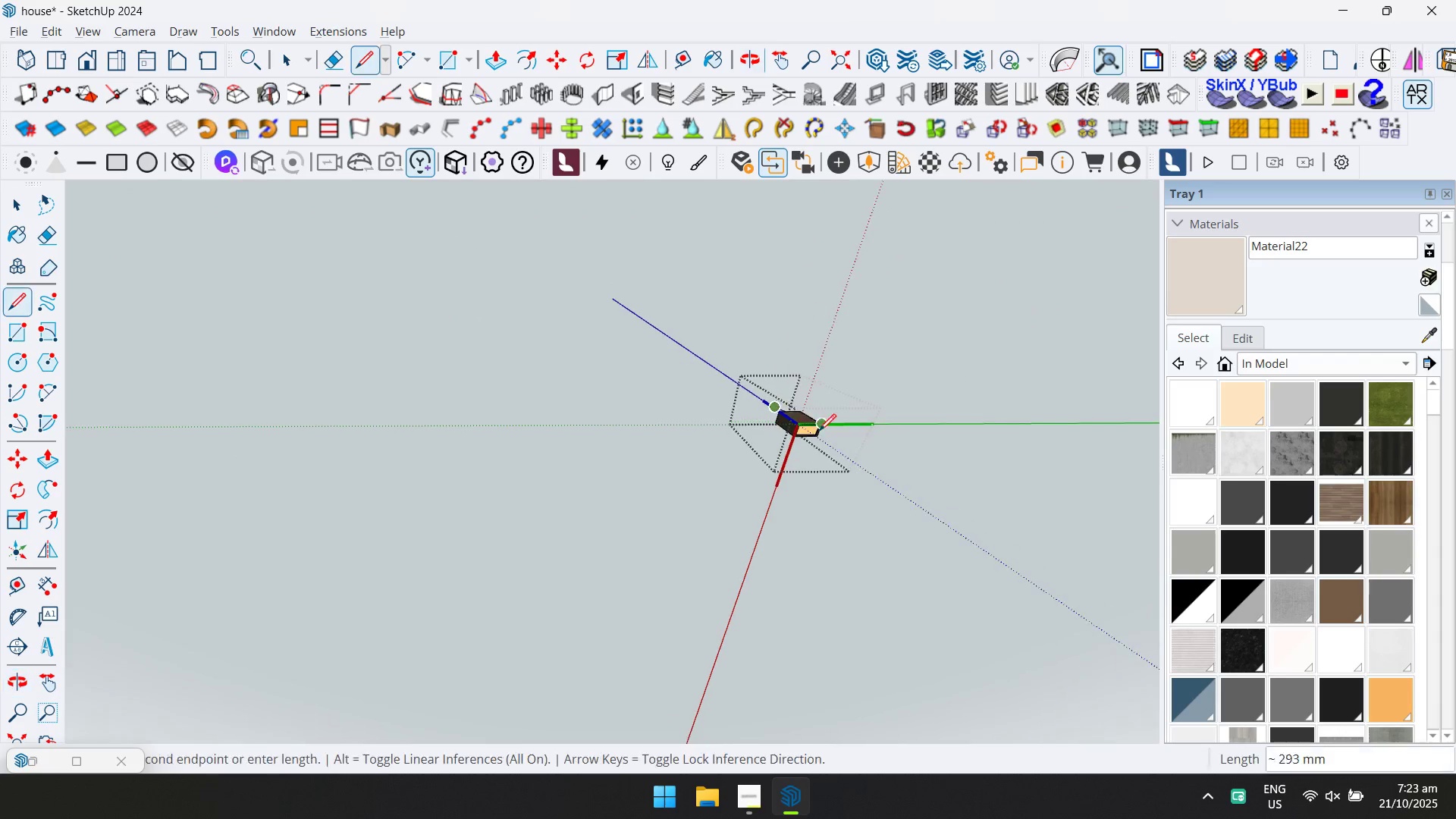 
scroll: coordinate [803, 430], scroll_direction: up, amount: 14.0
 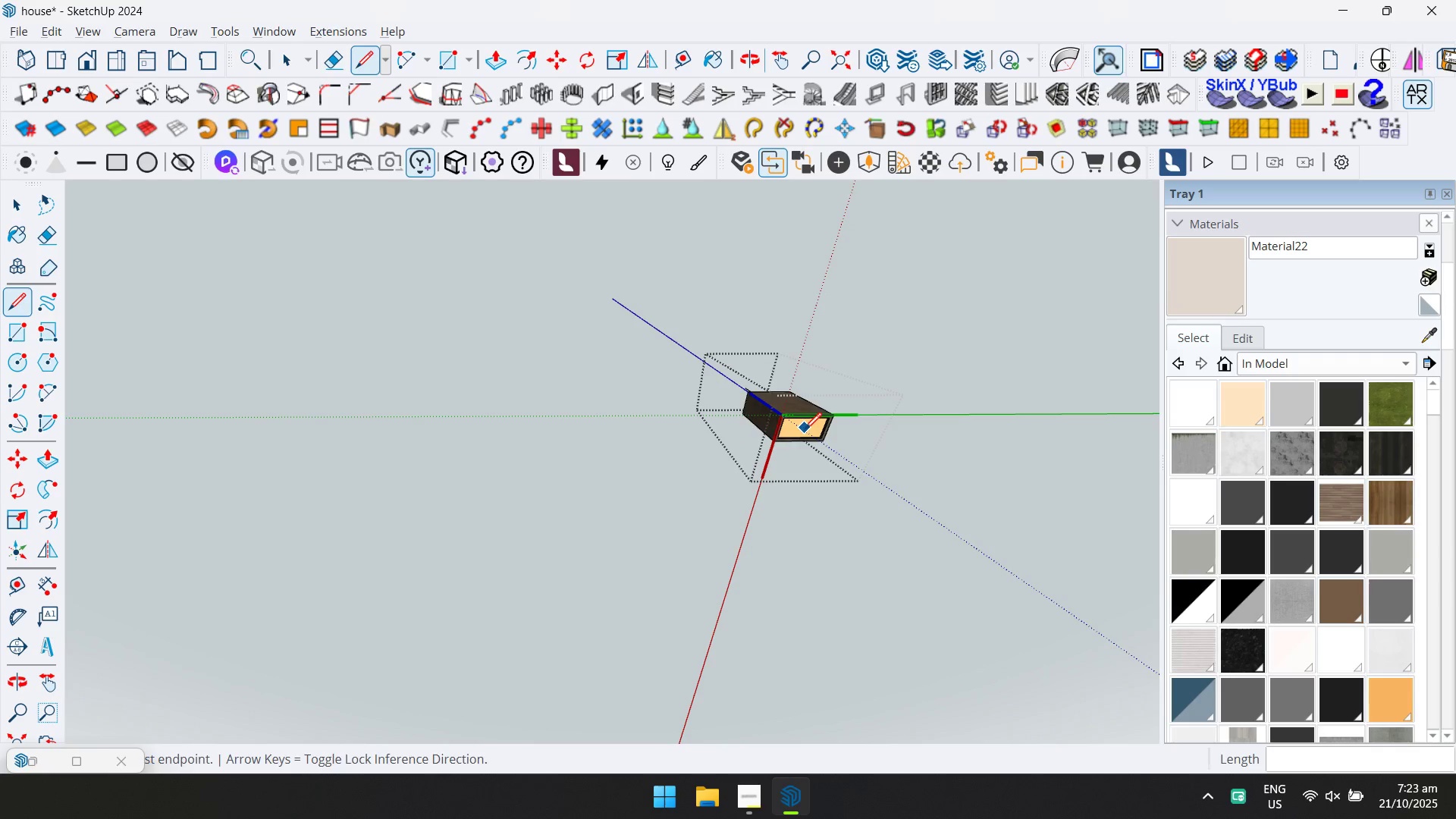 
left_click([805, 429])
 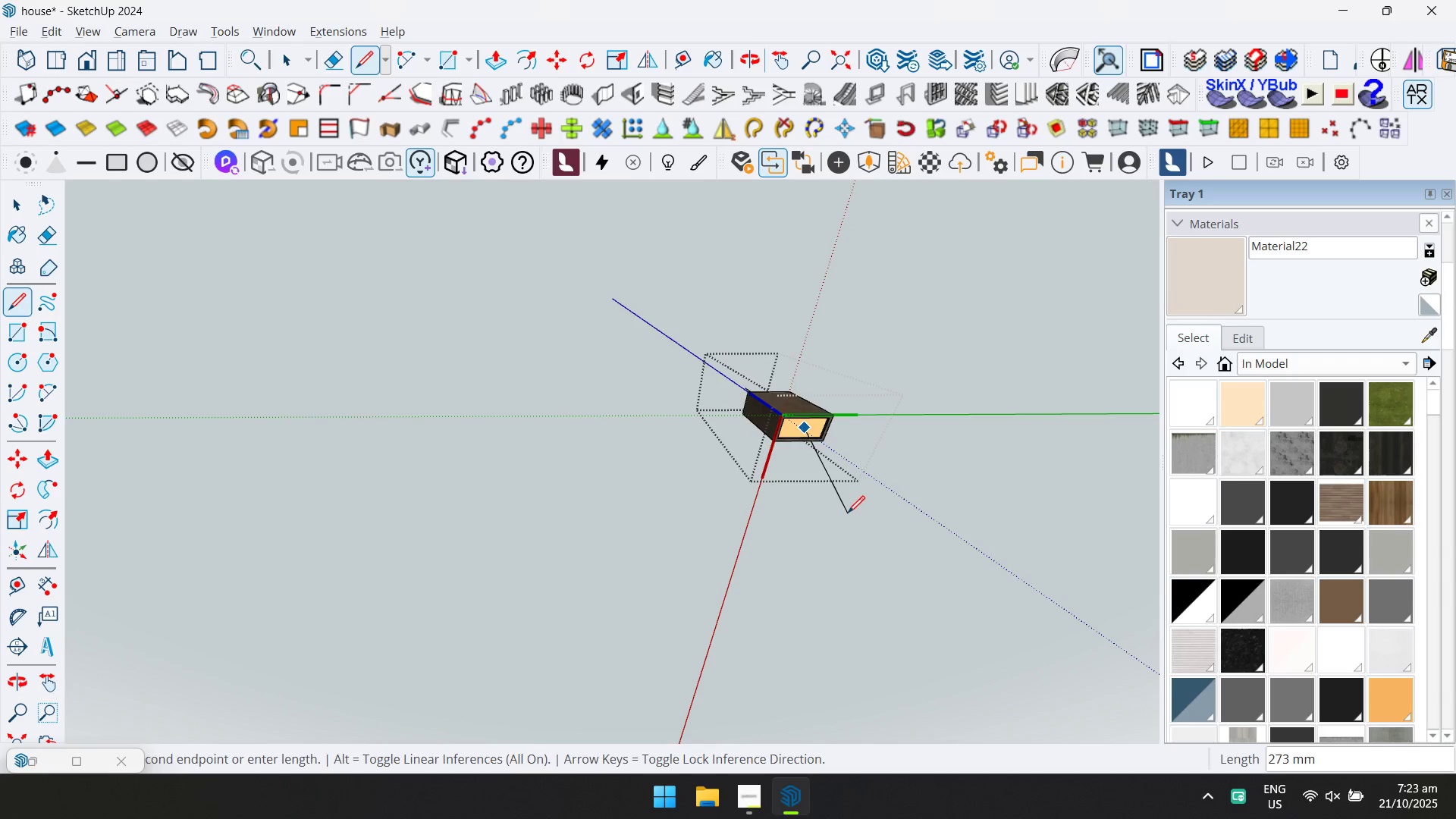 
key(ArrowUp)
 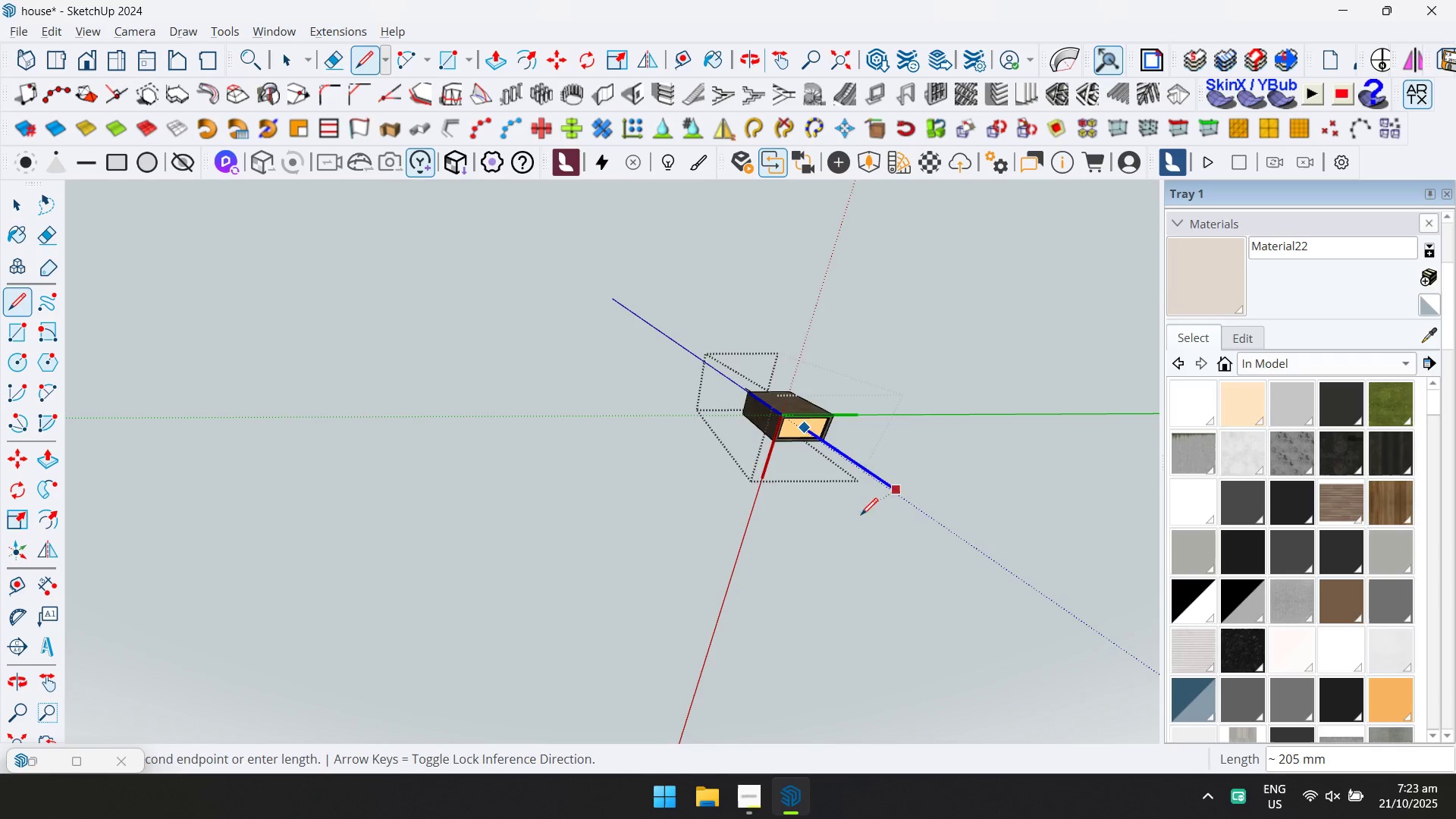 
left_click_drag(start_coordinate=[861, 515], to_coordinate=[866, 519])
 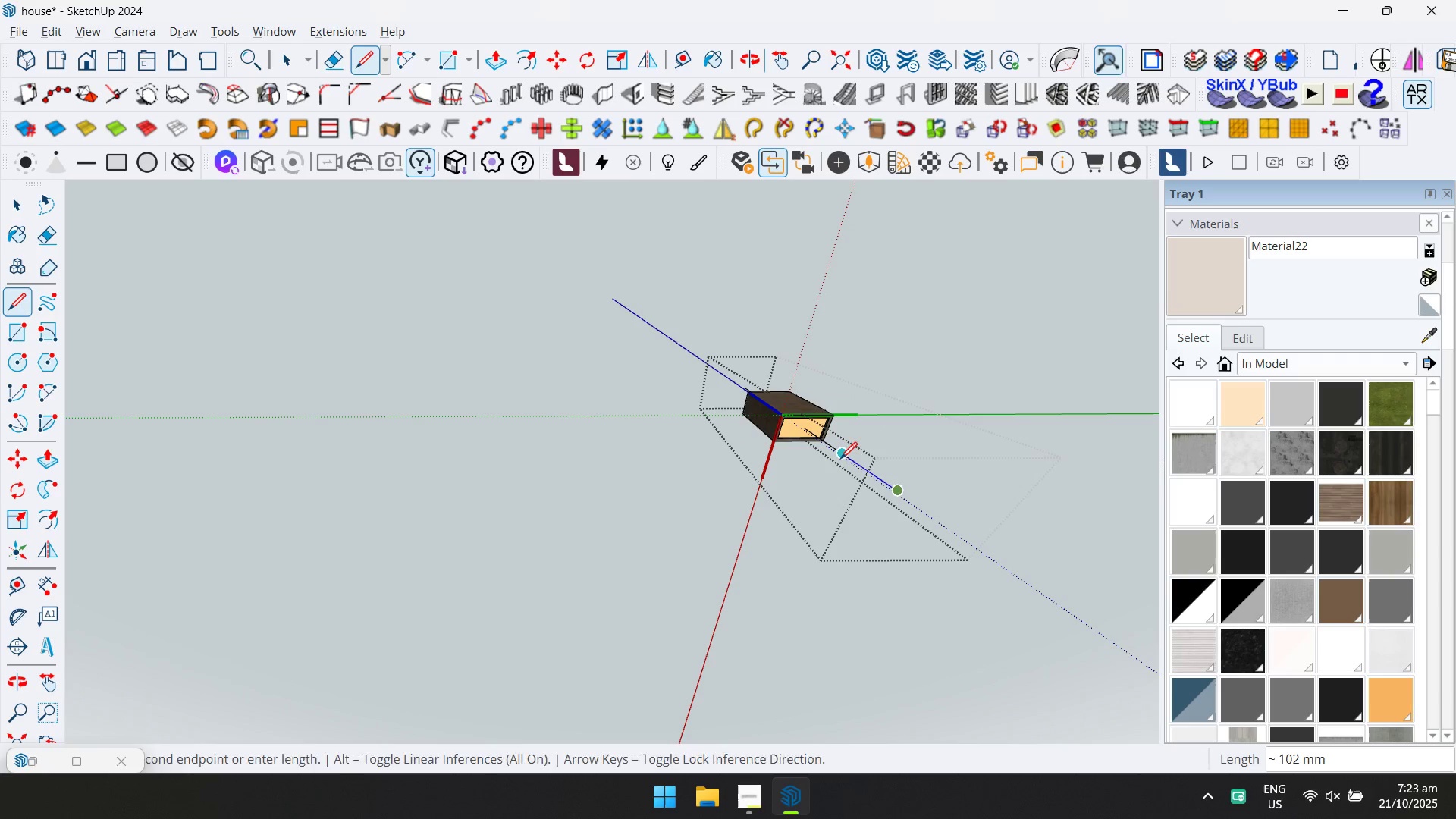 
double_click([842, 457])
 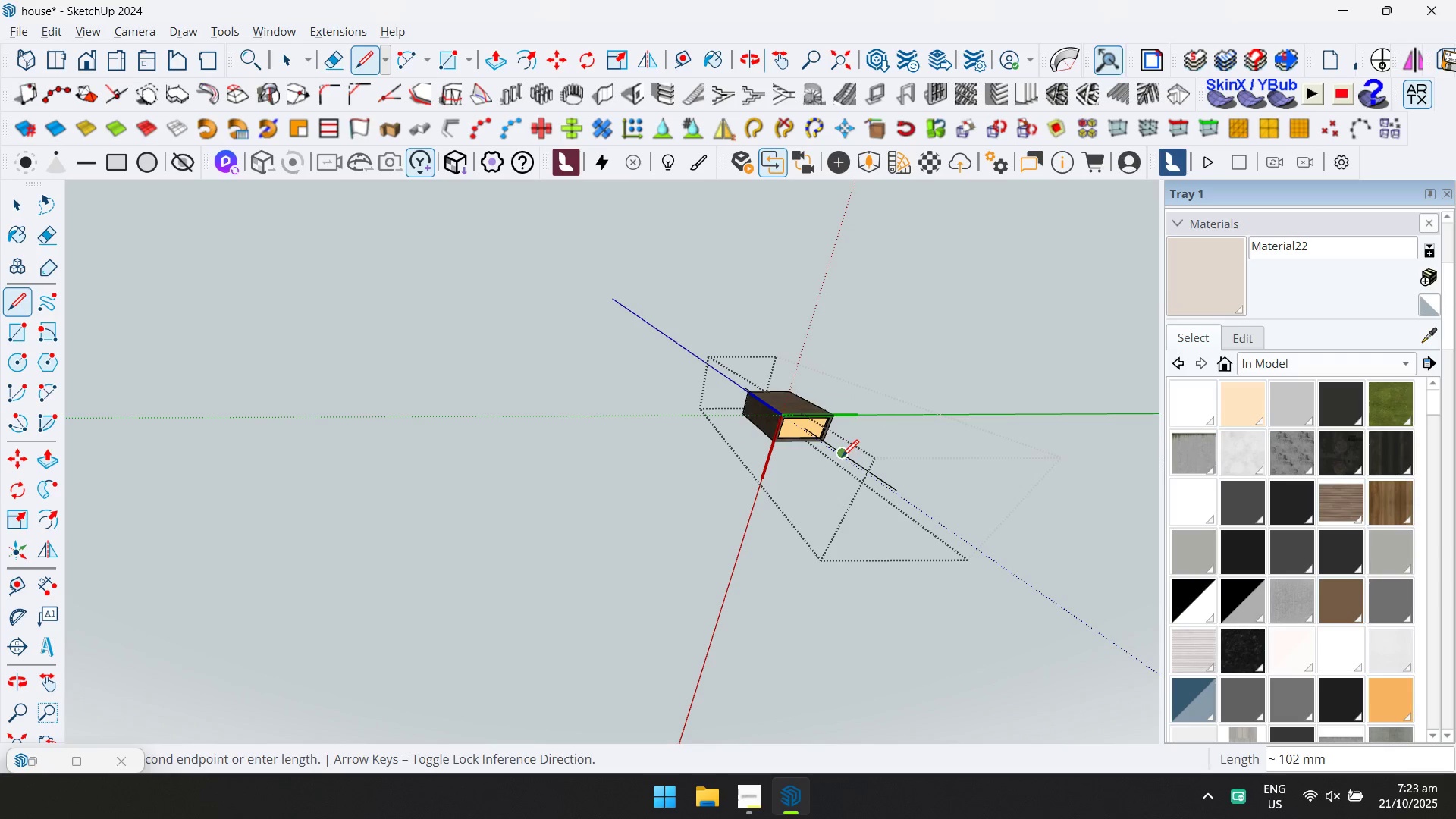 
double_click([842, 457])
 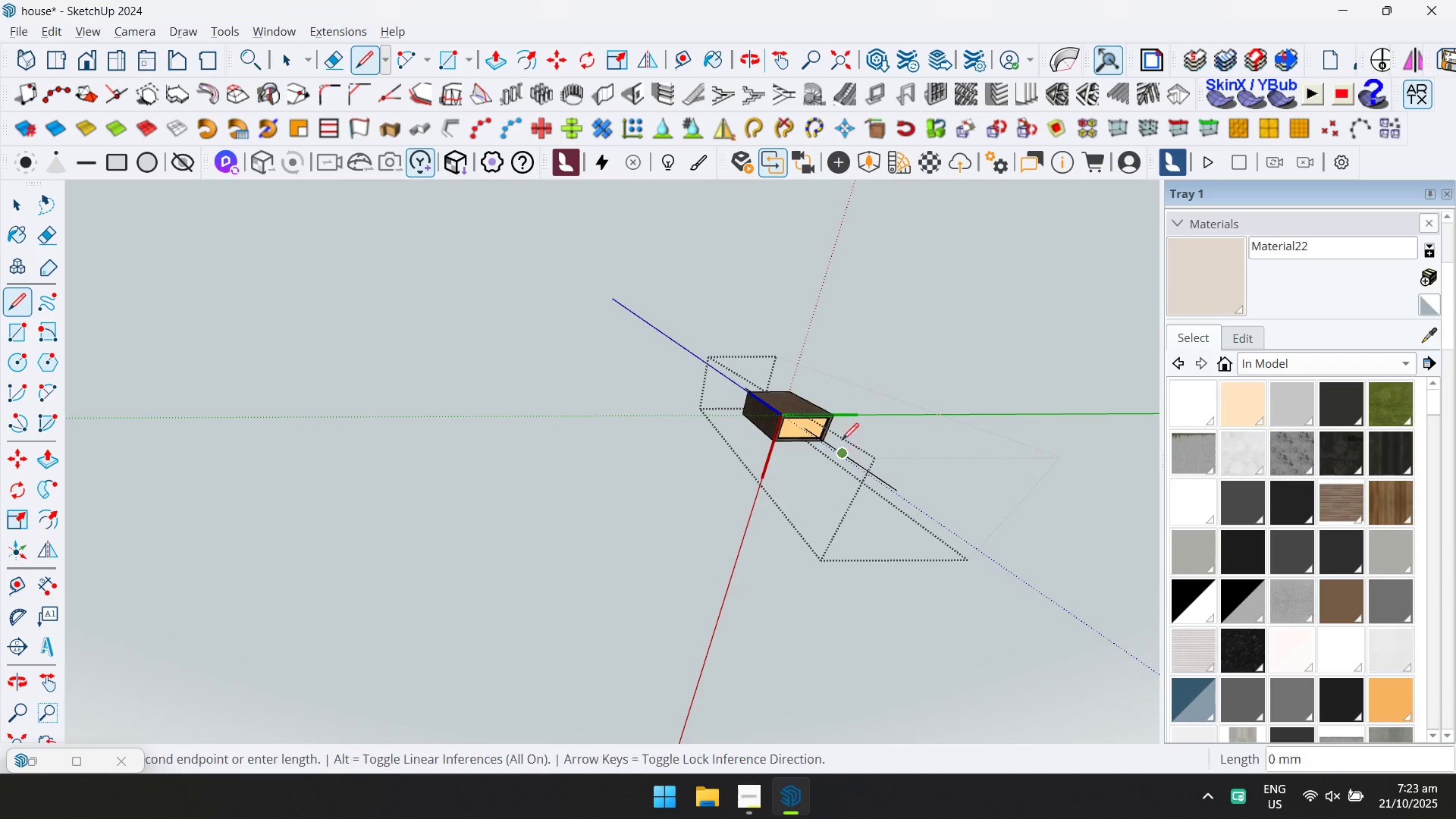 
scroll: coordinate [868, 636], scroll_direction: down, amount: 1.0
 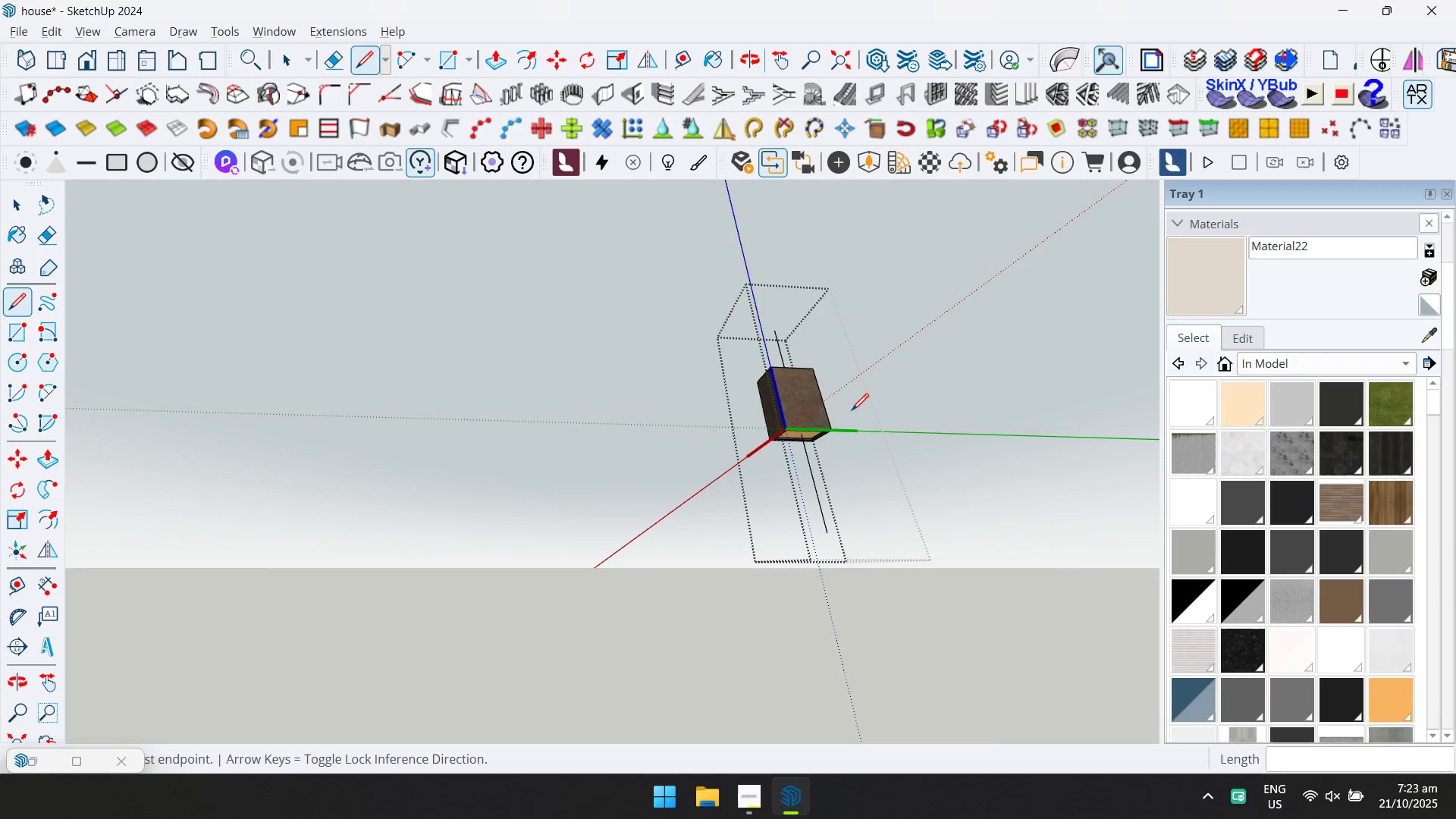 
left_click_drag(start_coordinate=[868, 635], to_coordinate=[852, 531])
 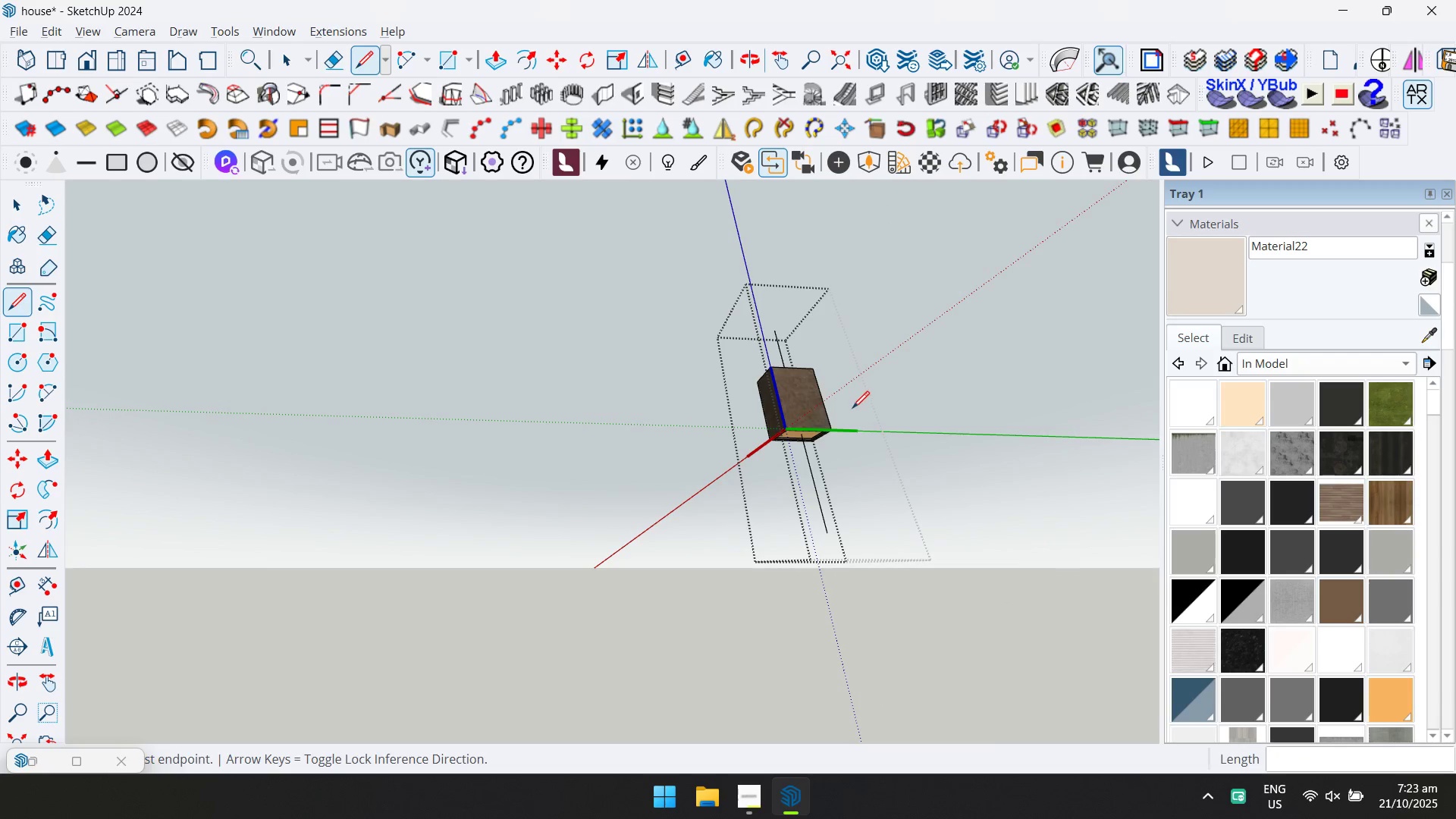 
key(Escape)
 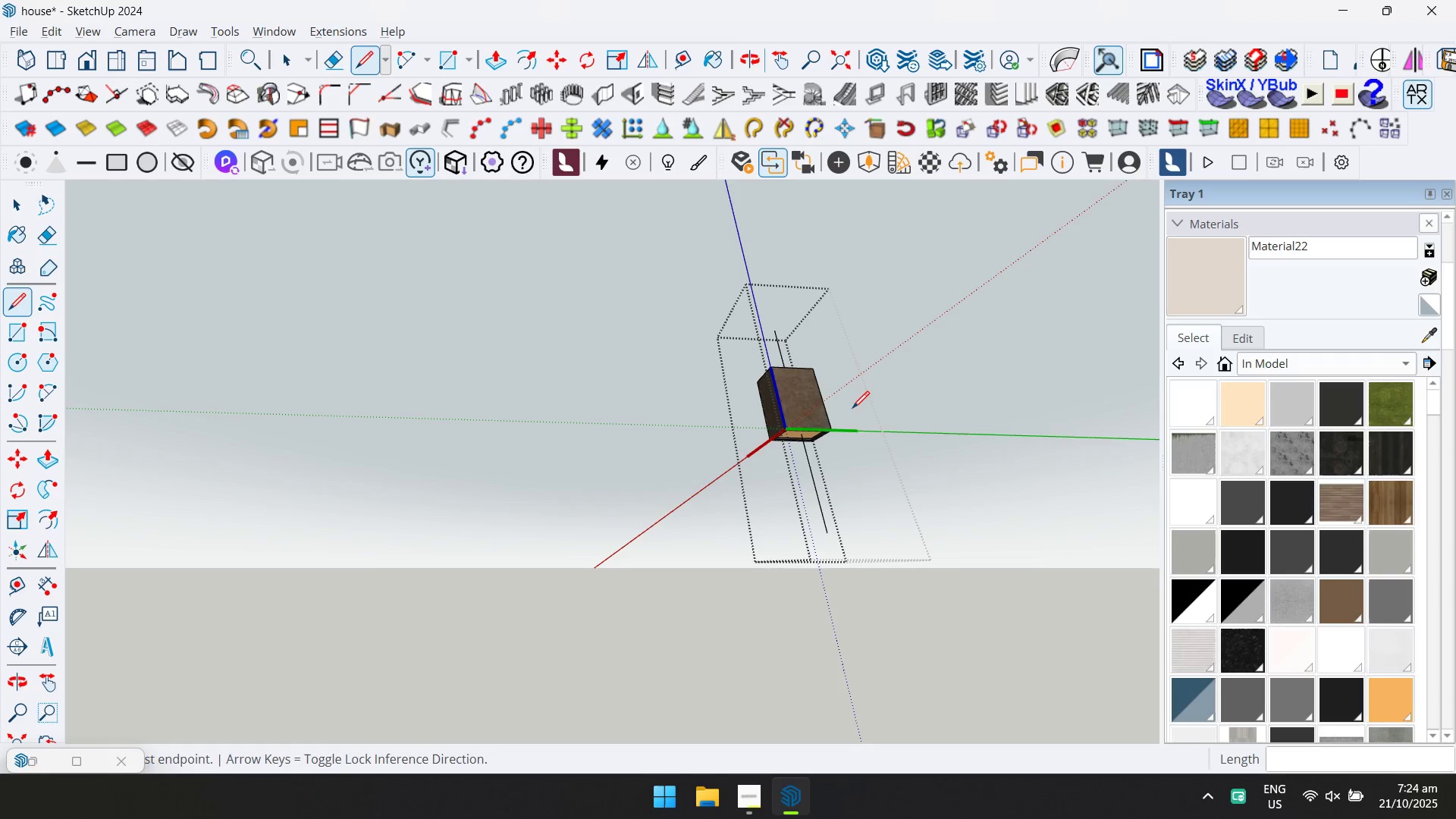 
wait(54.58)
 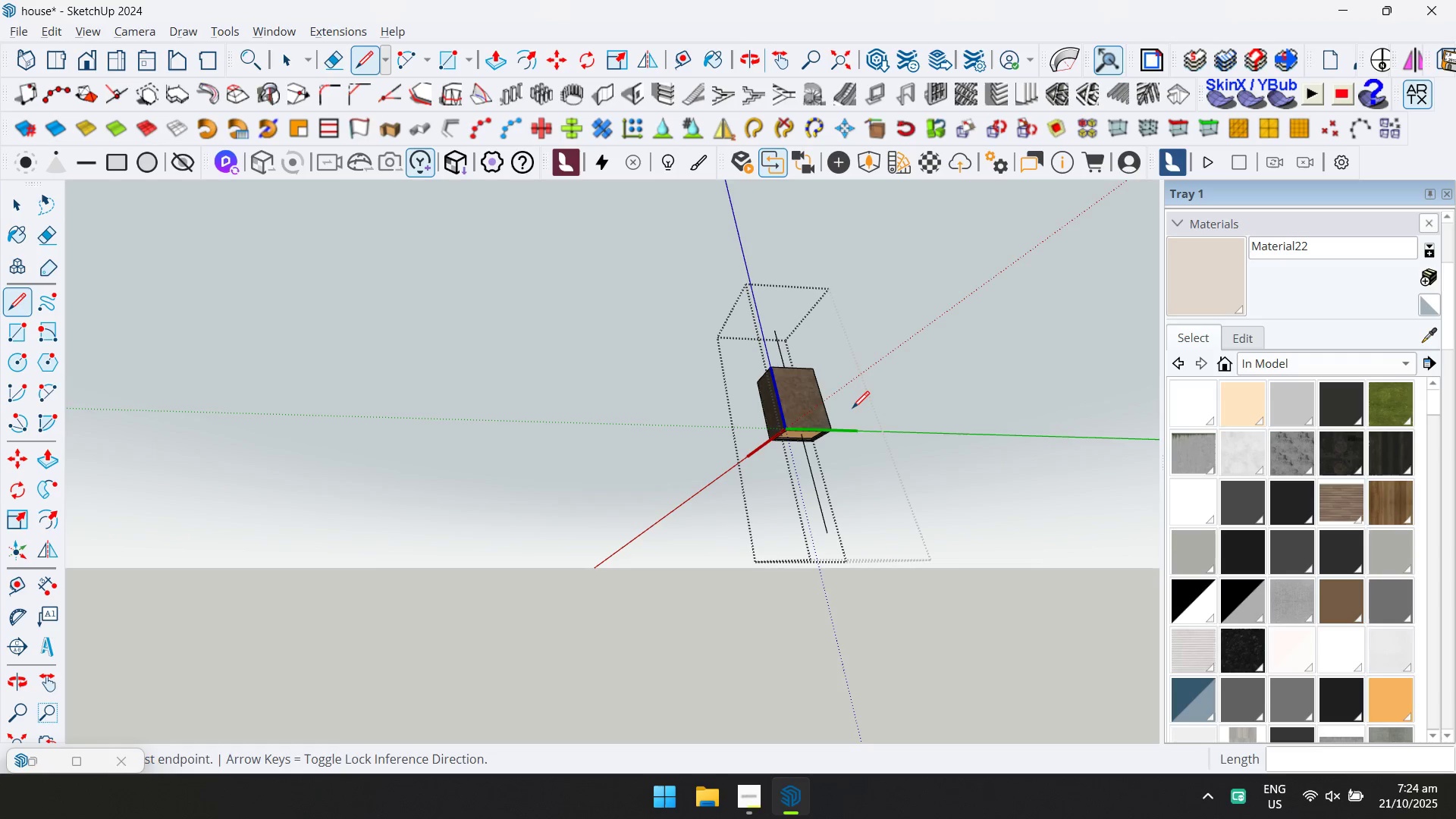 
left_click([836, 167])
 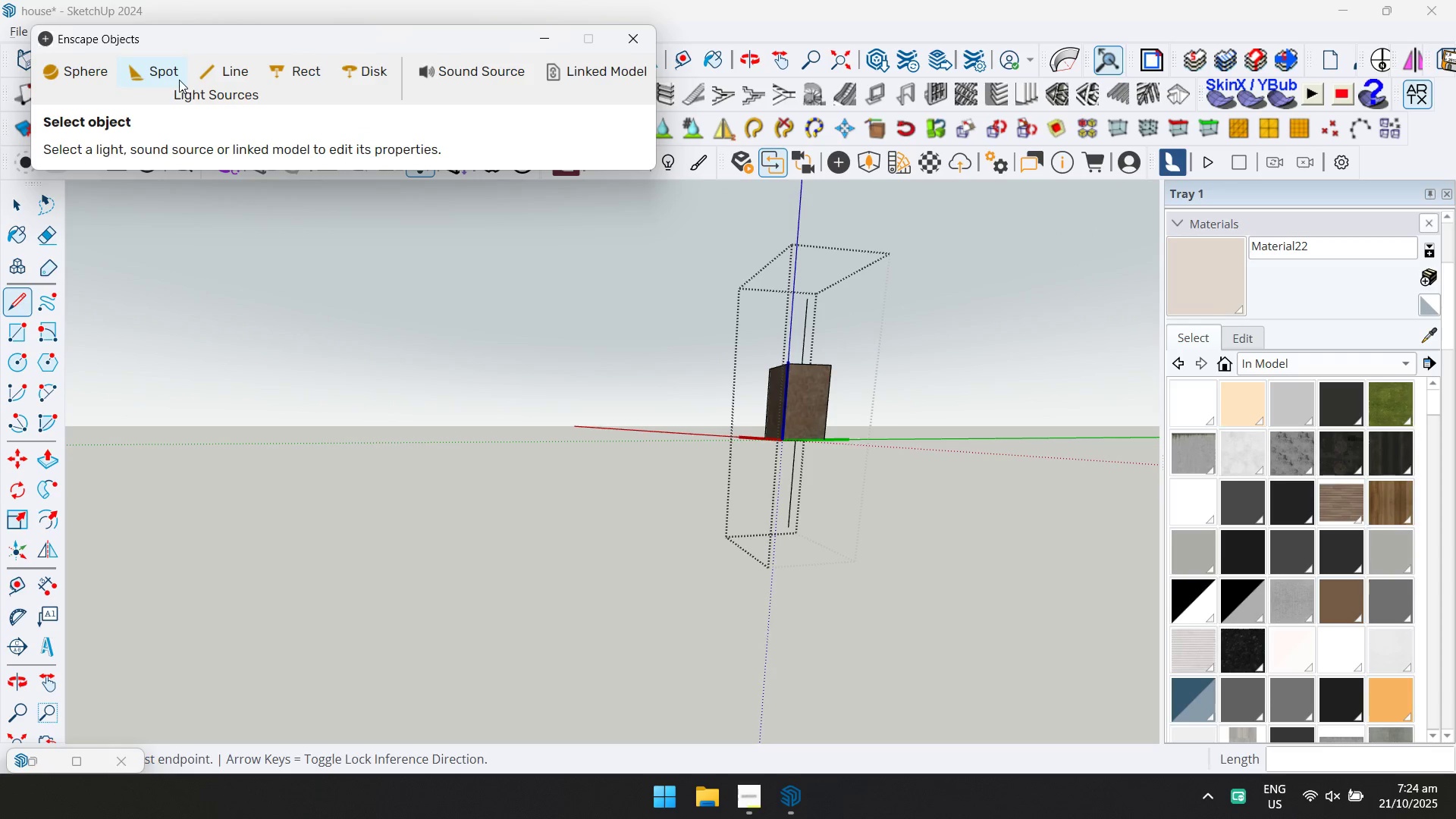 
left_click([177, 78])
 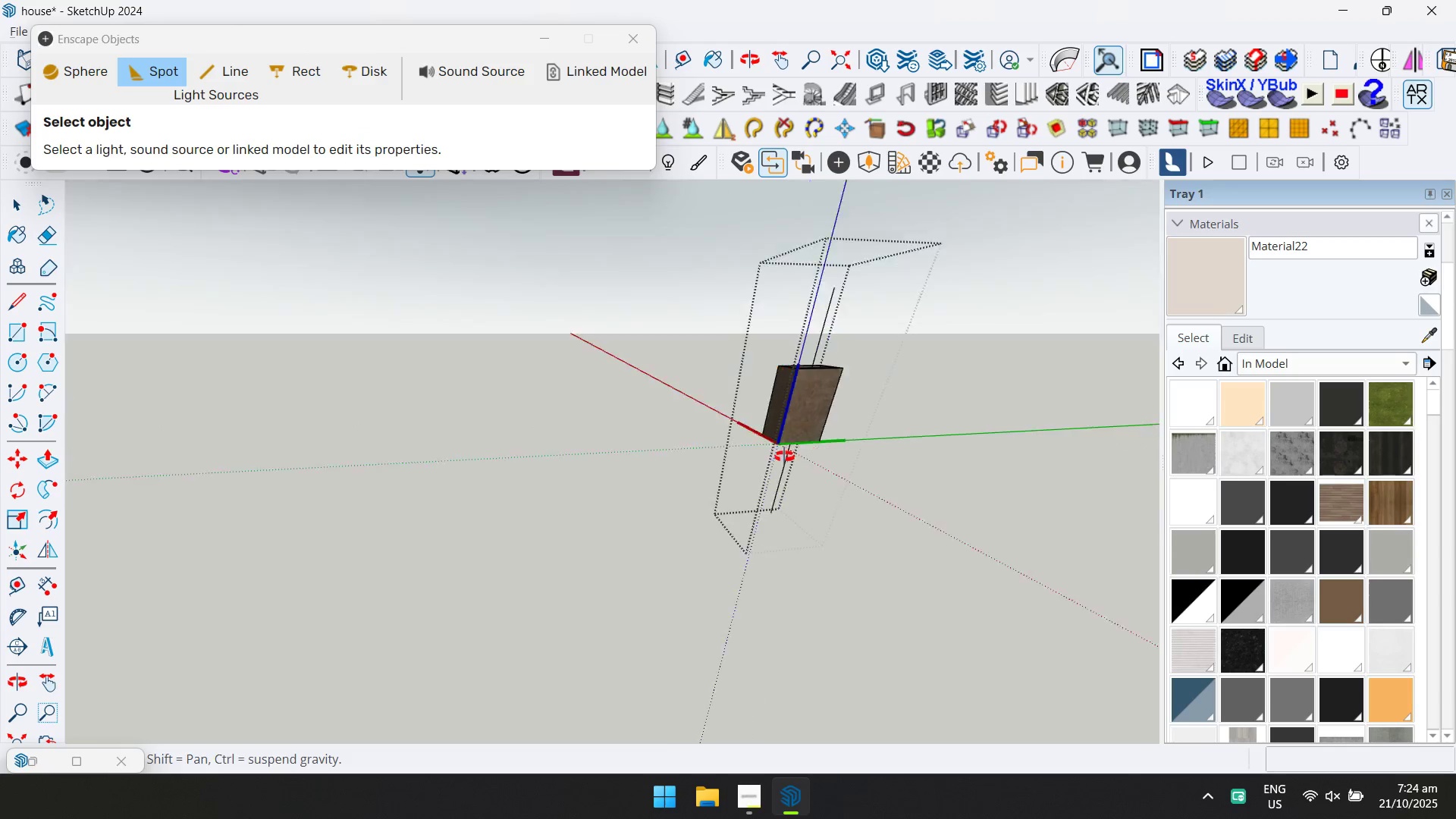 
scroll: coordinate [788, 477], scroll_direction: down, amount: 6.0
 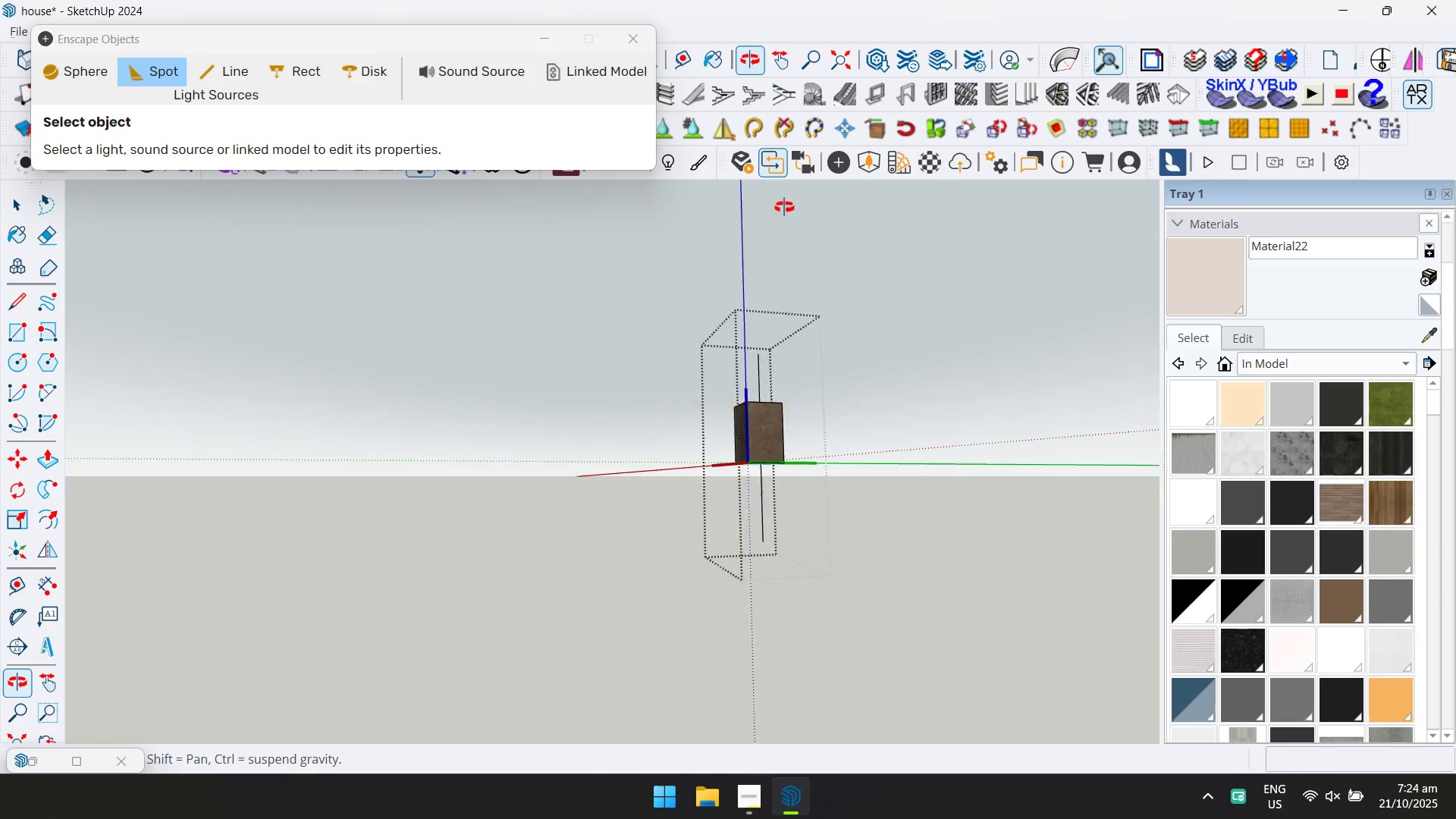 
scroll: coordinate [780, 465], scroll_direction: up, amount: 4.0
 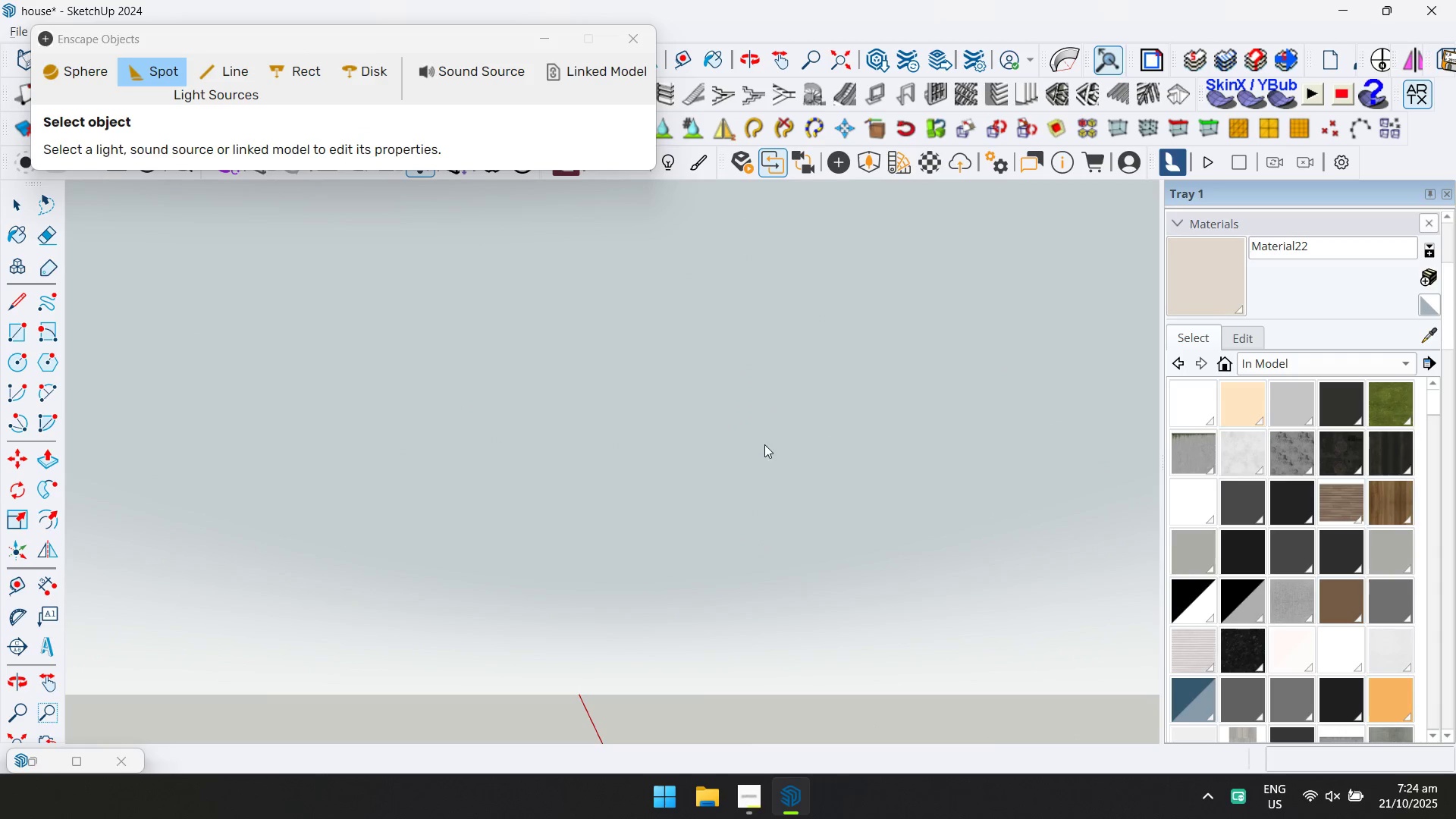 
scroll: coordinate [764, 460], scroll_direction: down, amount: 4.0
 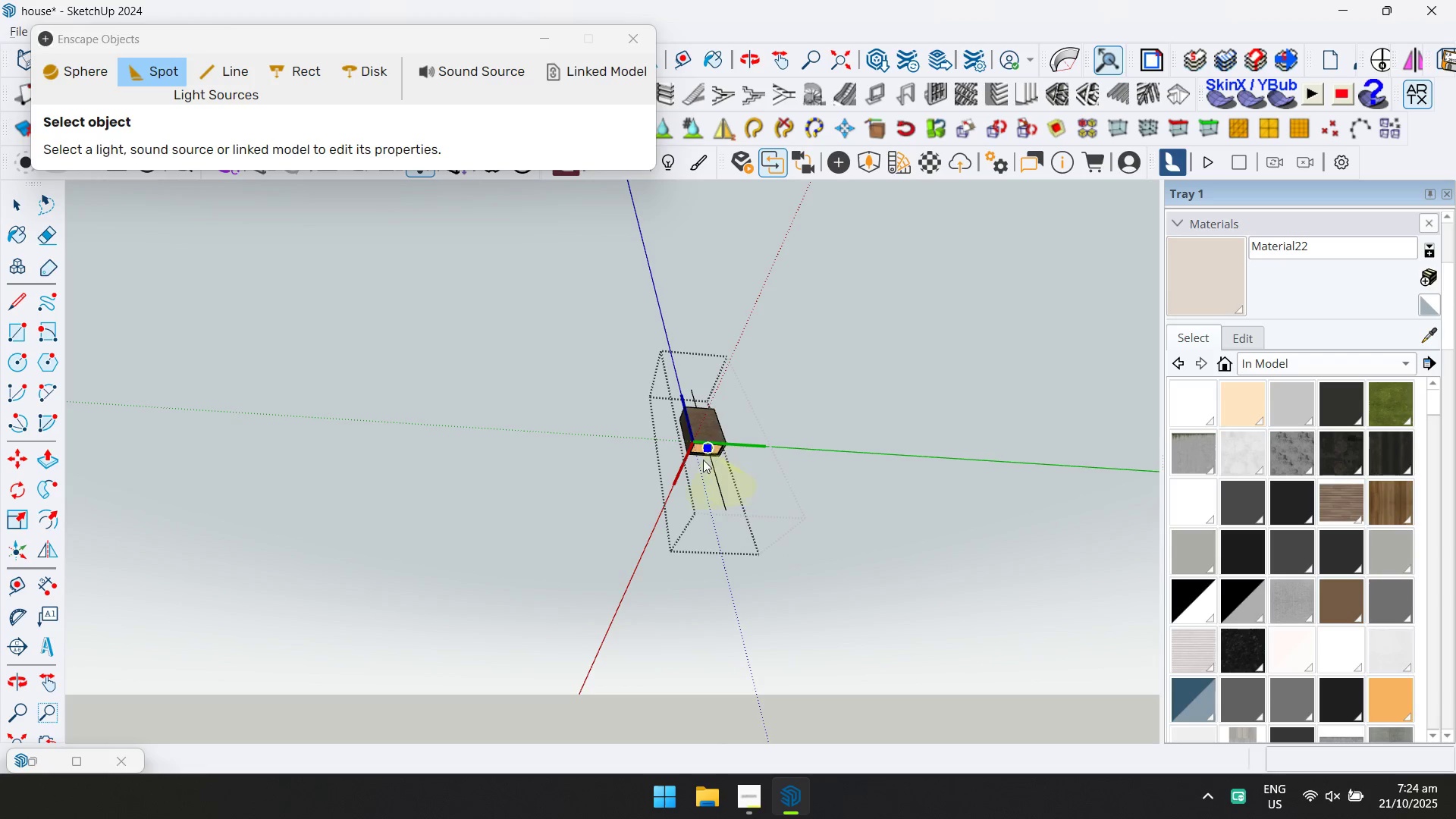 
left_click([703, 459])
 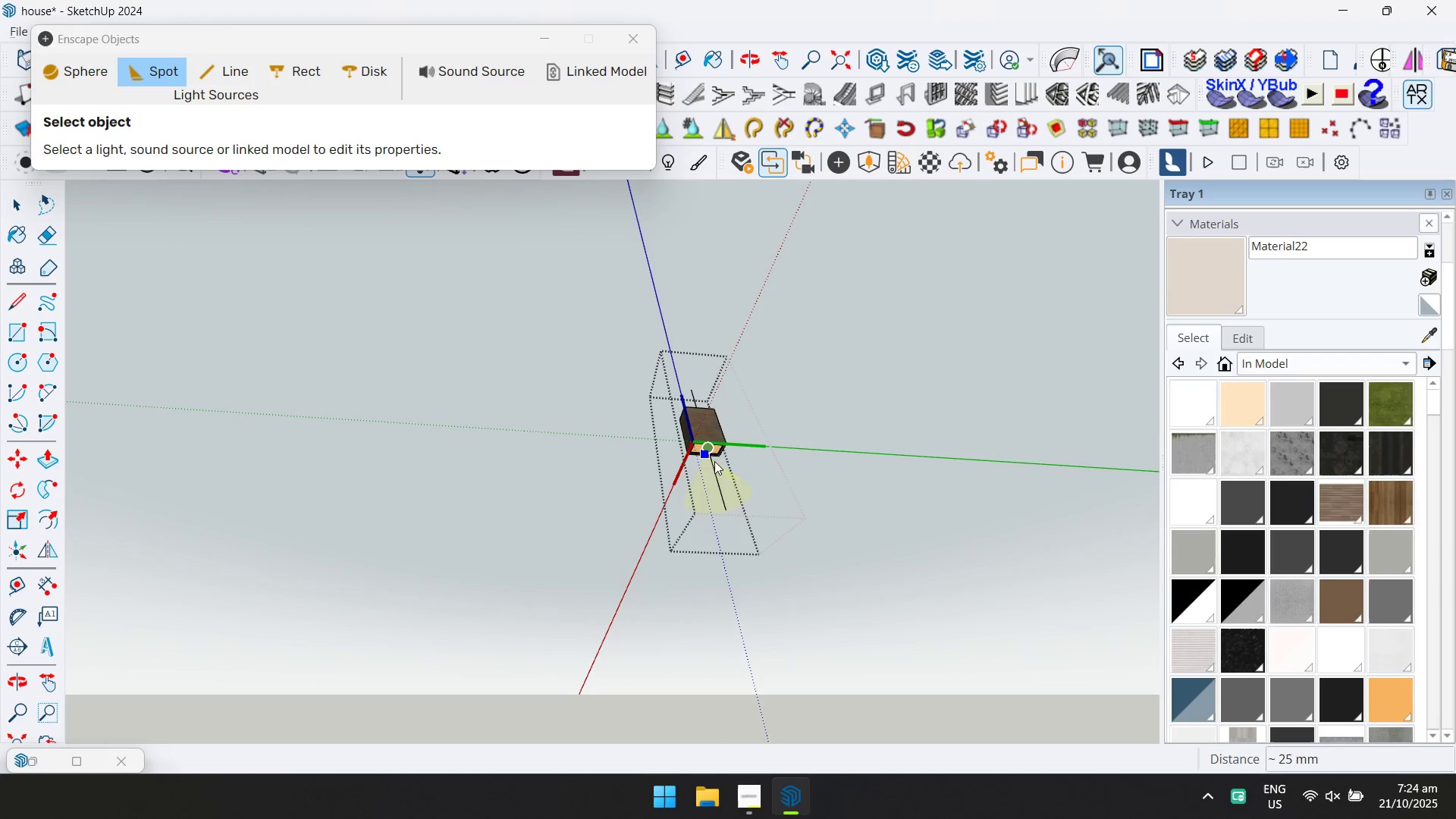 
left_click([714, 462])
 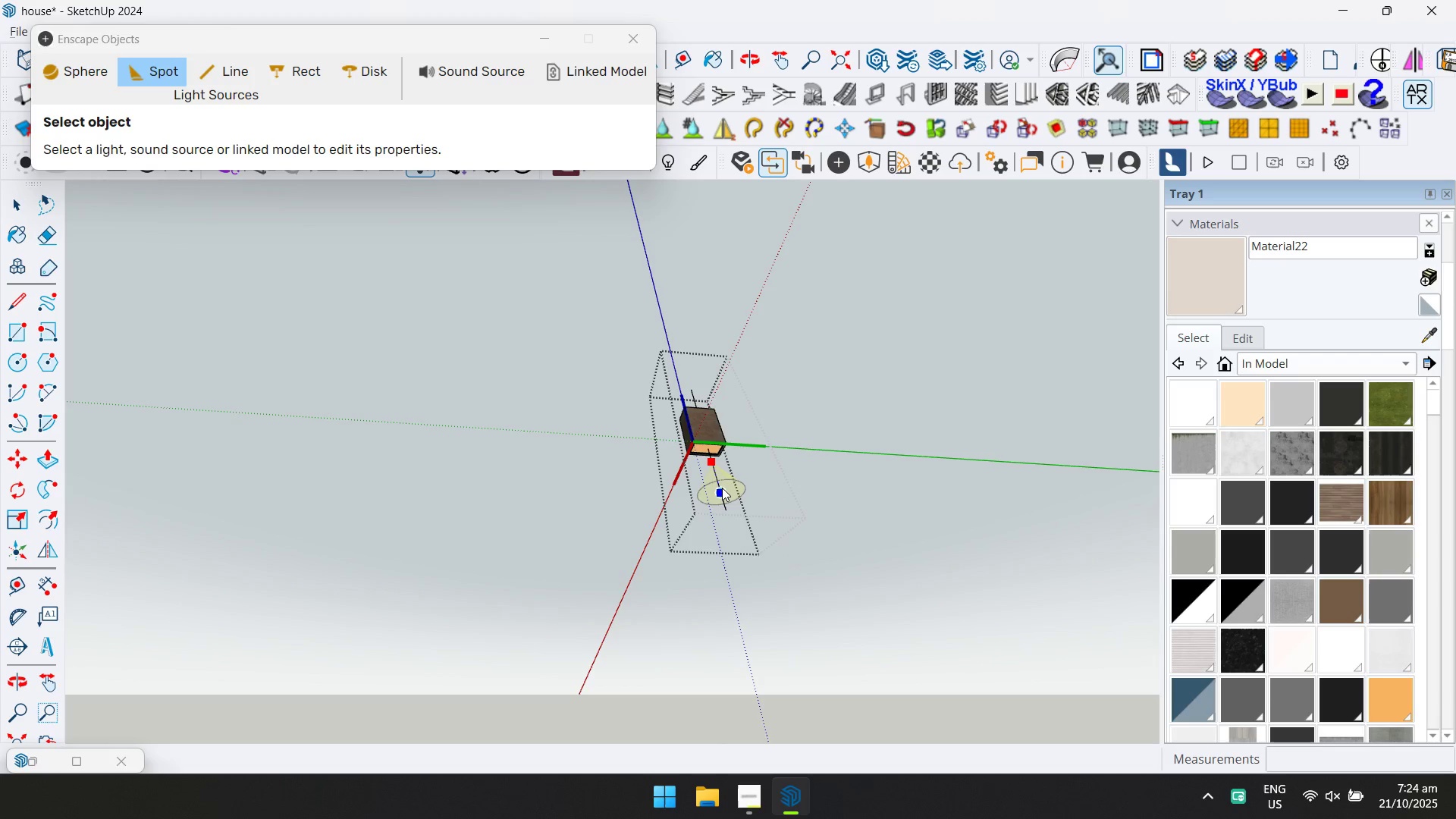 
left_click([722, 488])
 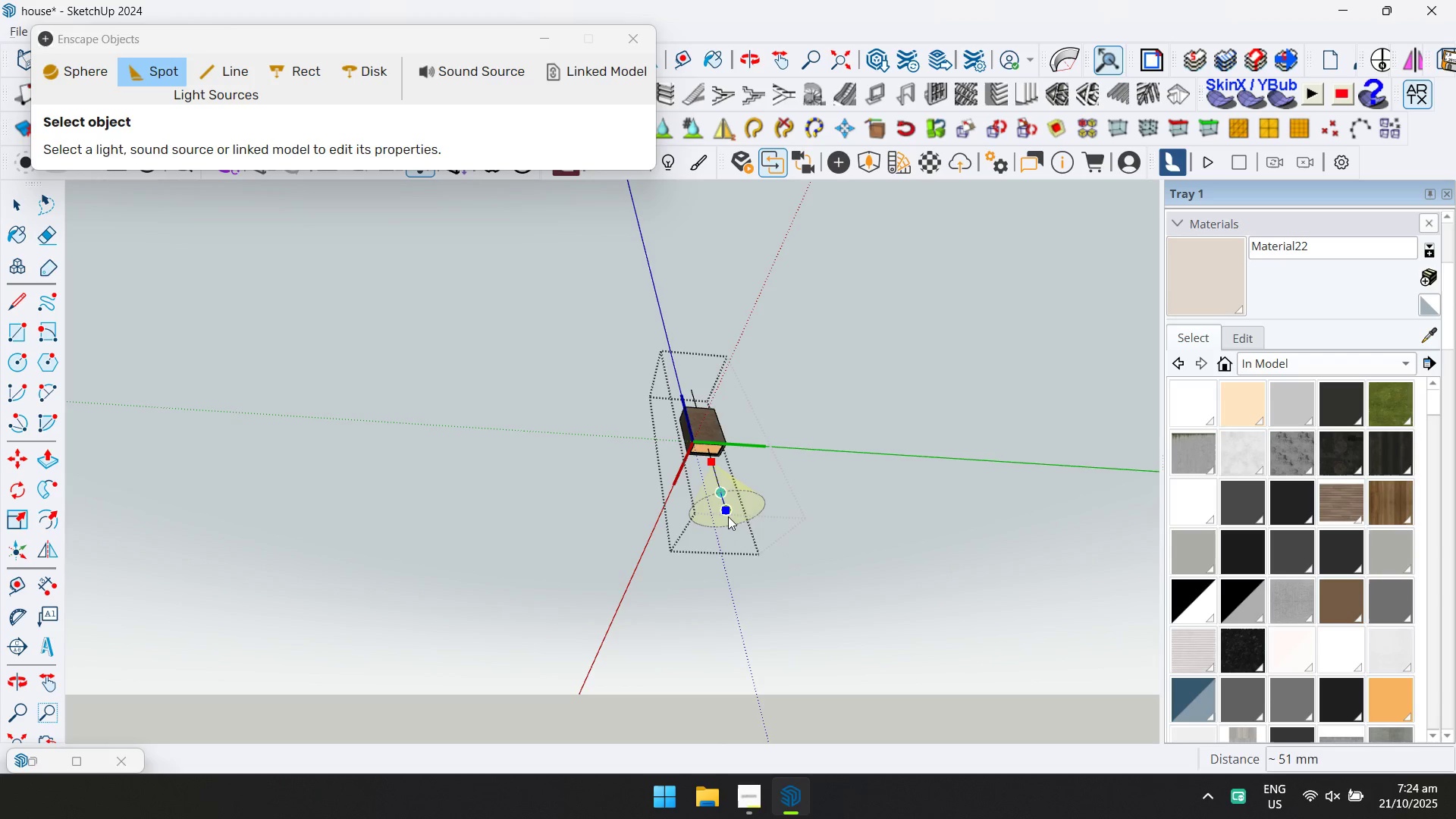 
left_click([728, 516])
 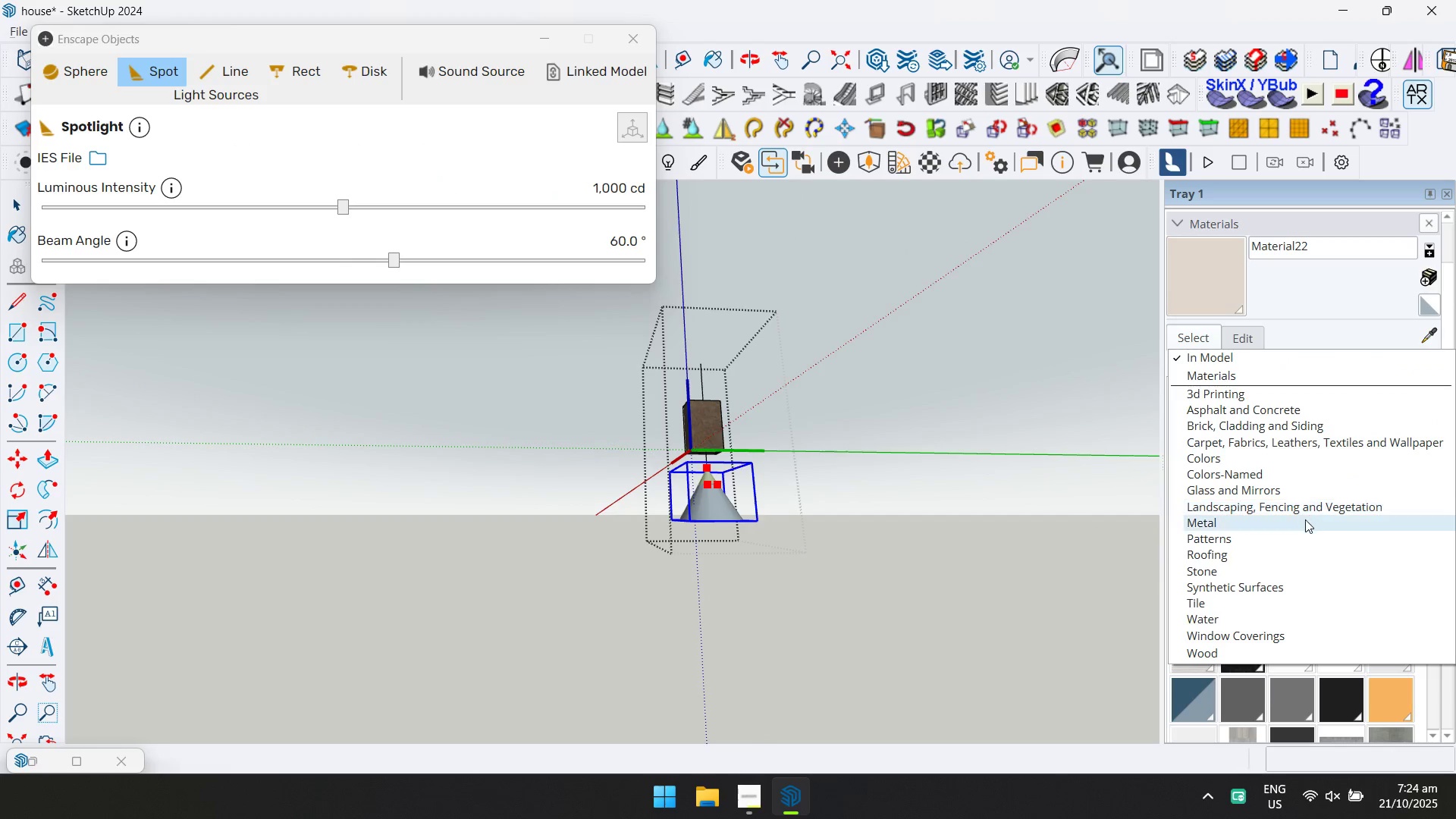 
left_click([1298, 476])
 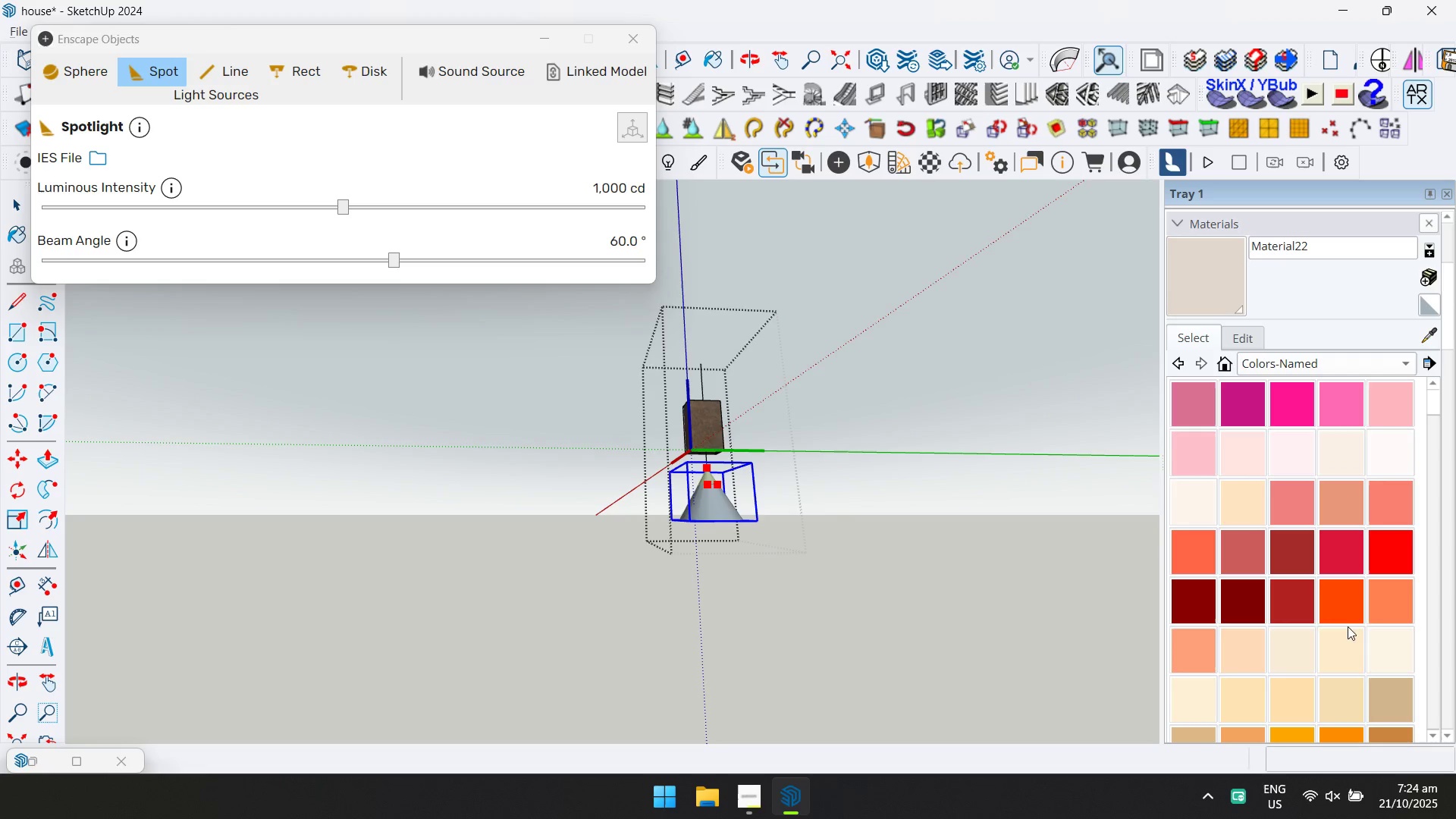 
left_click([1347, 653])
 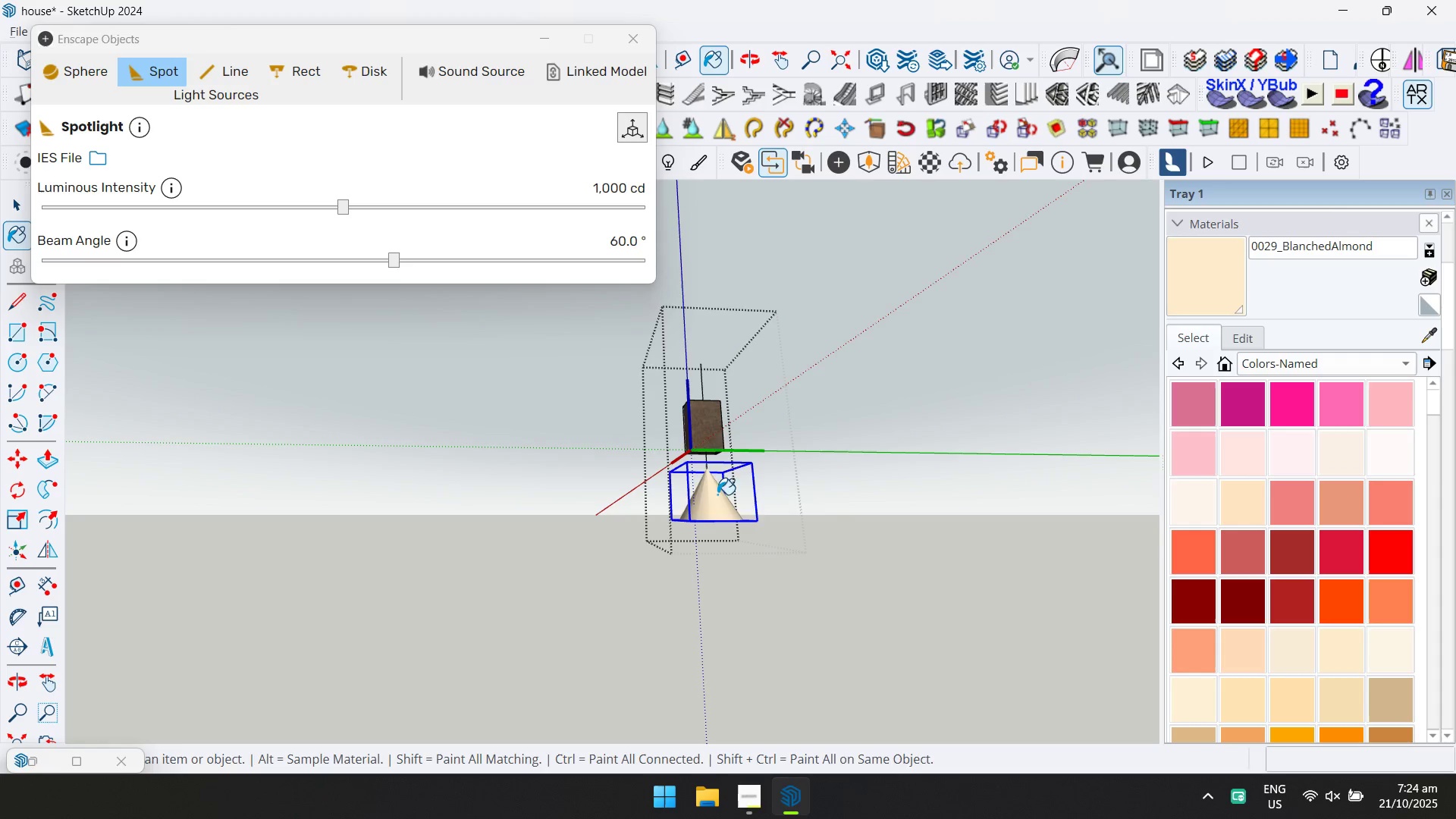 
left_click_drag(start_coordinate=[103, 167], to_coordinate=[0, 206])
 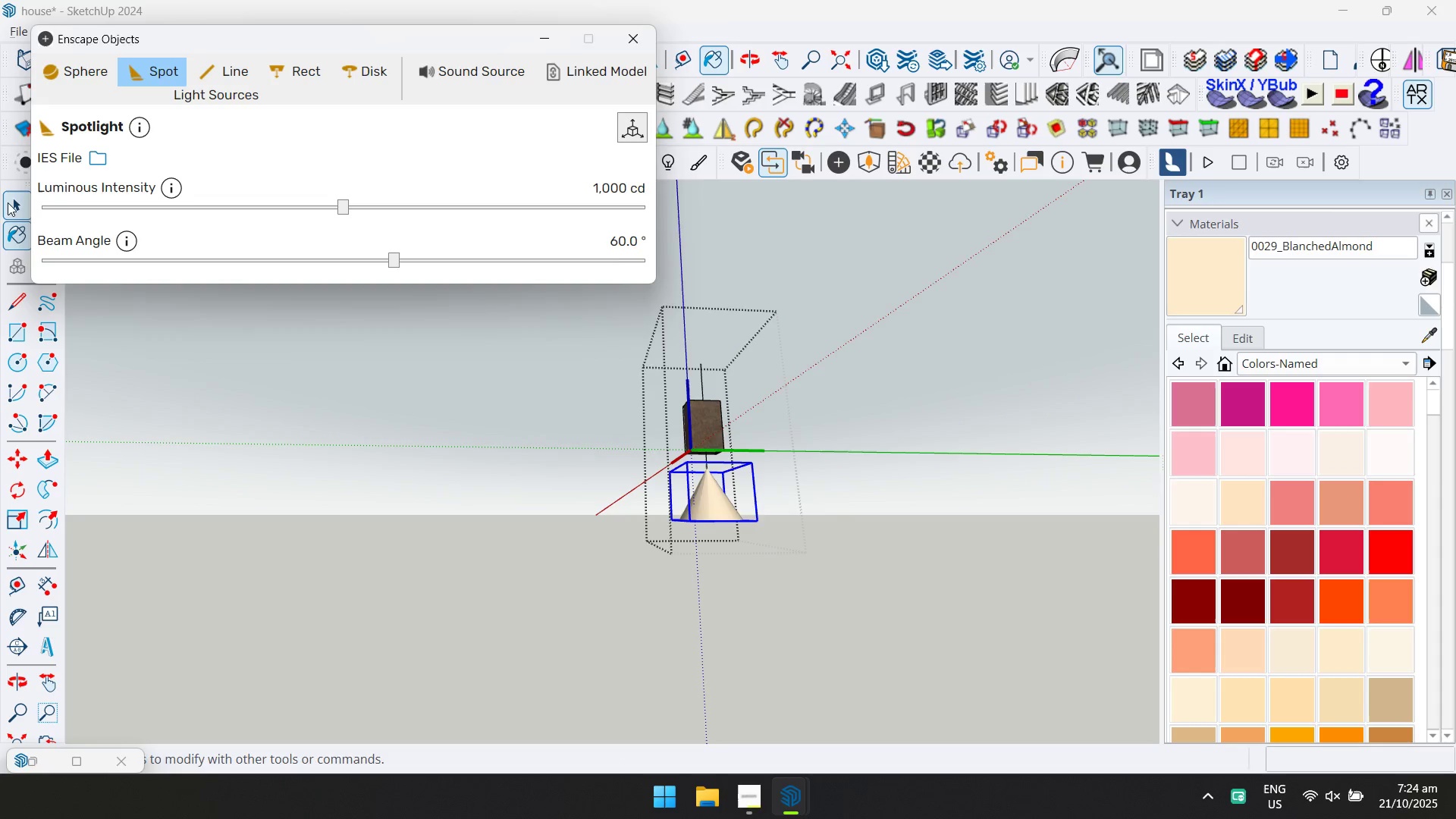 
double_click([9, 202])
 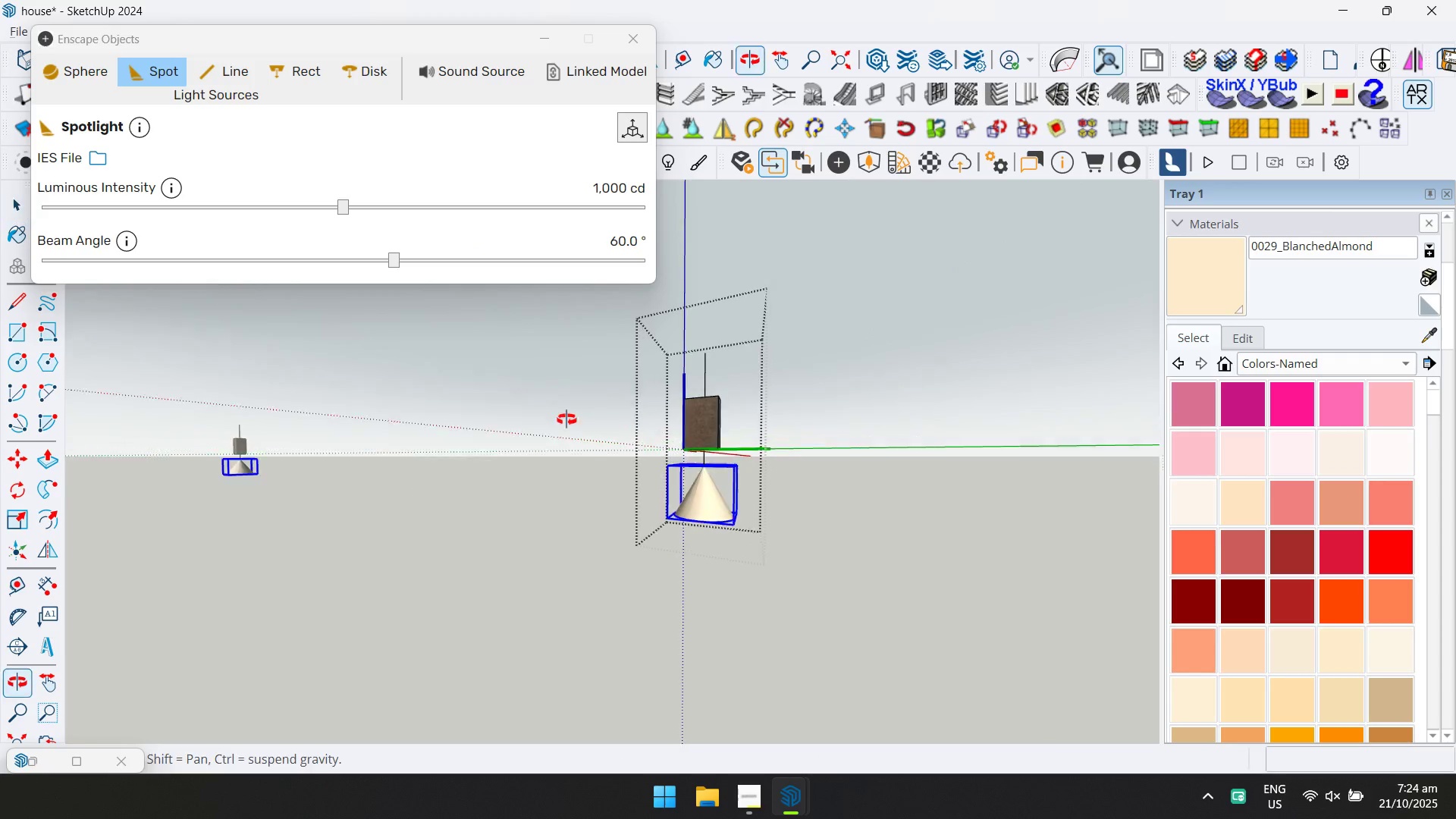 
scroll: coordinate [717, 432], scroll_direction: up, amount: 2.0
 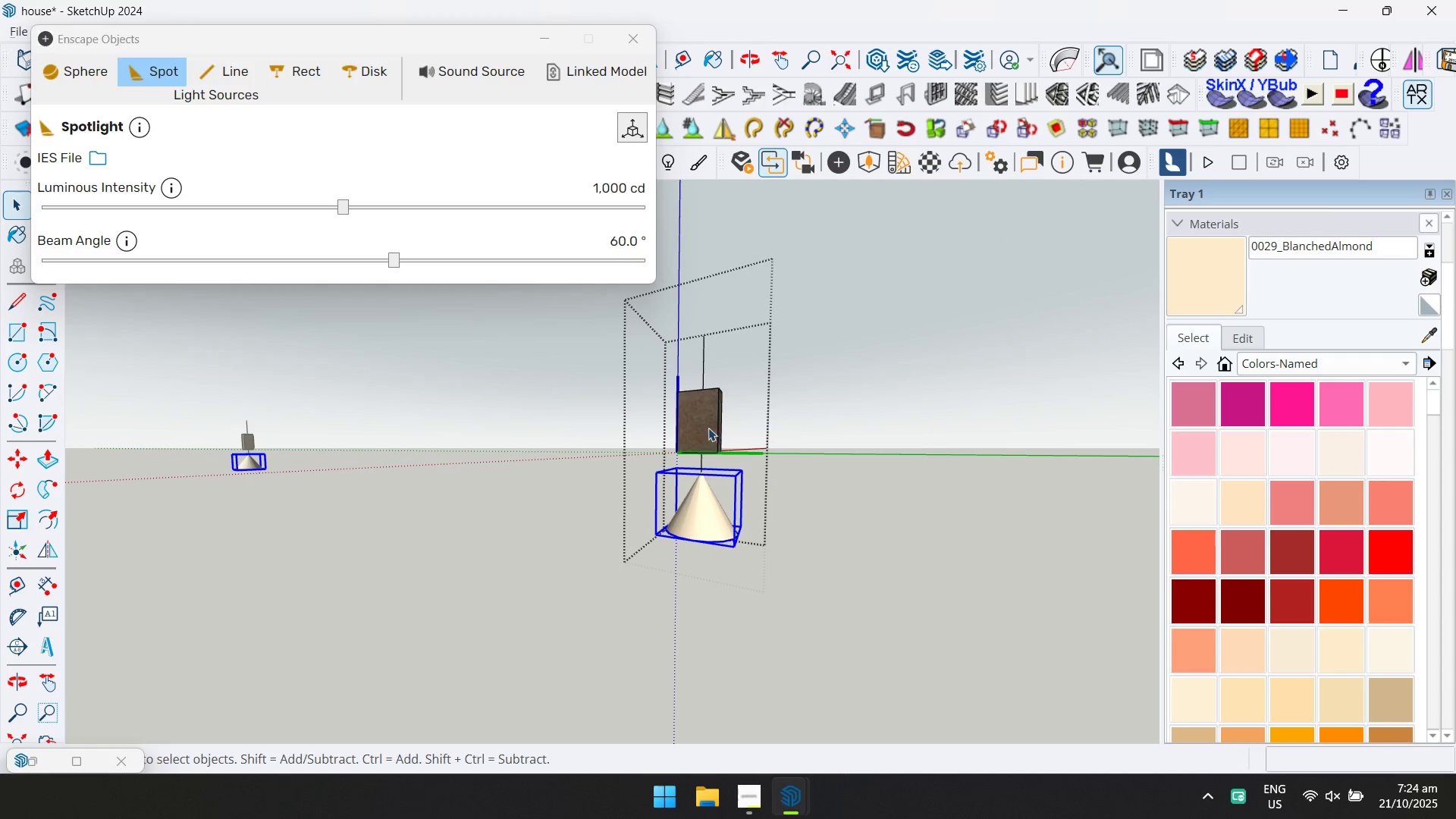 
left_click([708, 428])
 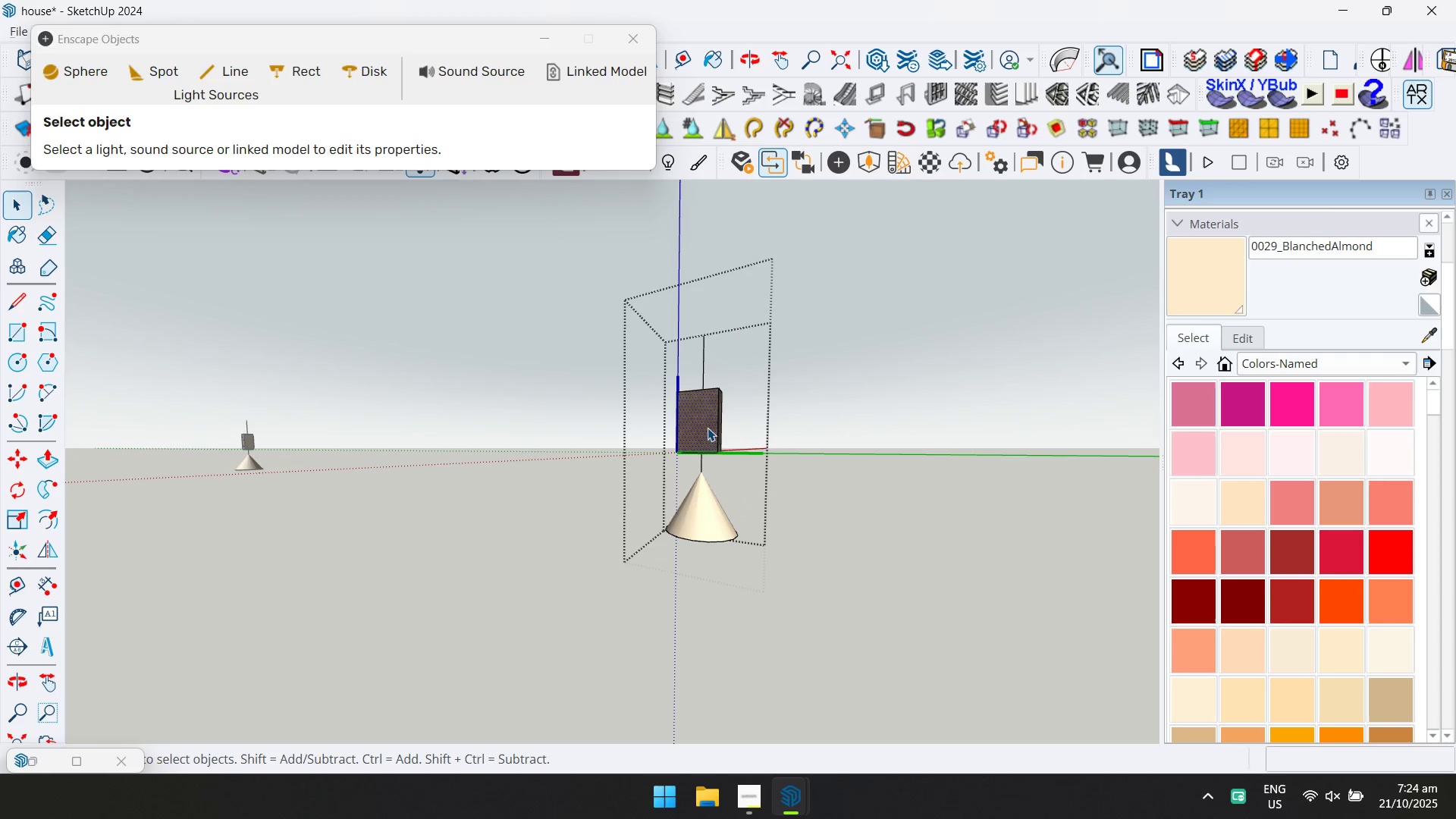 
key(Q)
 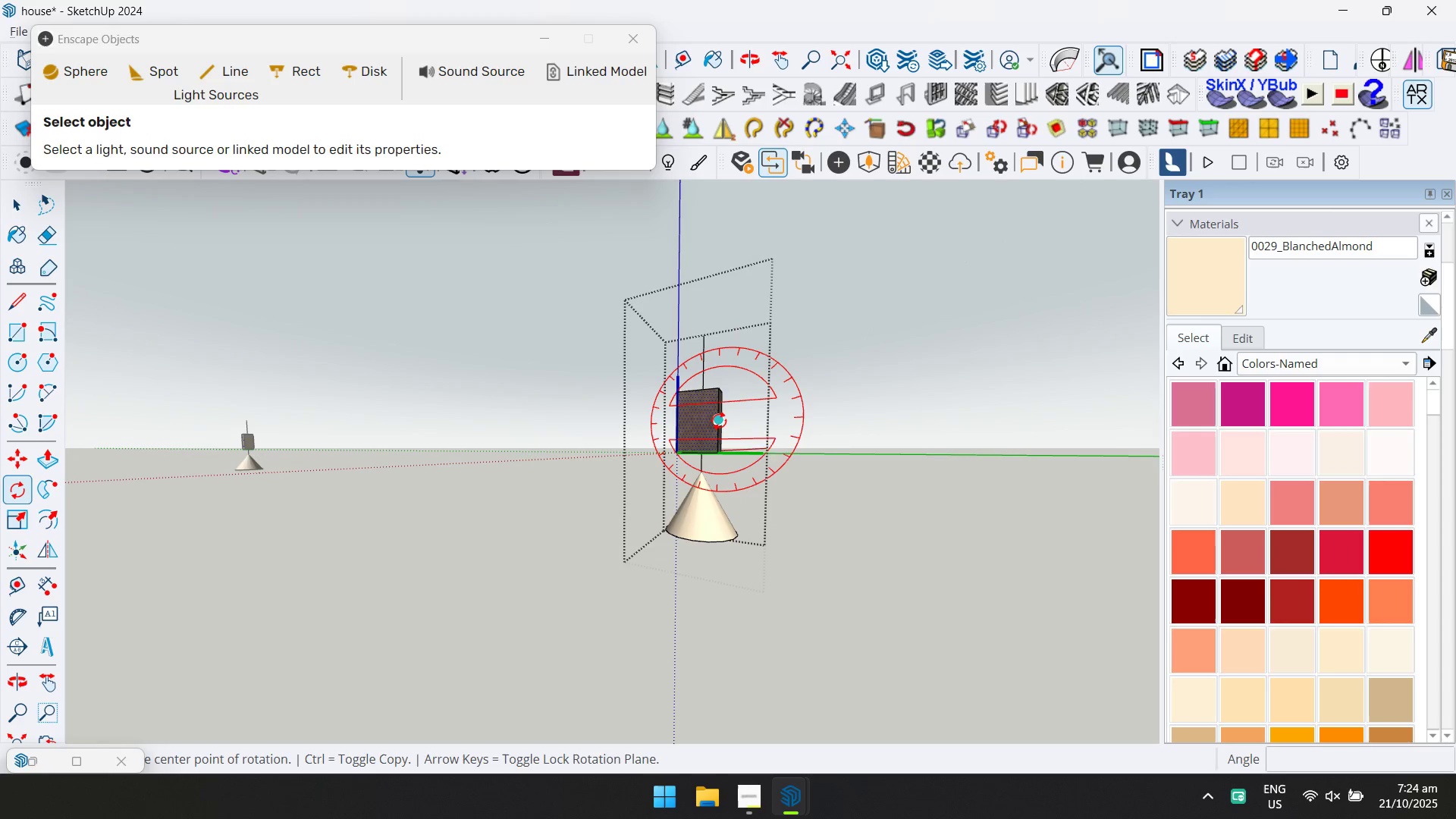 
left_click([719, 421])
 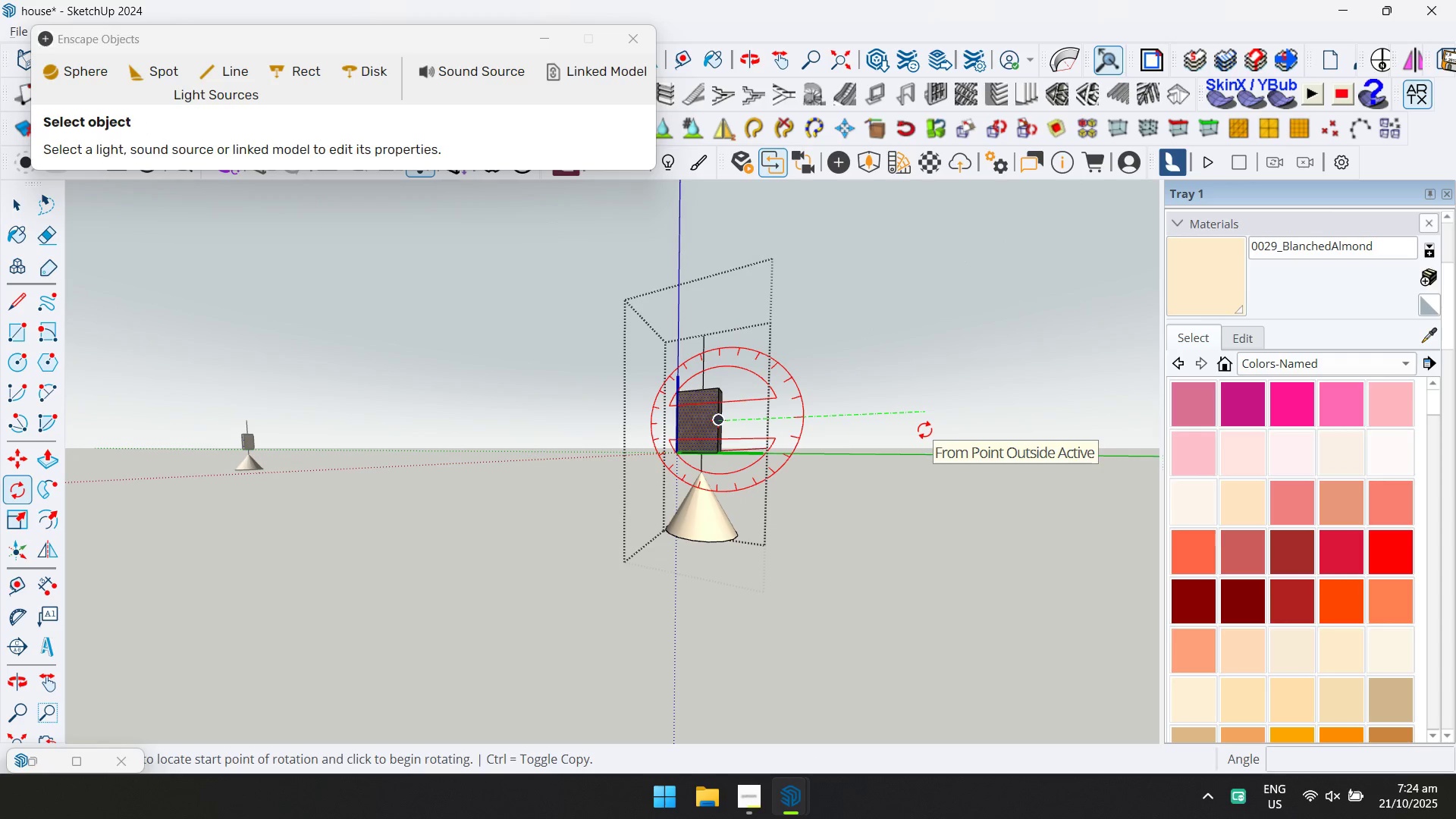 
left_click([924, 430])
 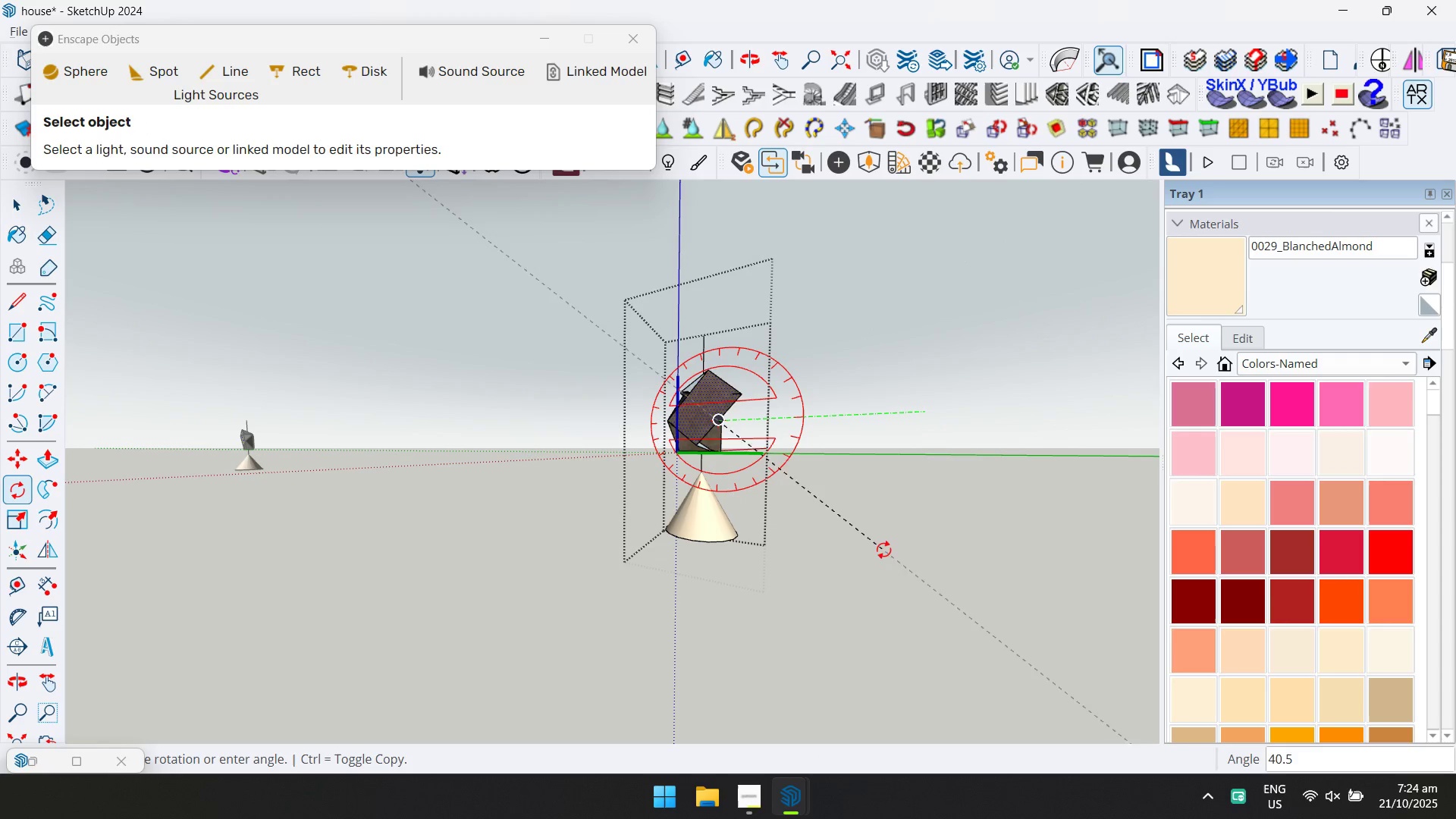 
key(Escape)
 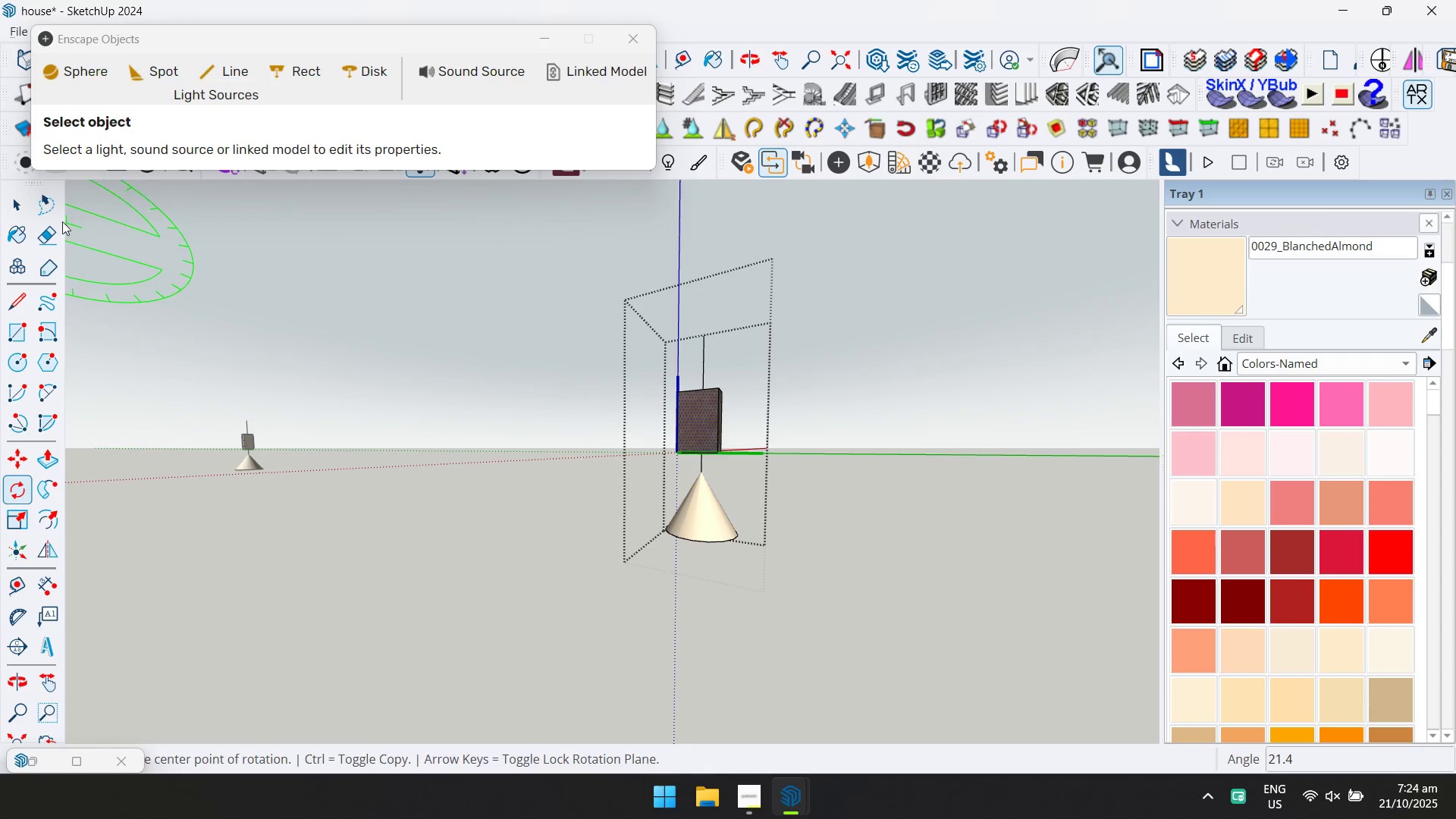 
left_click([20, 203])
 